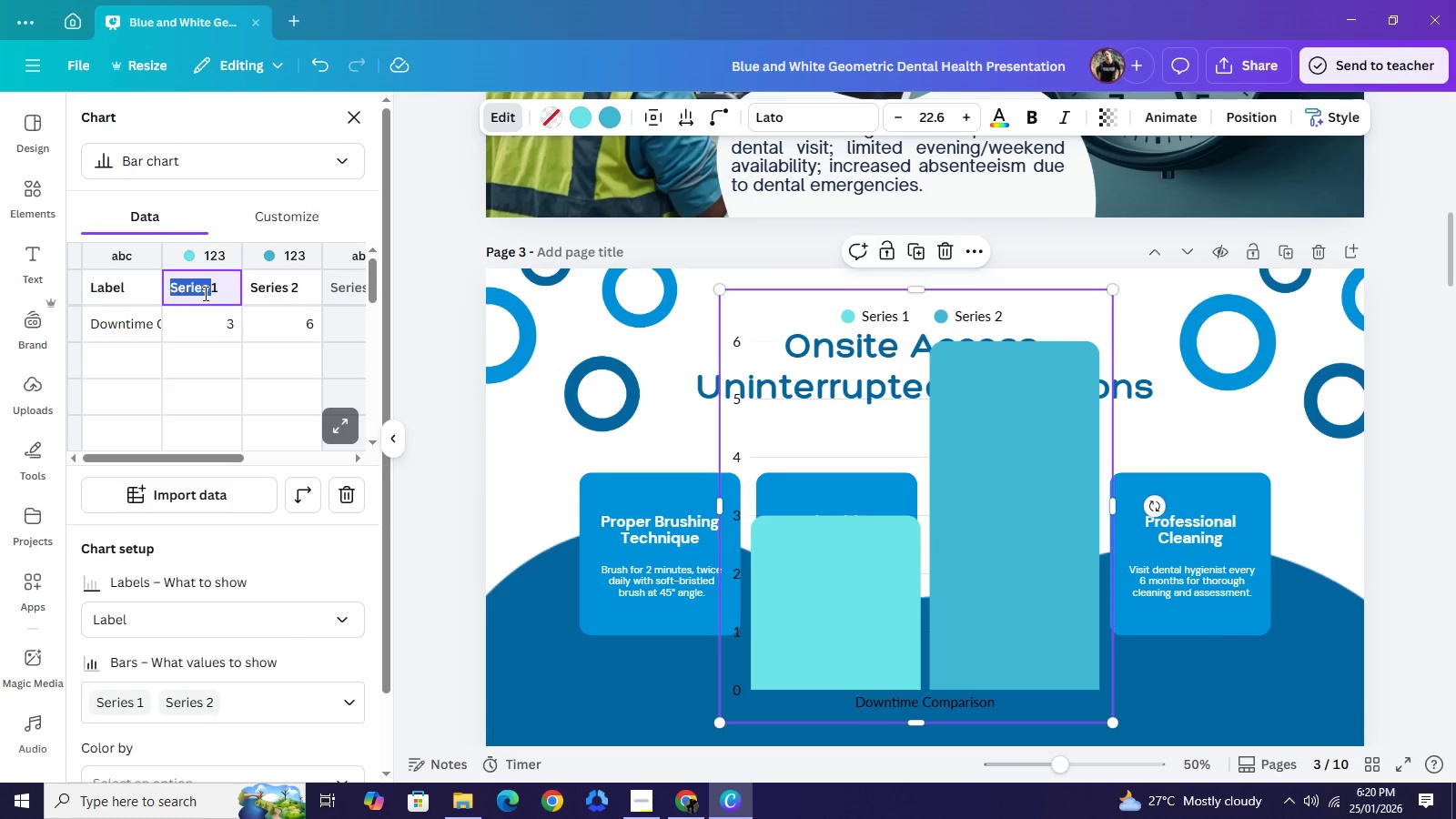 
double_click([204, 293])
 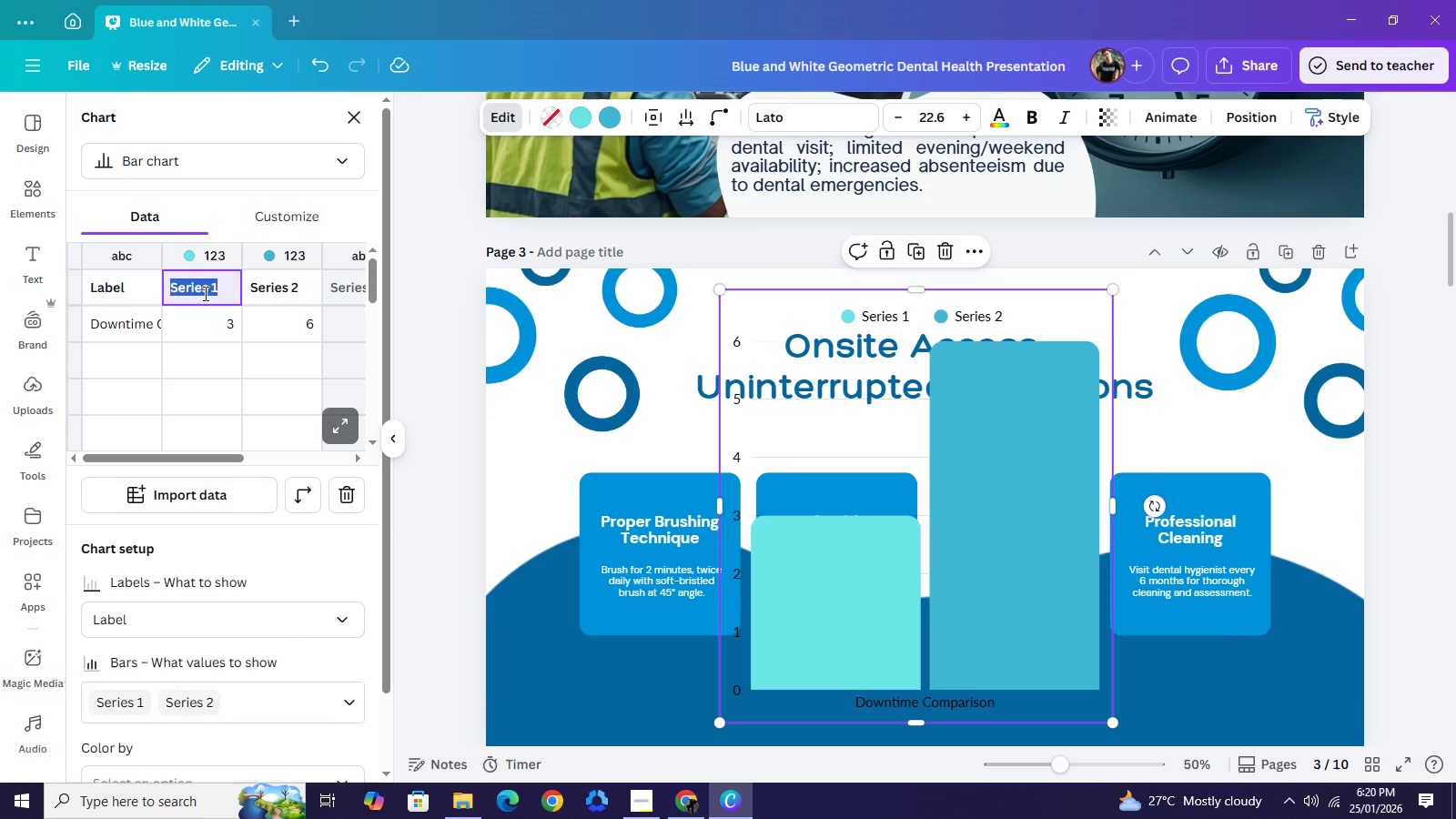 
triple_click([204, 293])
 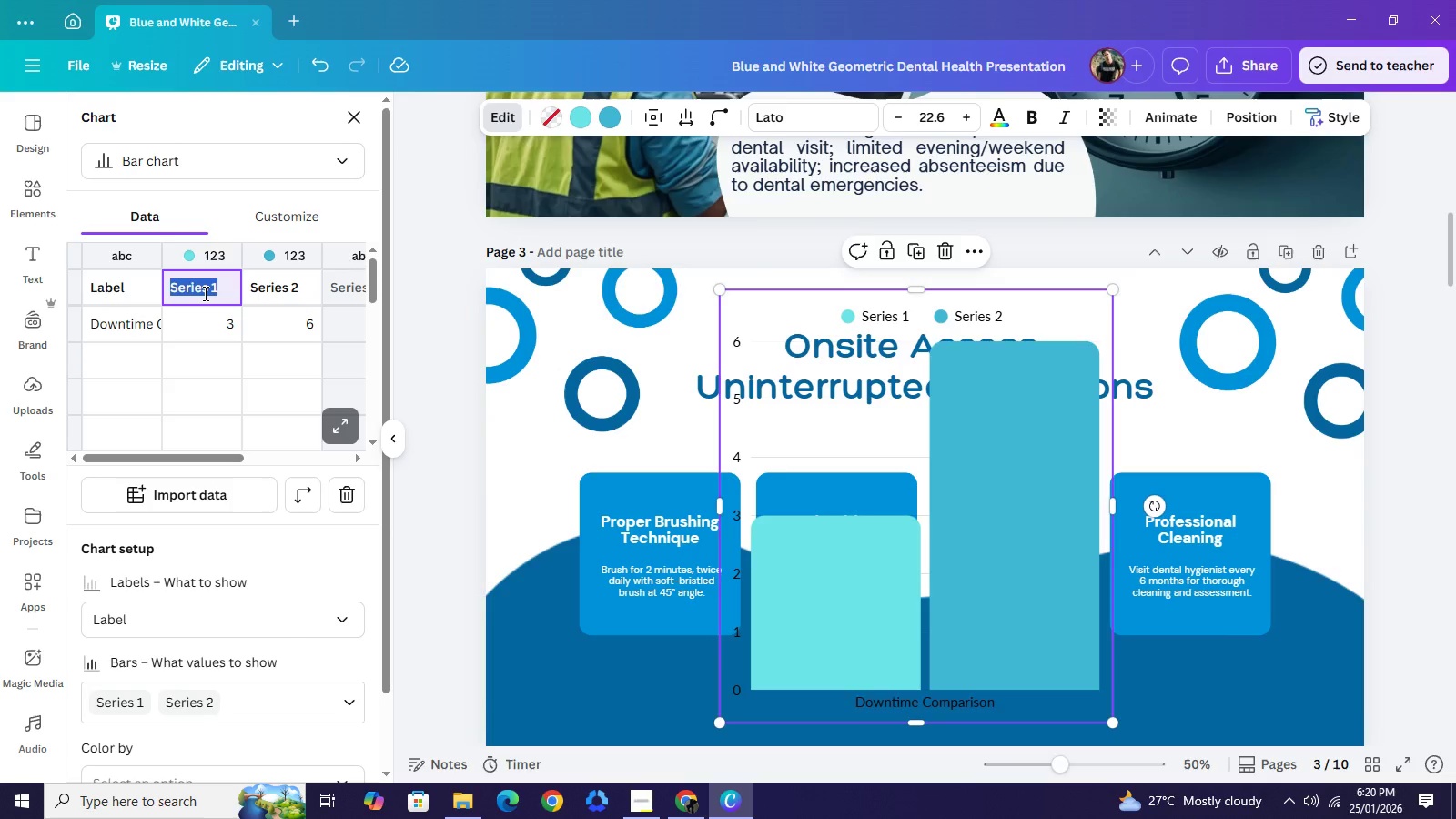 
type(Traditional Visit)
 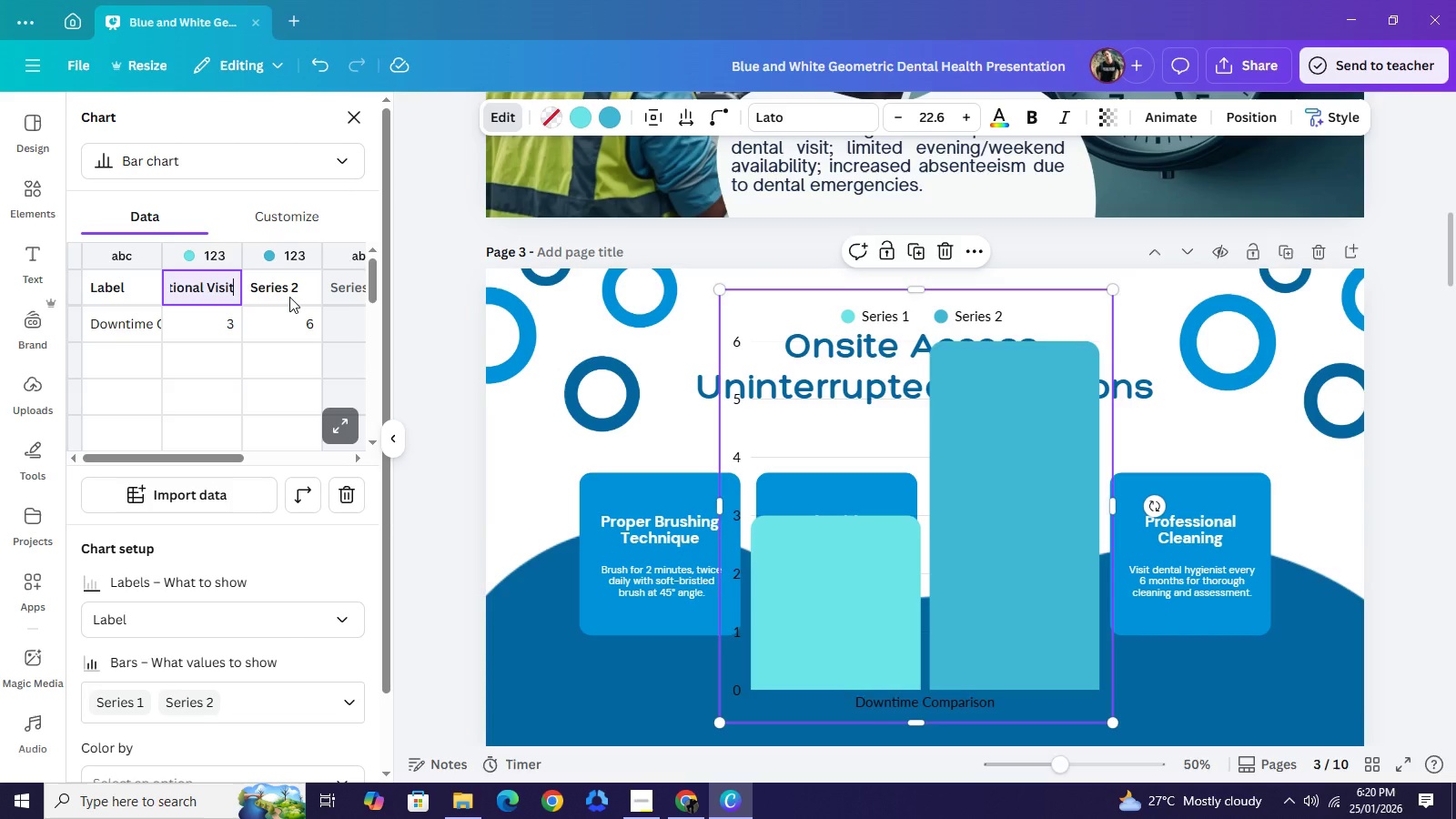 
double_click([289, 297])
 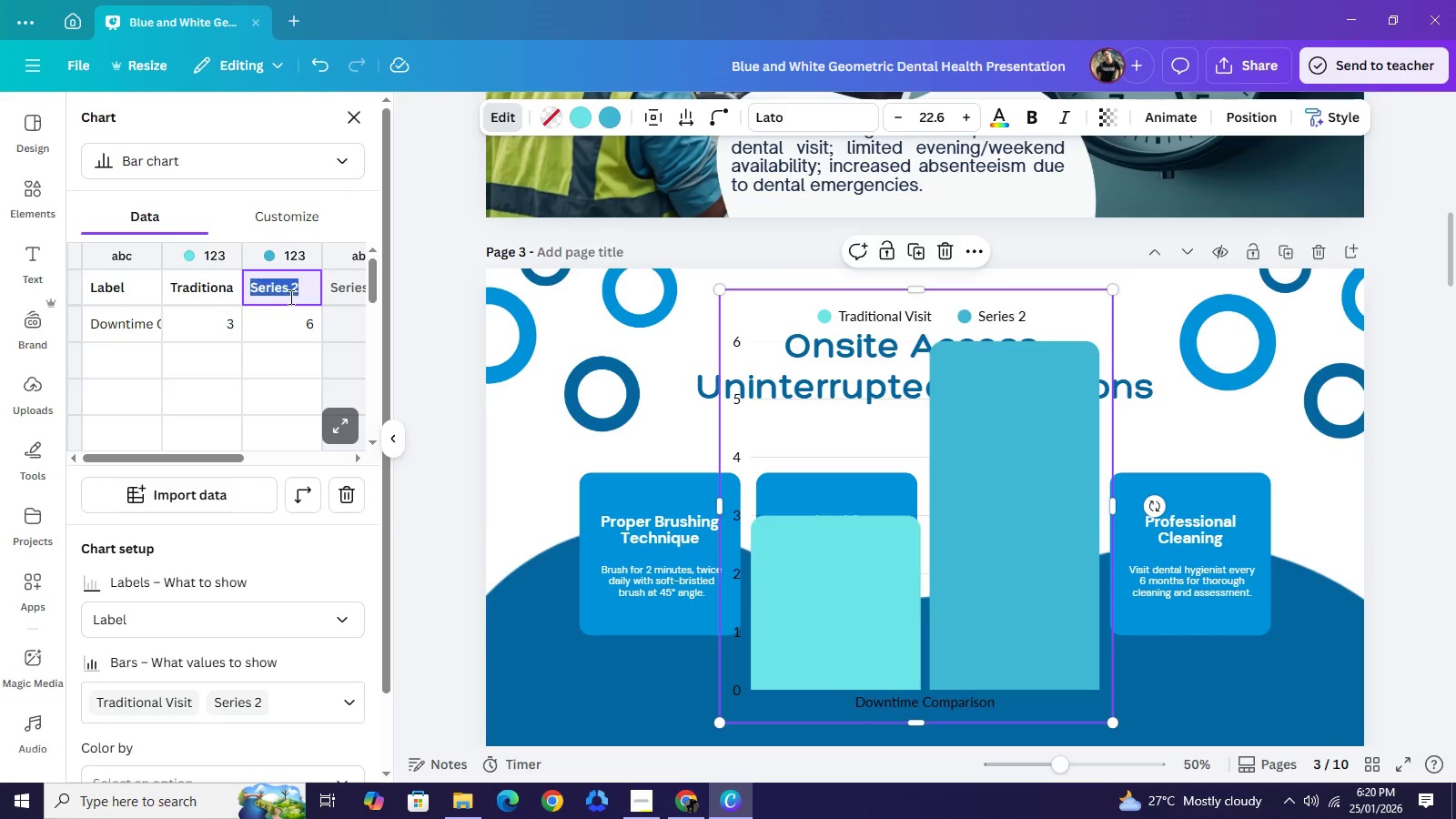 
triple_click([289, 297])
 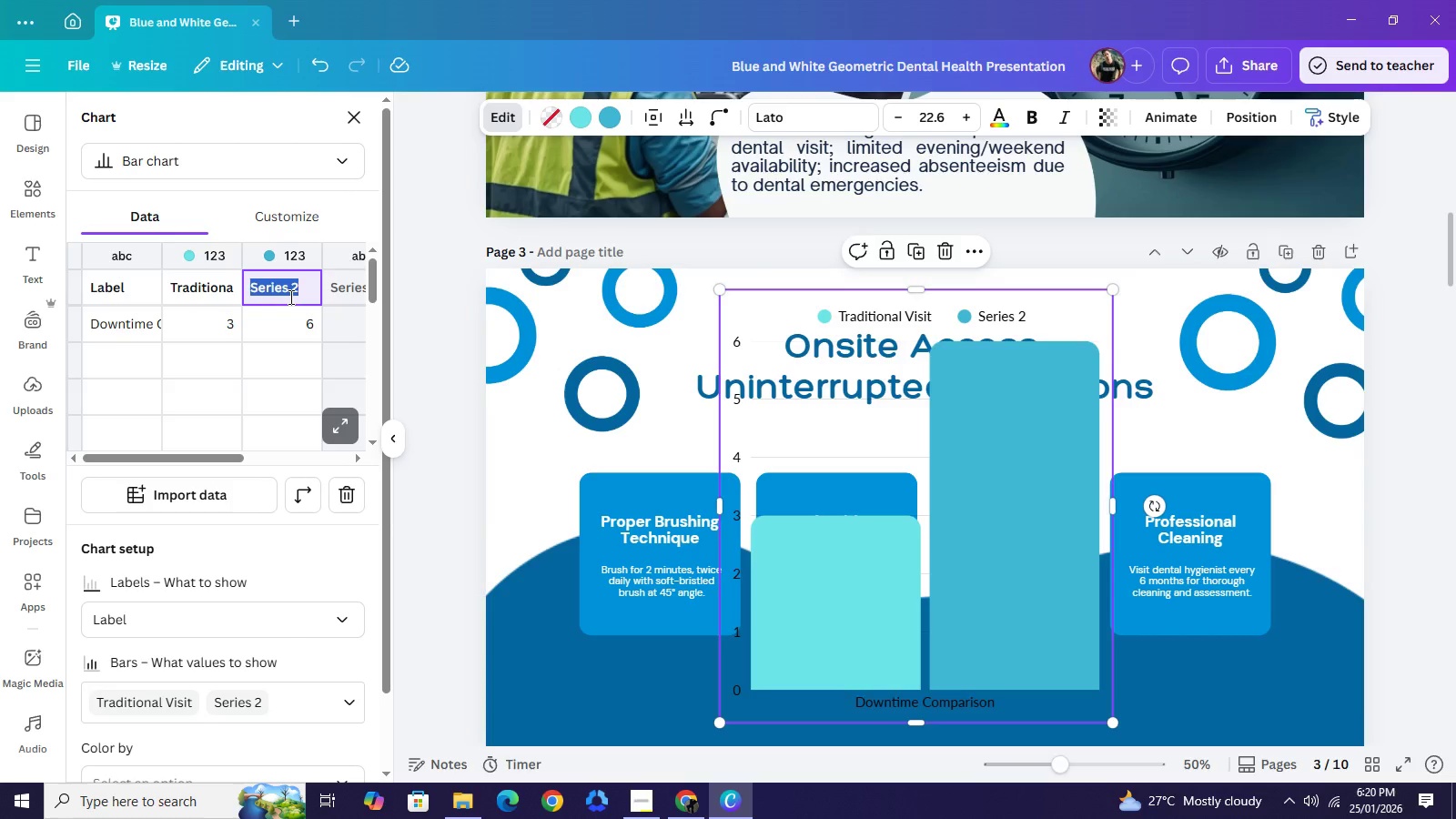 
type(SmileDrive Visit)
 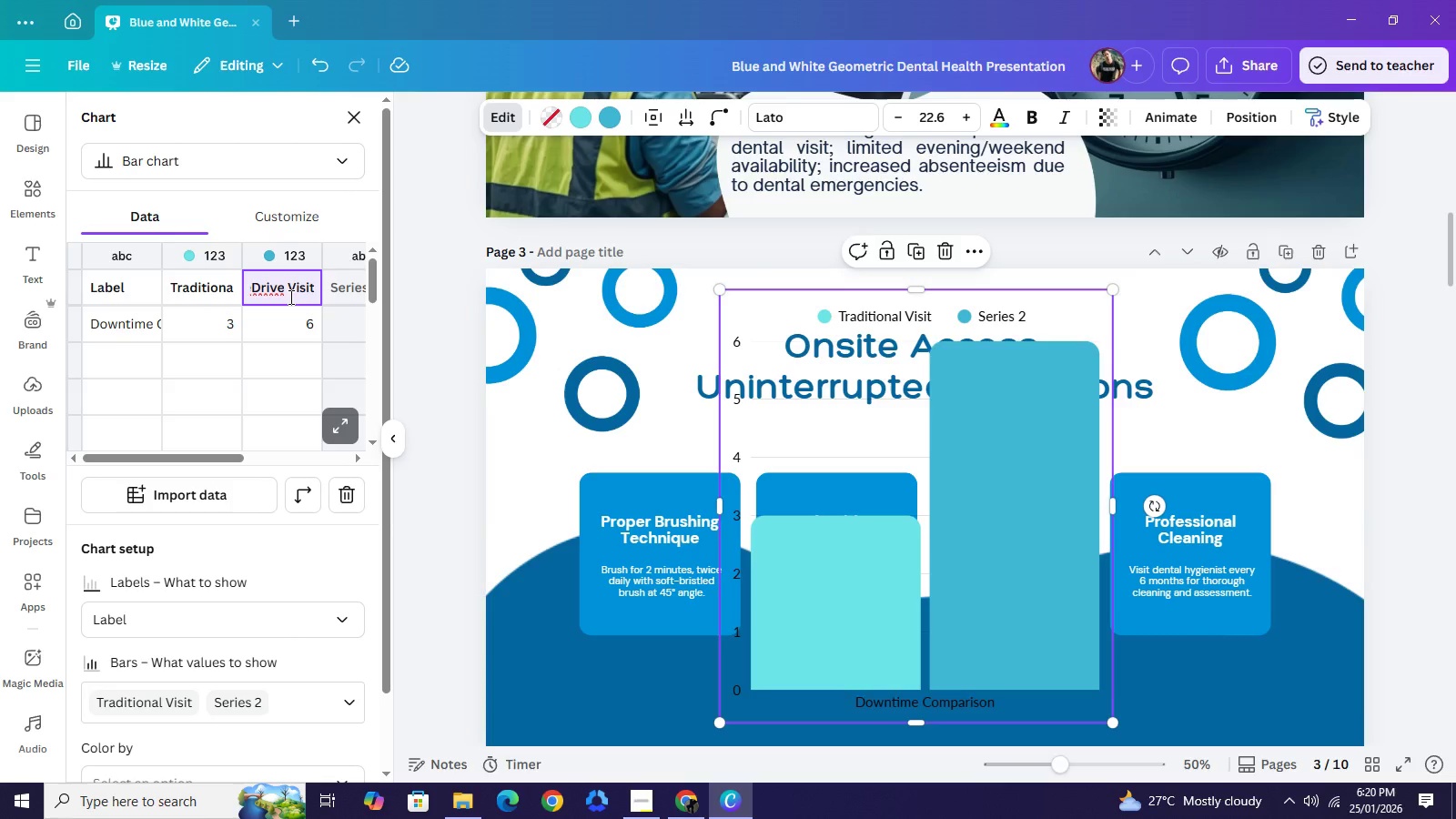 
double_click([230, 327])
 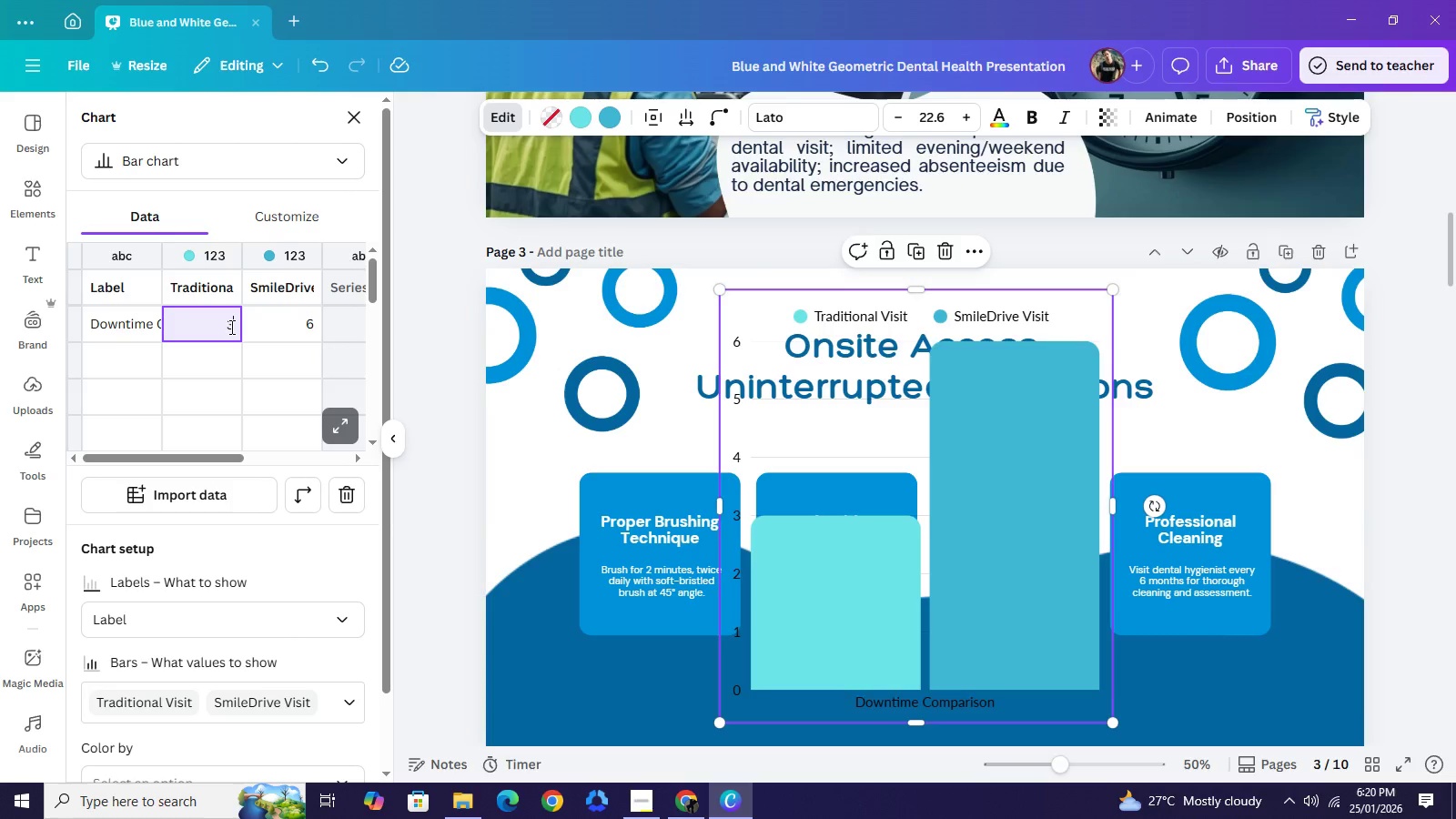 
key(Backspace)
type(240)
 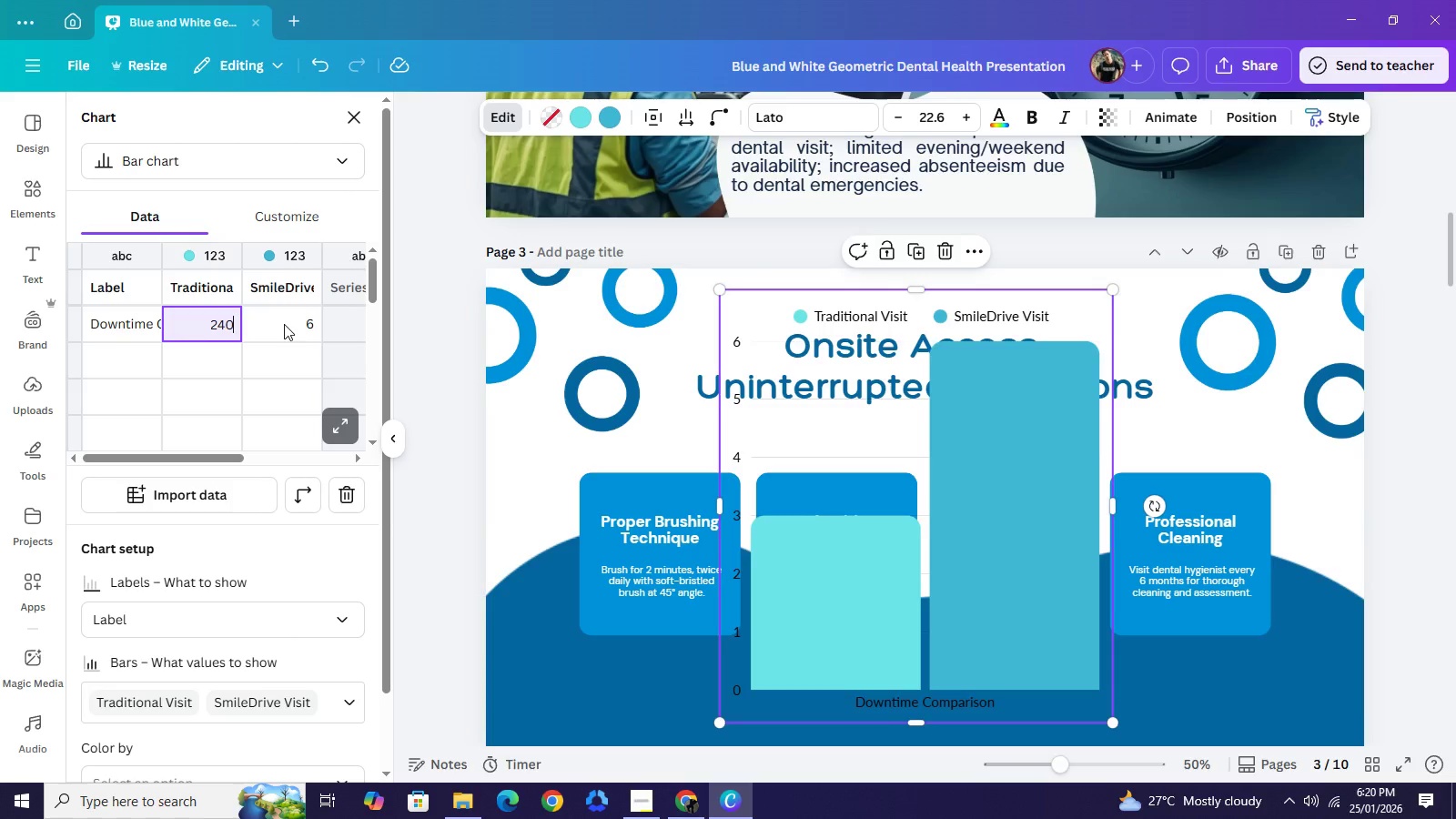 
double_click([284, 324])
 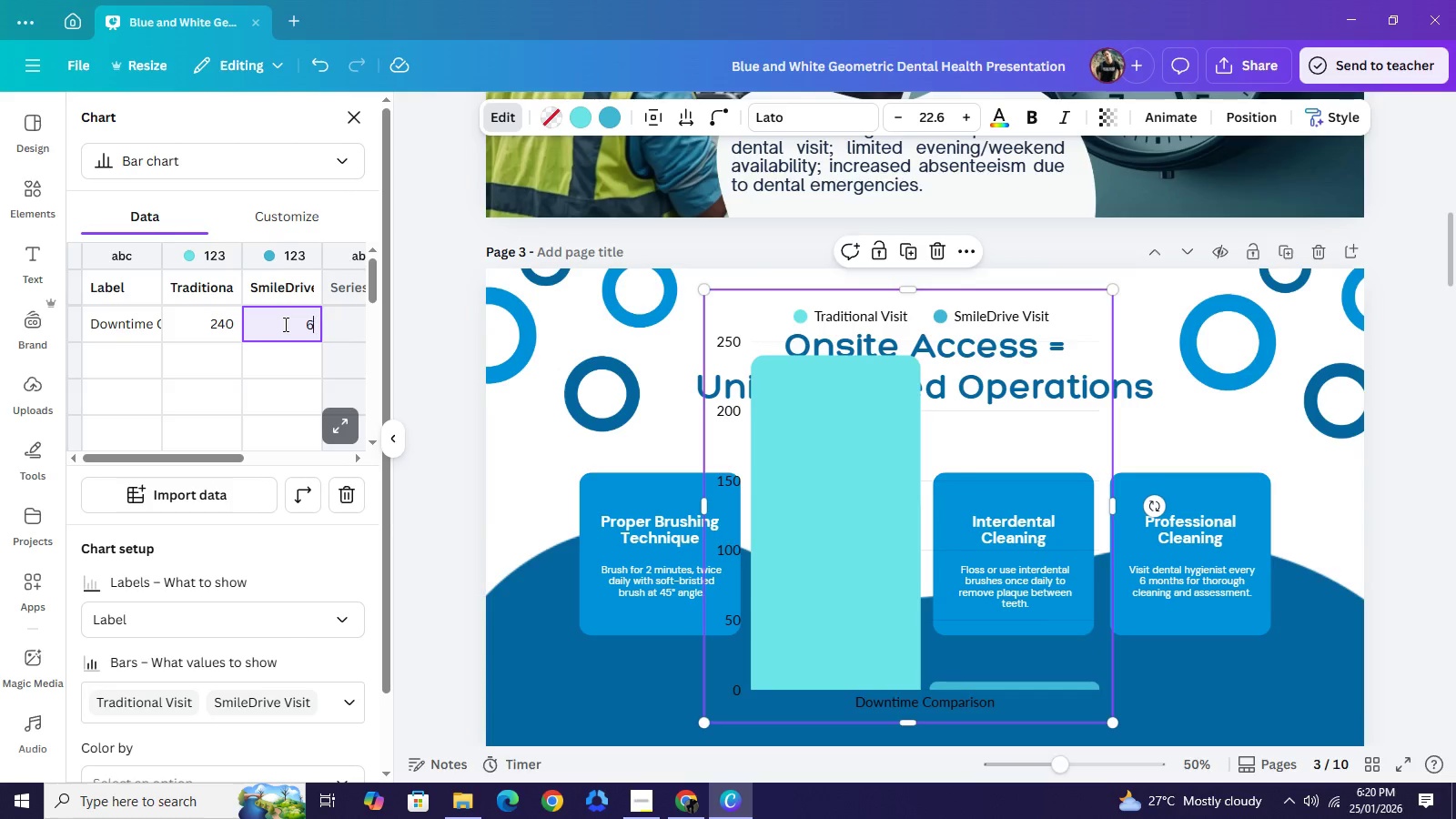 
wait(5.69)
 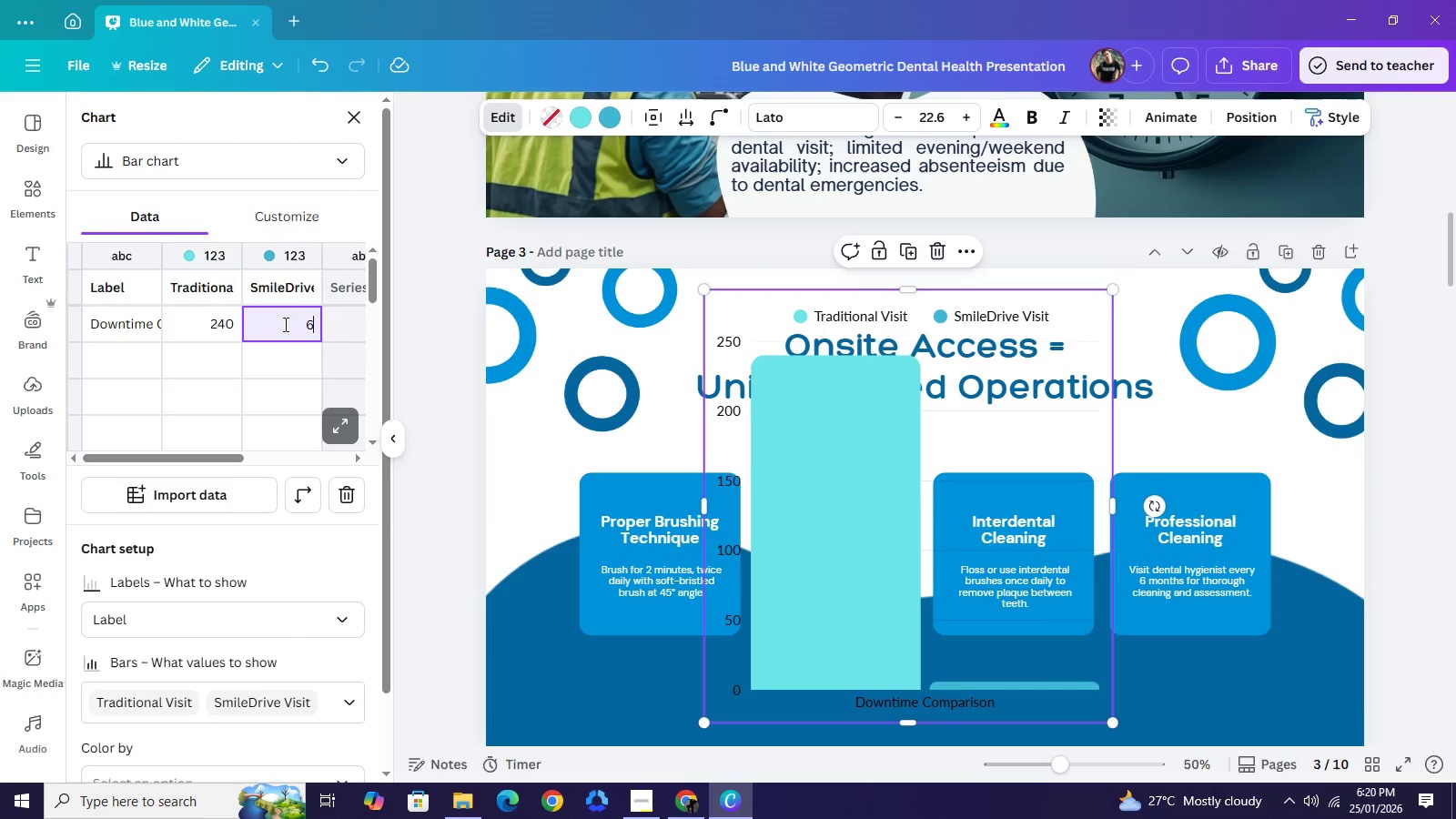 
key(Backspace)
type(45)
 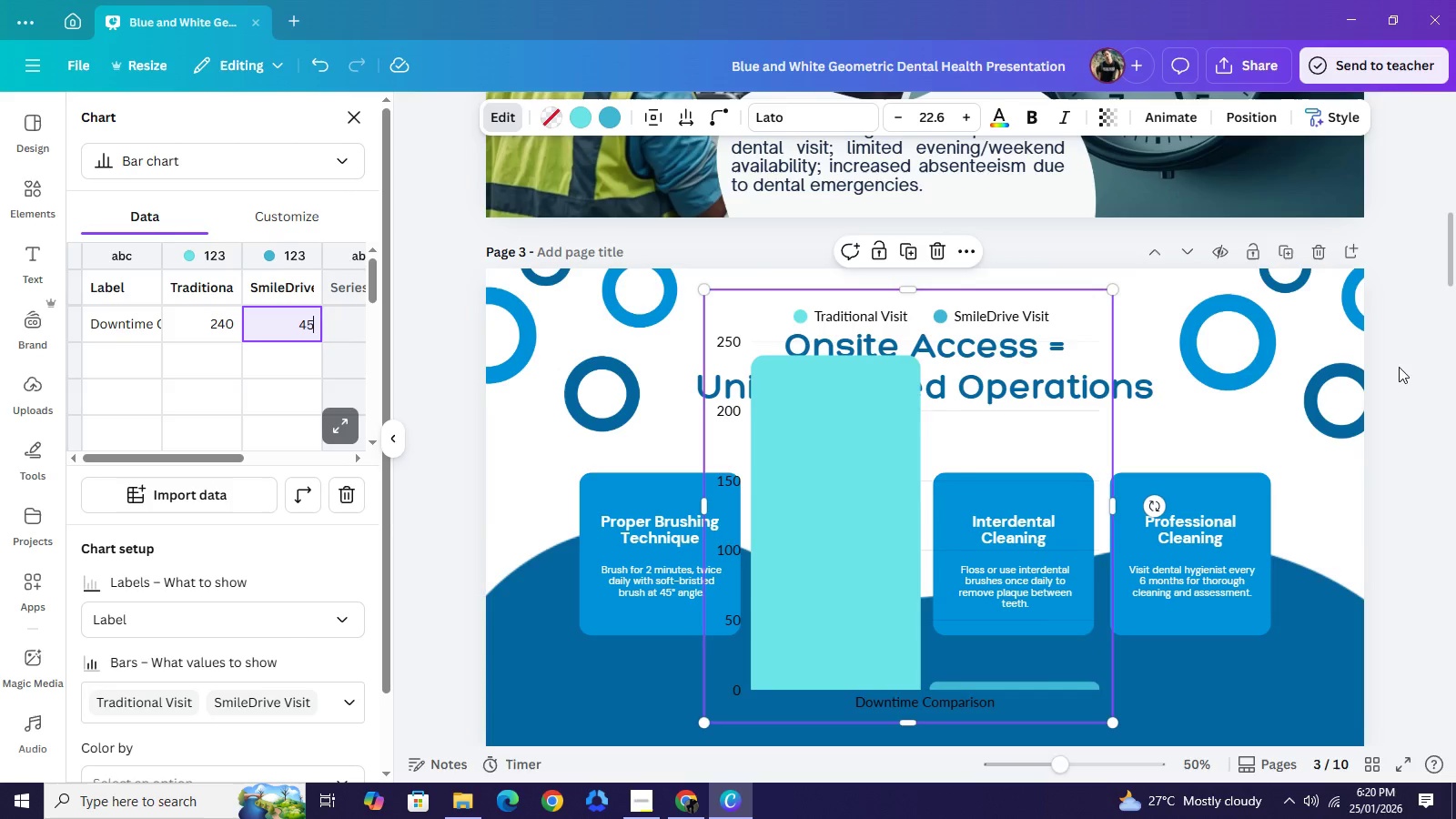 
left_click([1400, 356])
 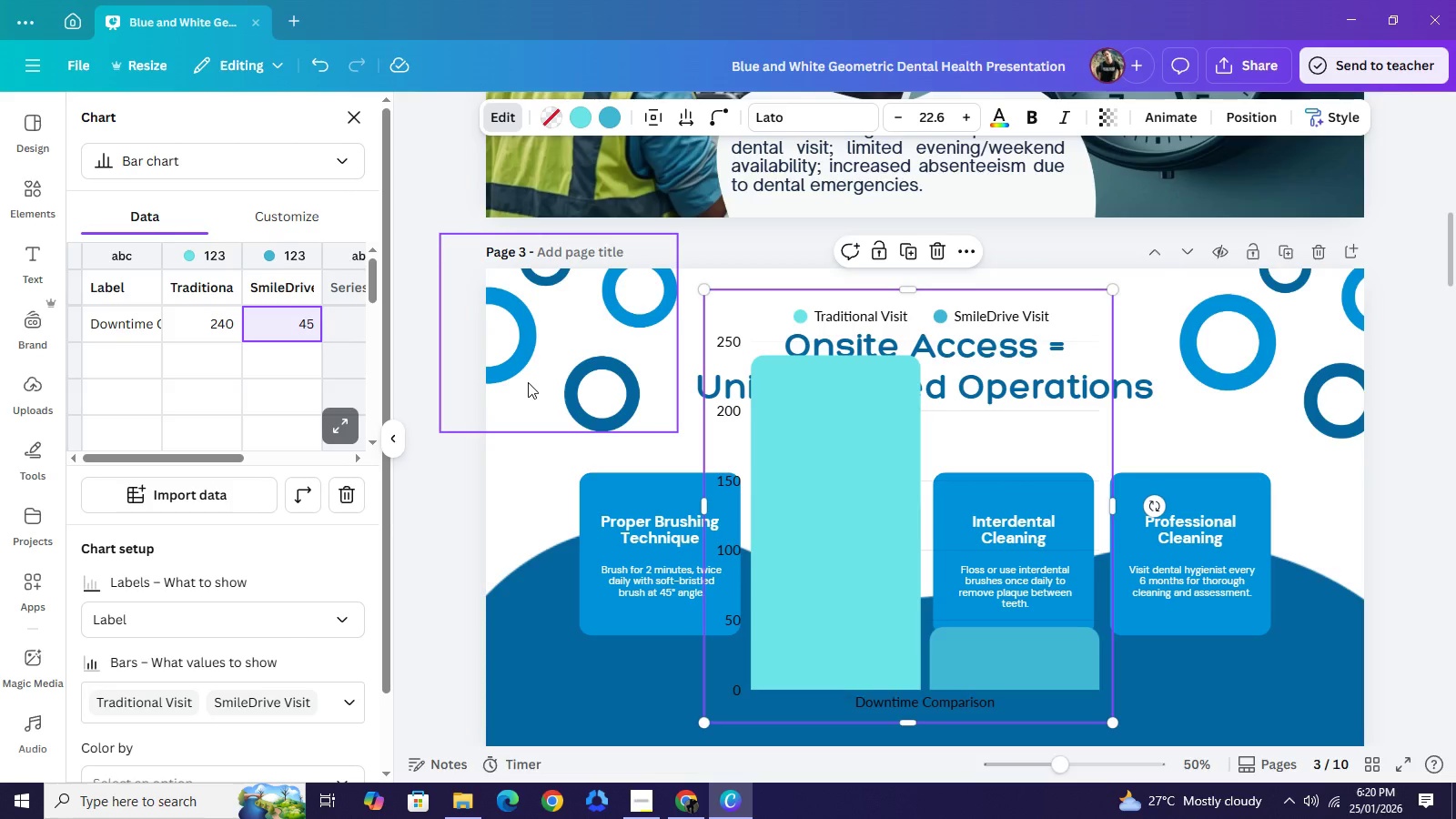 
wait(14.61)
 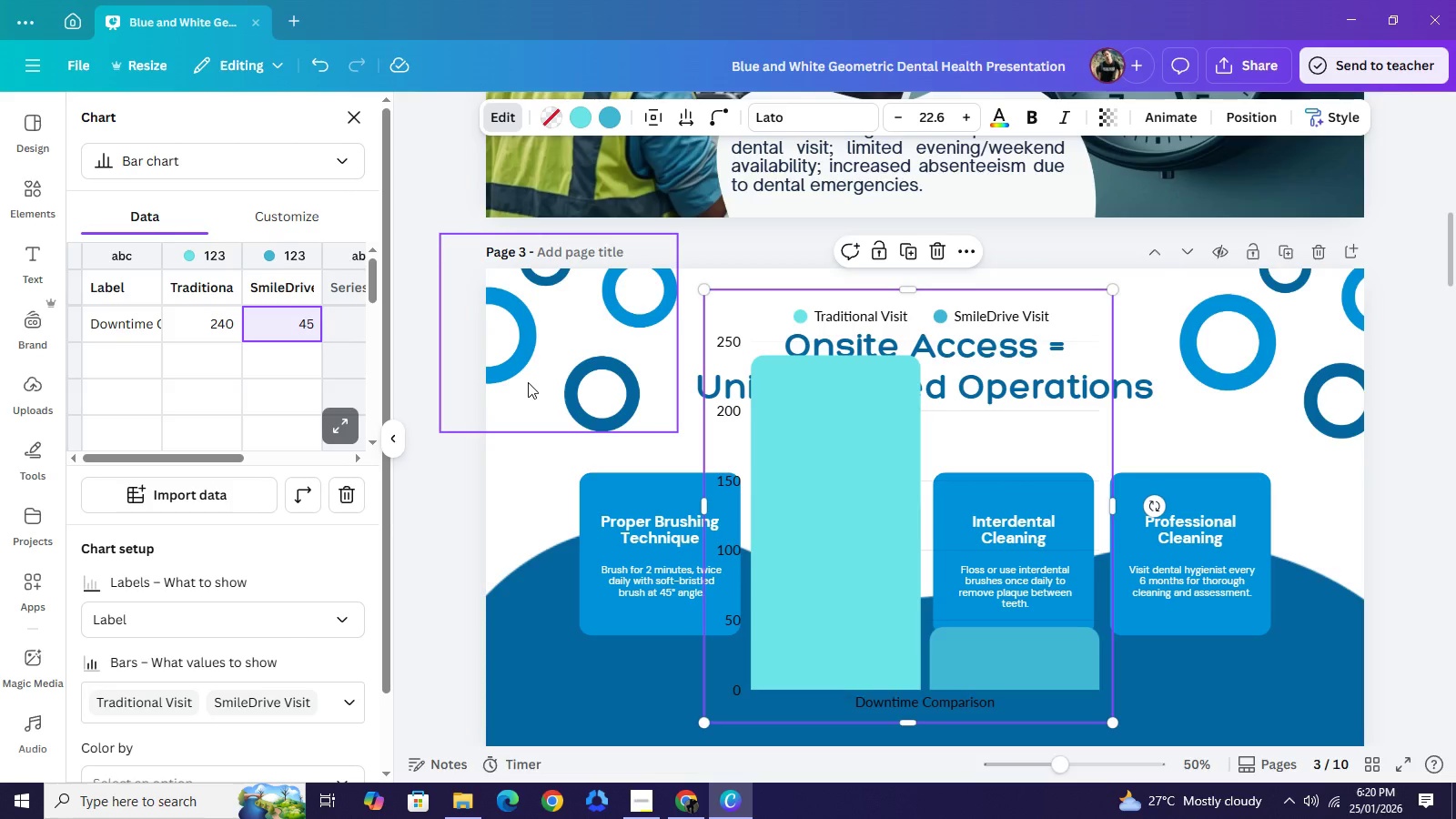 
left_click_drag(start_coordinate=[858, 449], to_coordinate=[1300, 319])
 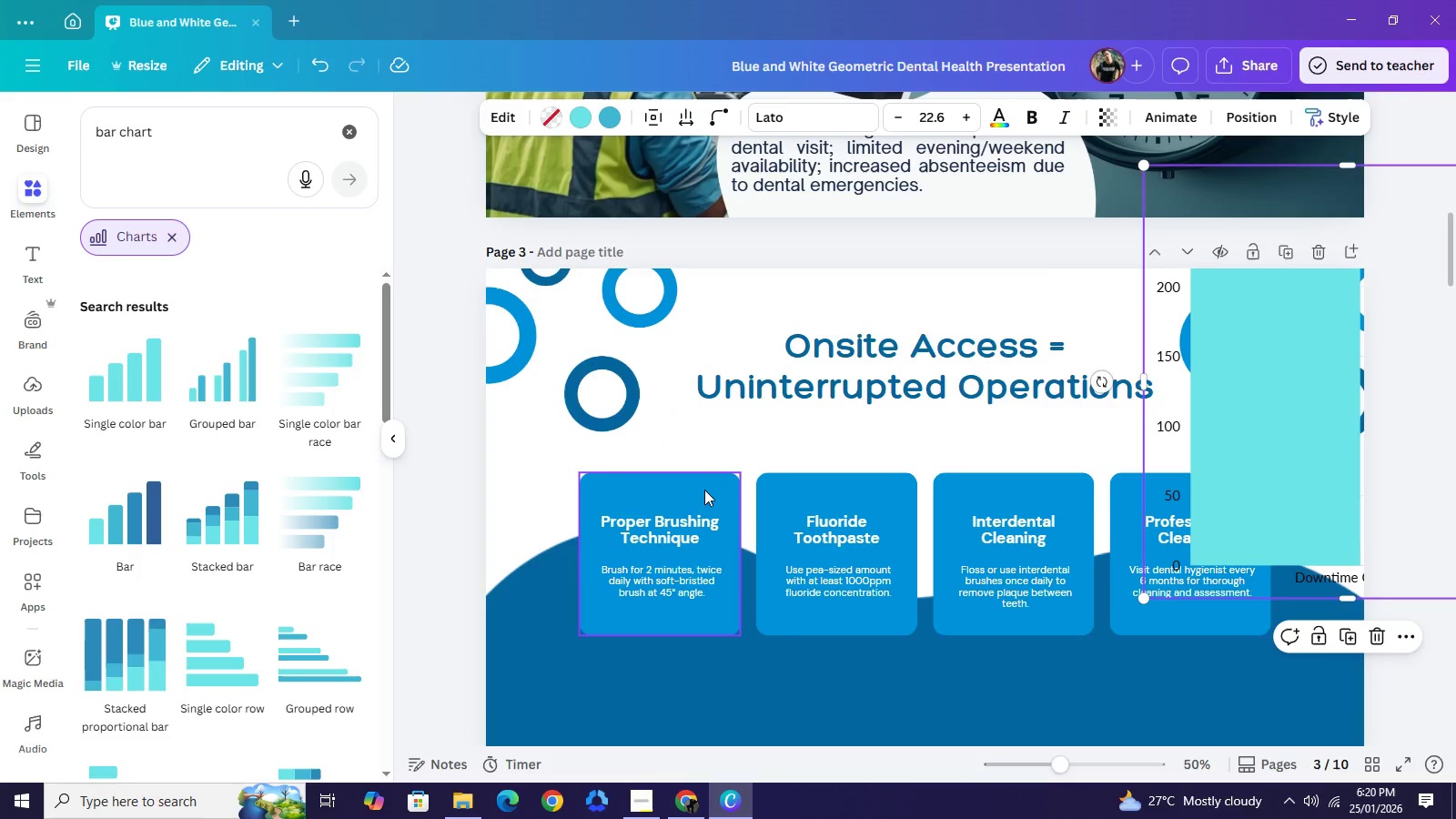 
key(Backspace)
 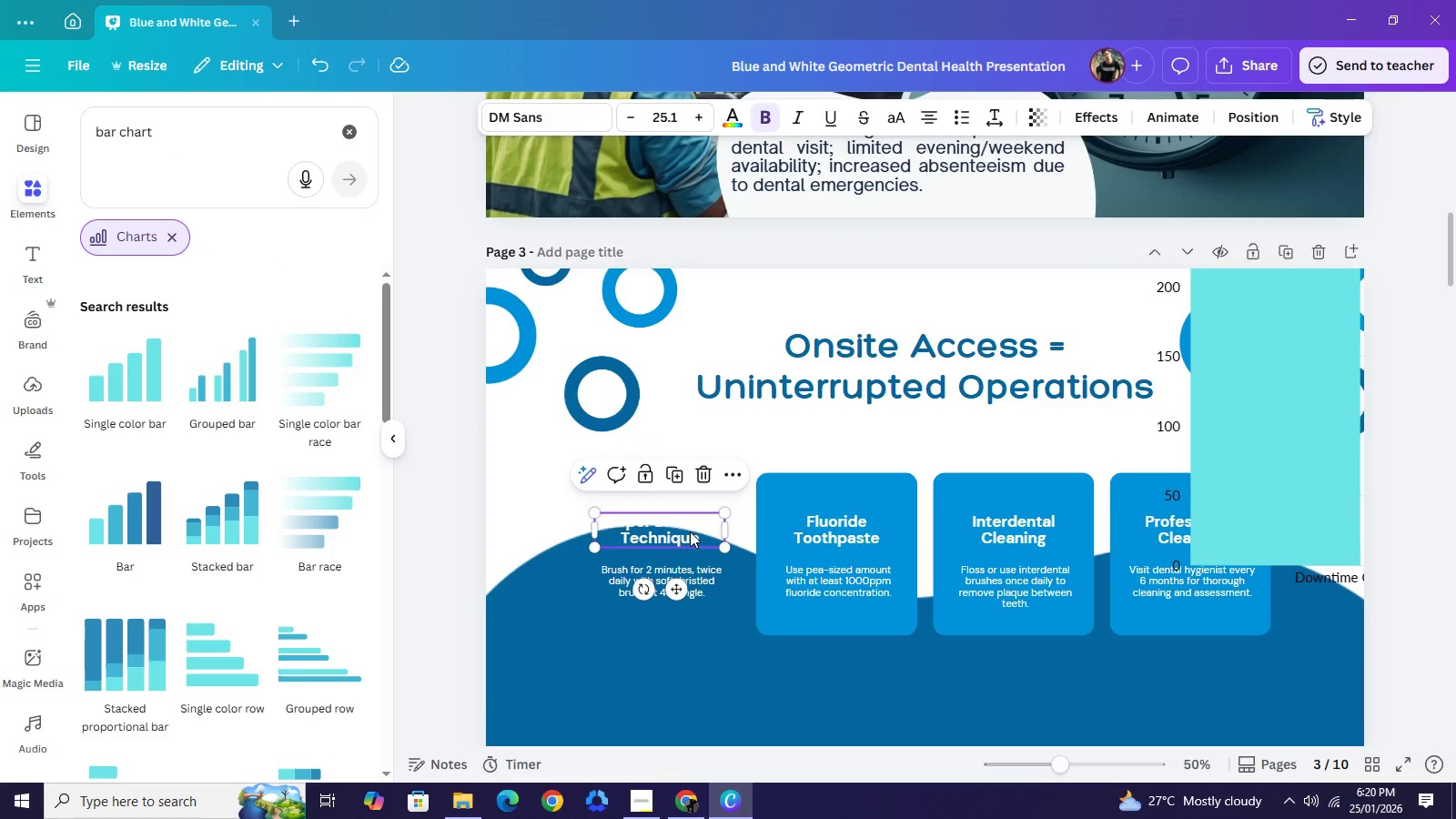 
left_click([690, 530])
 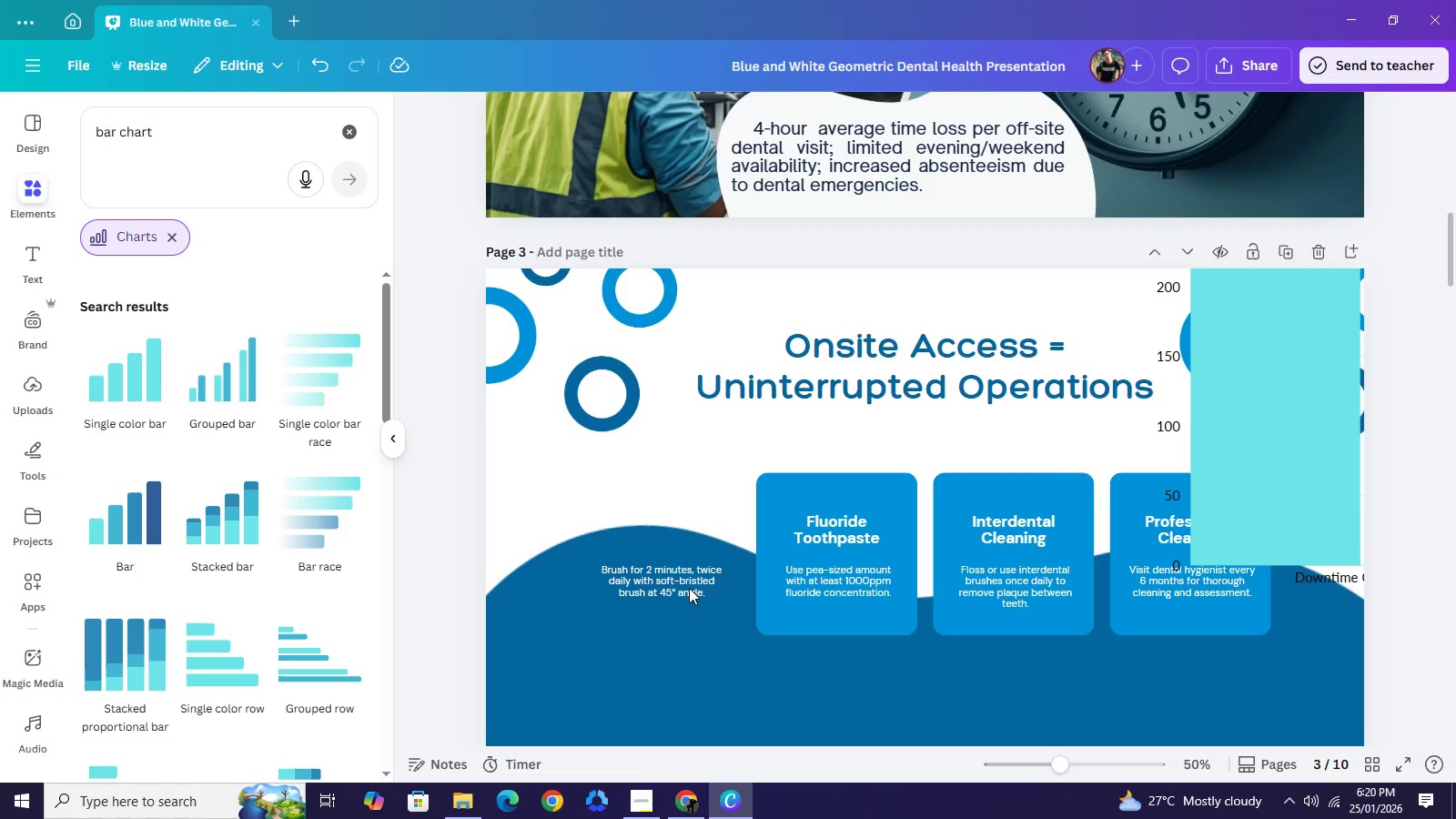 
key(Backspace)
 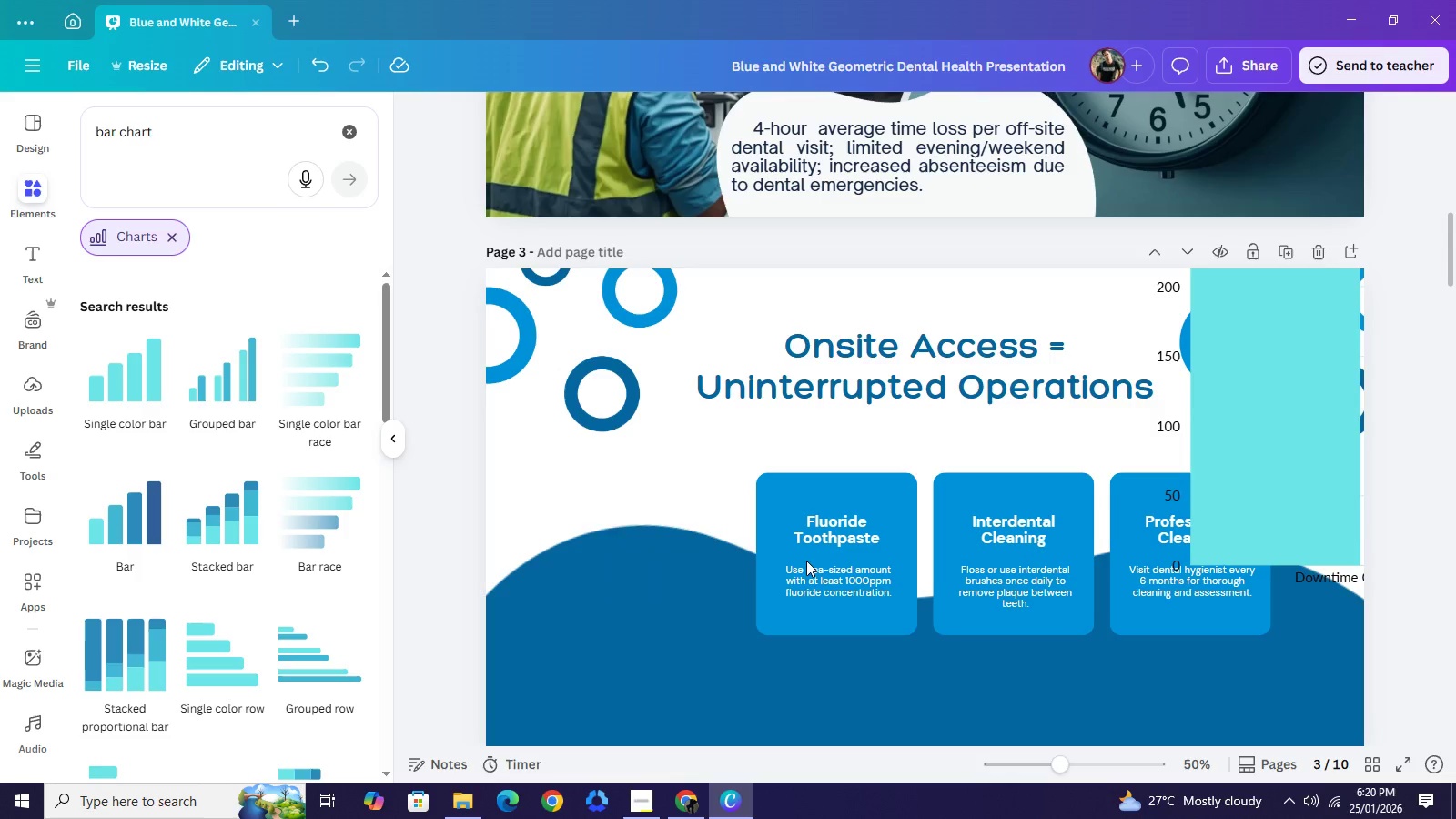 
key(Backspace)
 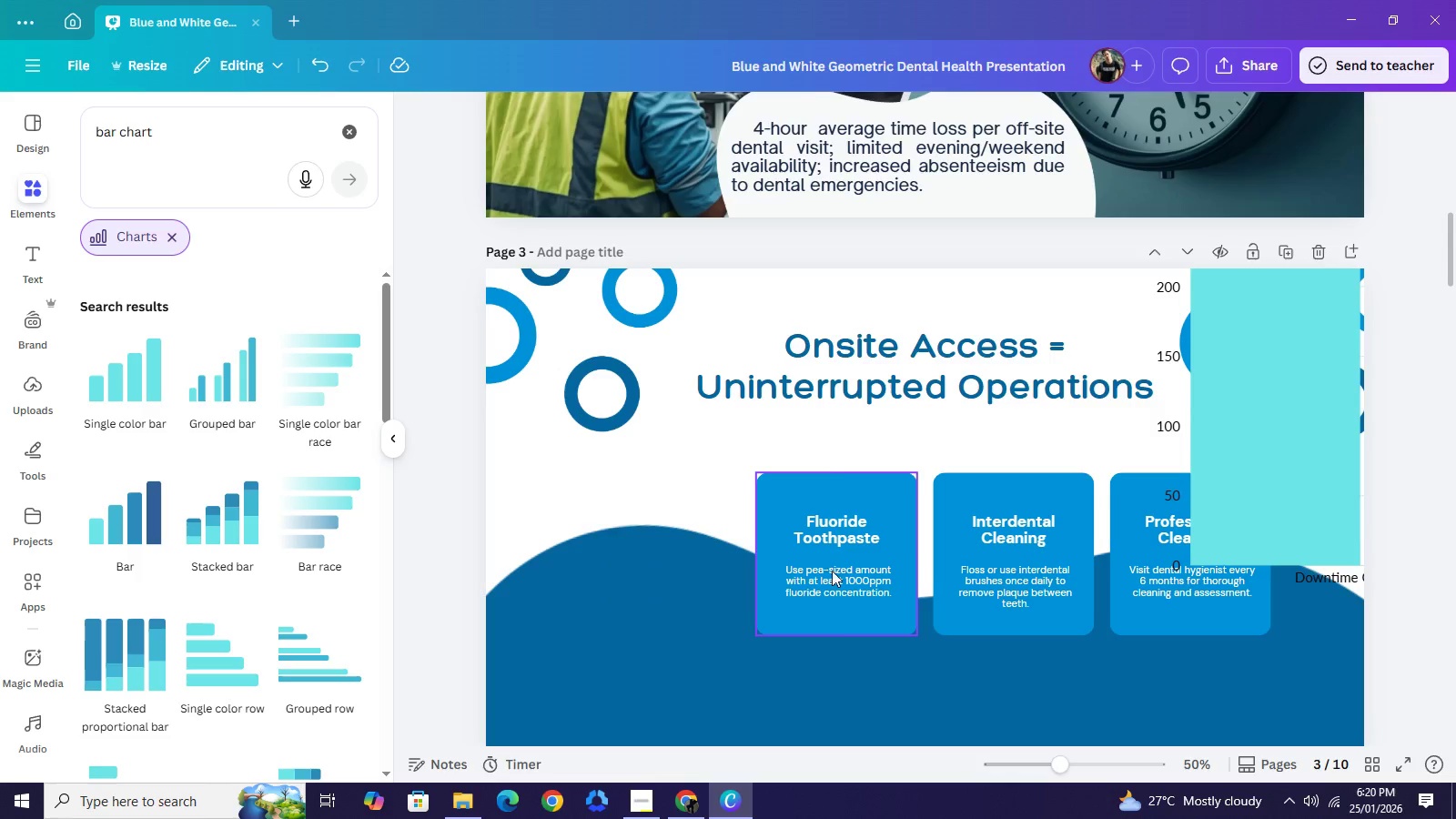 
left_click([816, 557])
 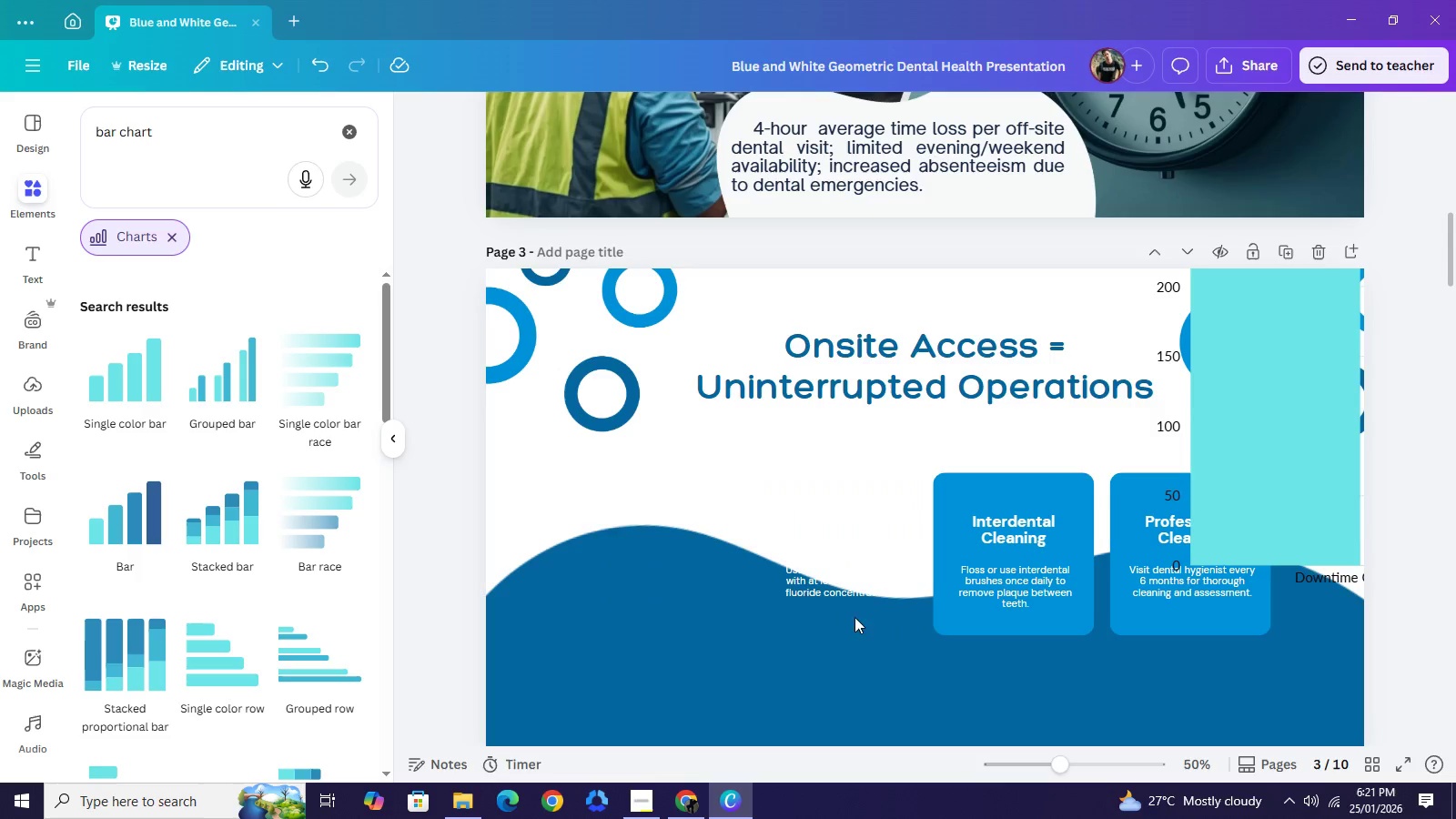 
key(Backspace)
 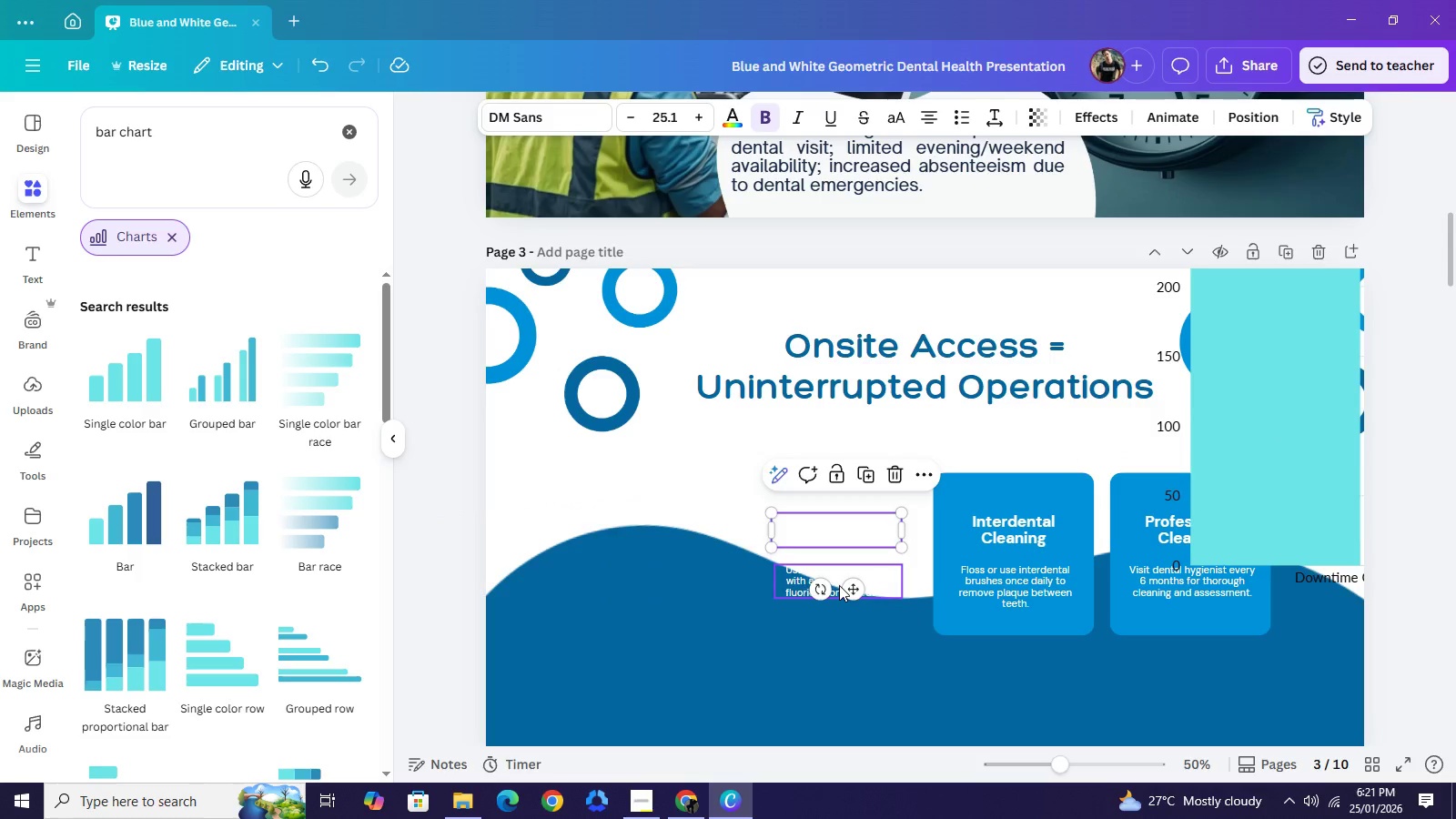 
double_click([839, 585])
 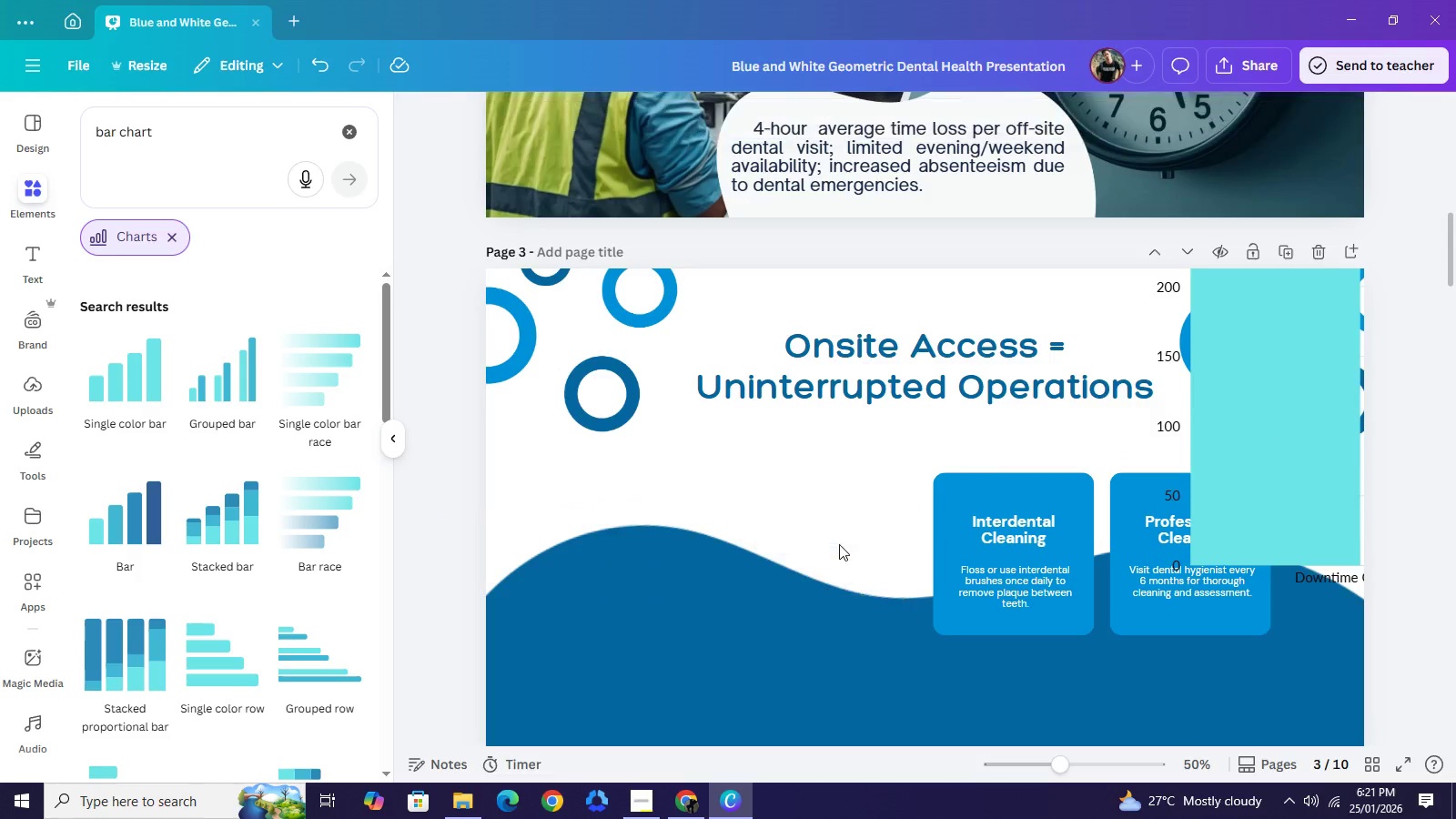 
key(Backspace)
 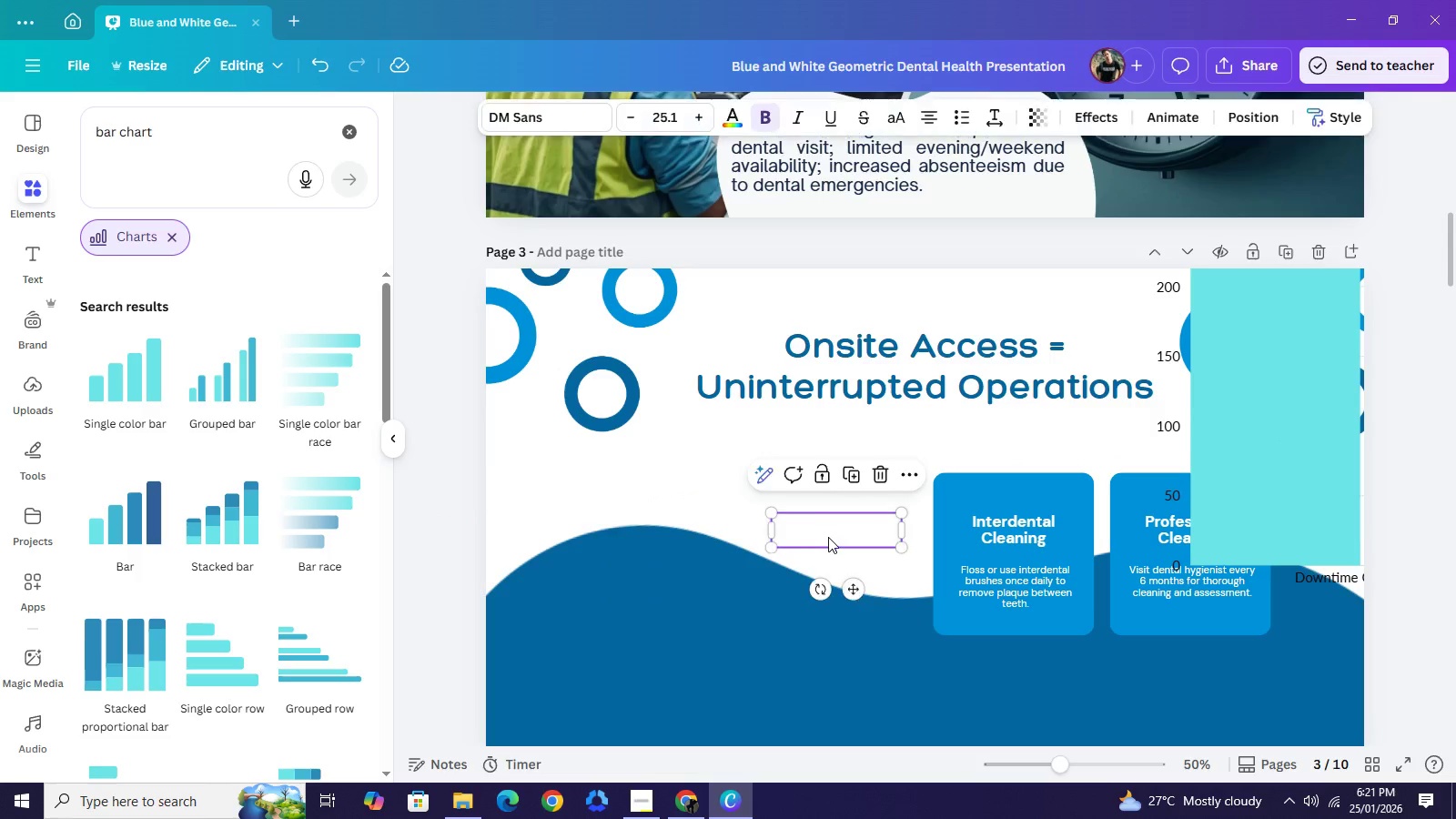 
left_click([830, 535])
 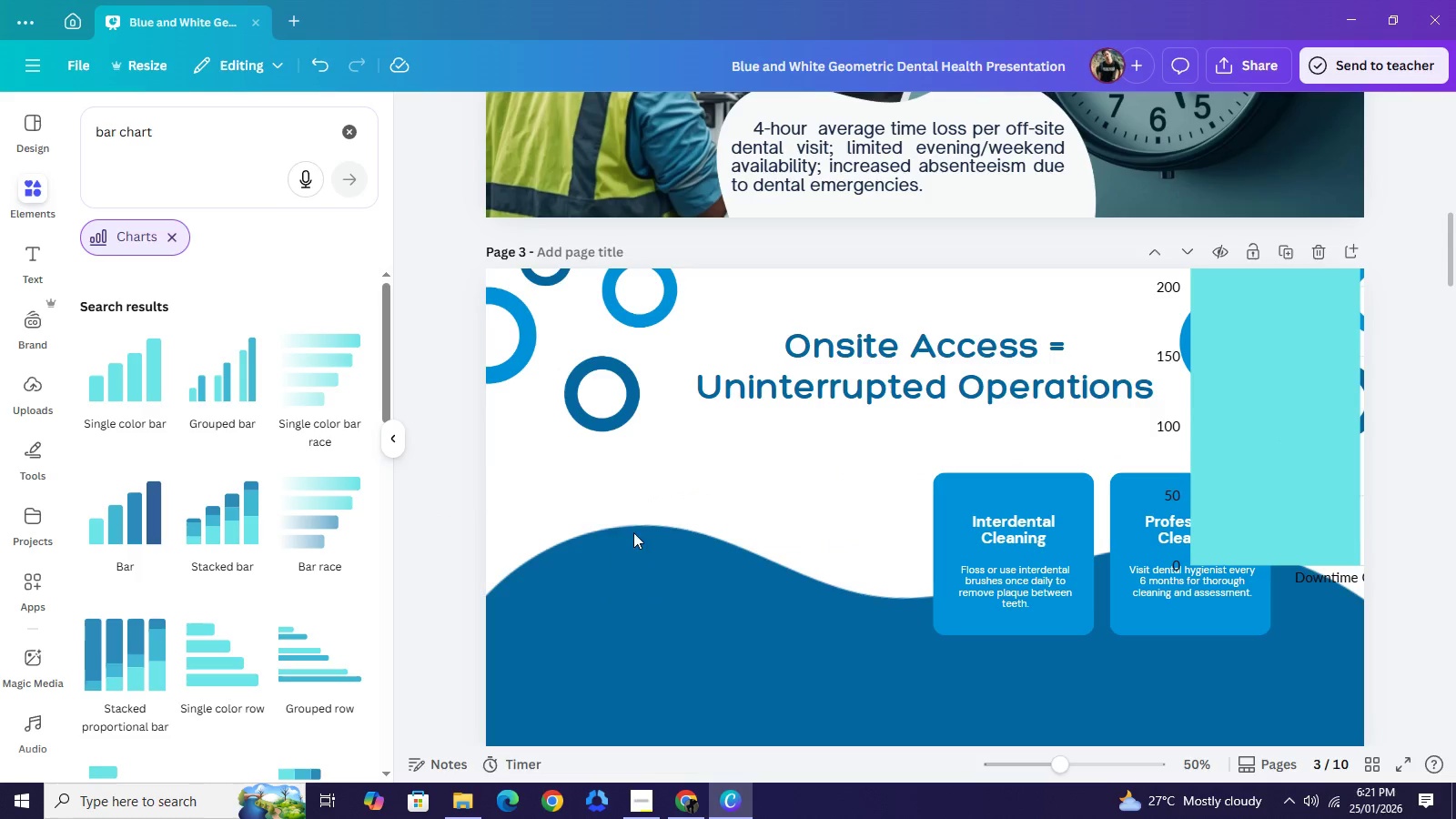 
key(Backspace)
 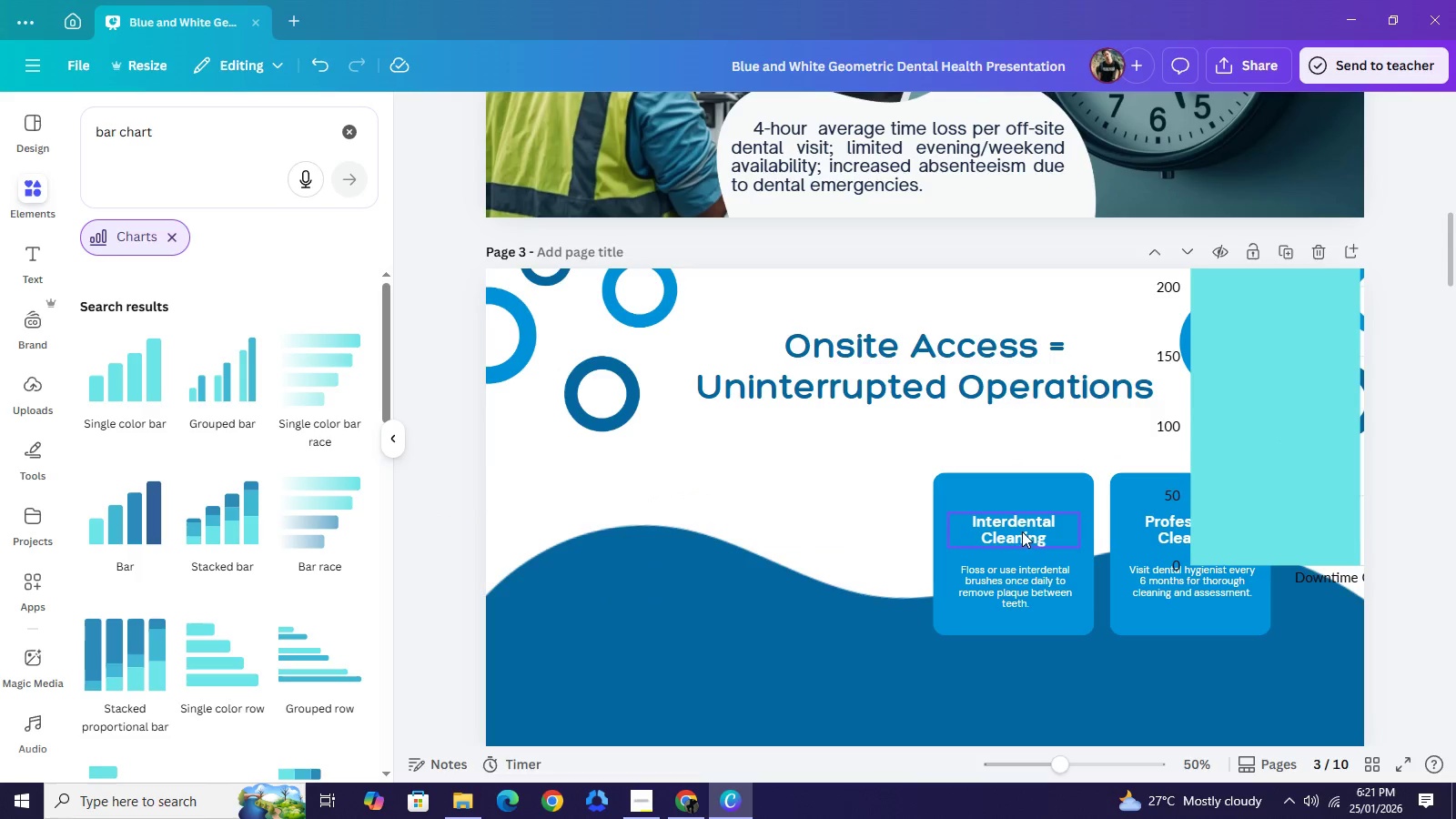 
left_click([1020, 533])
 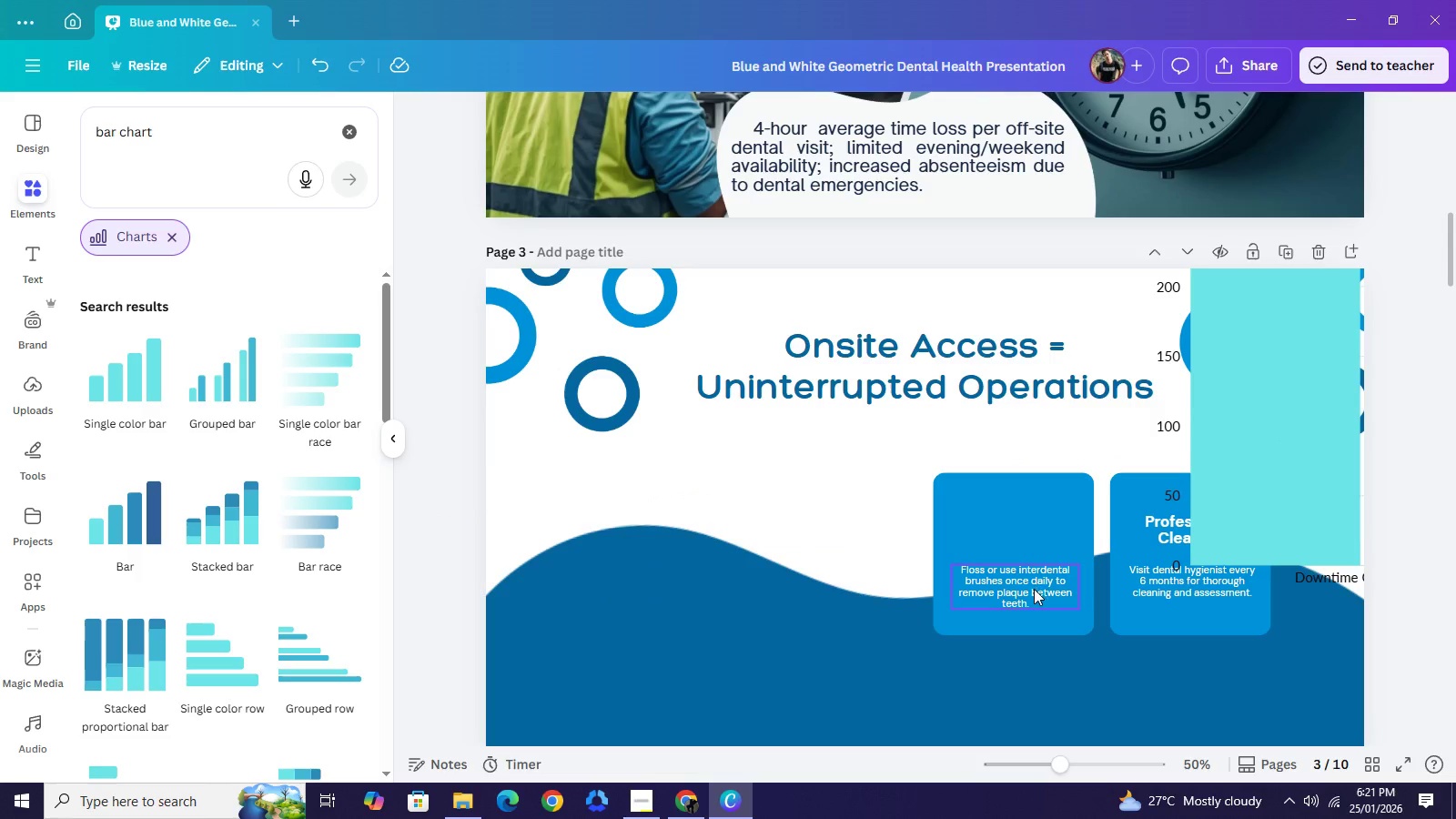 
key(Backspace)
 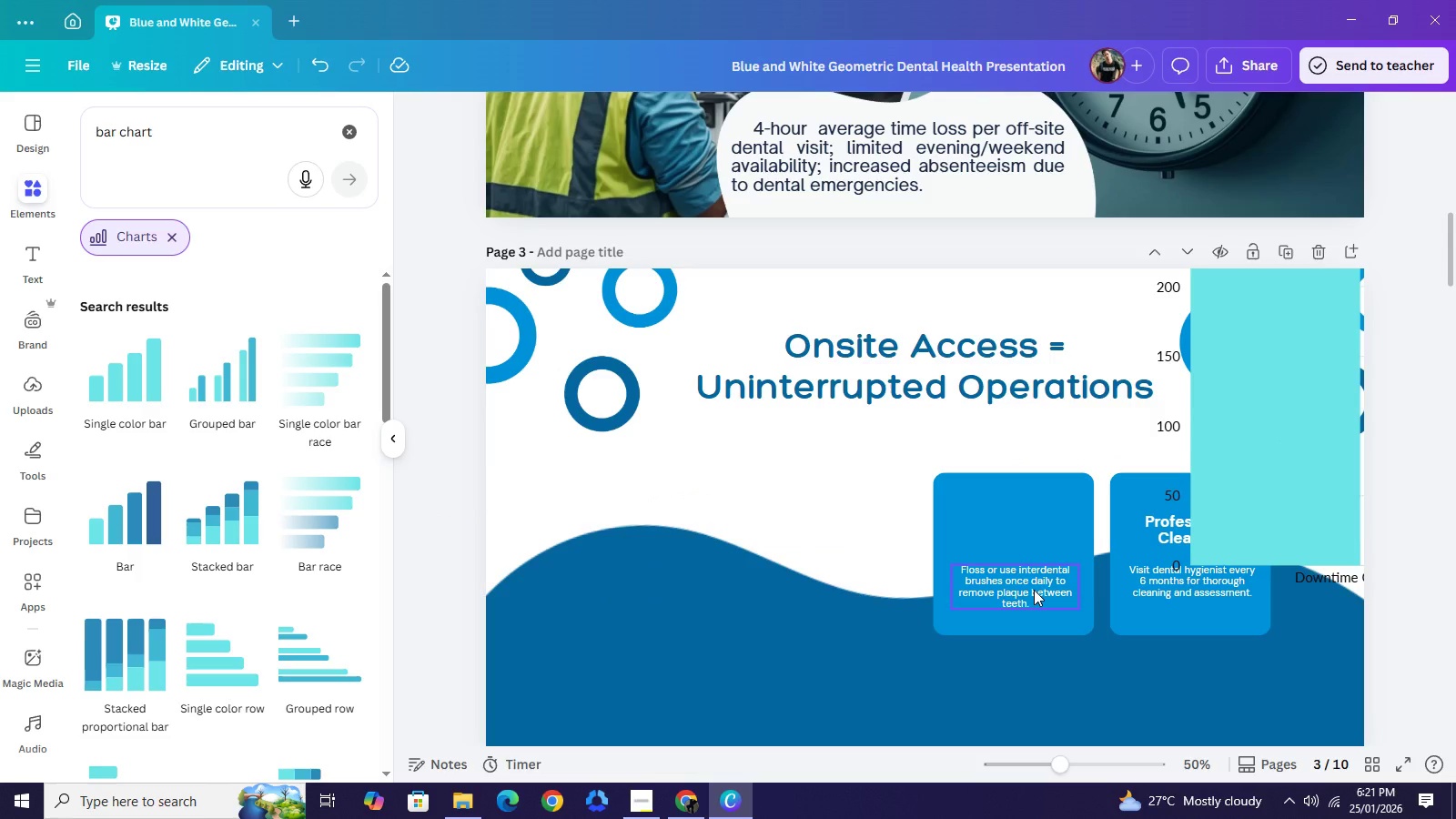 
key(Backspace)
 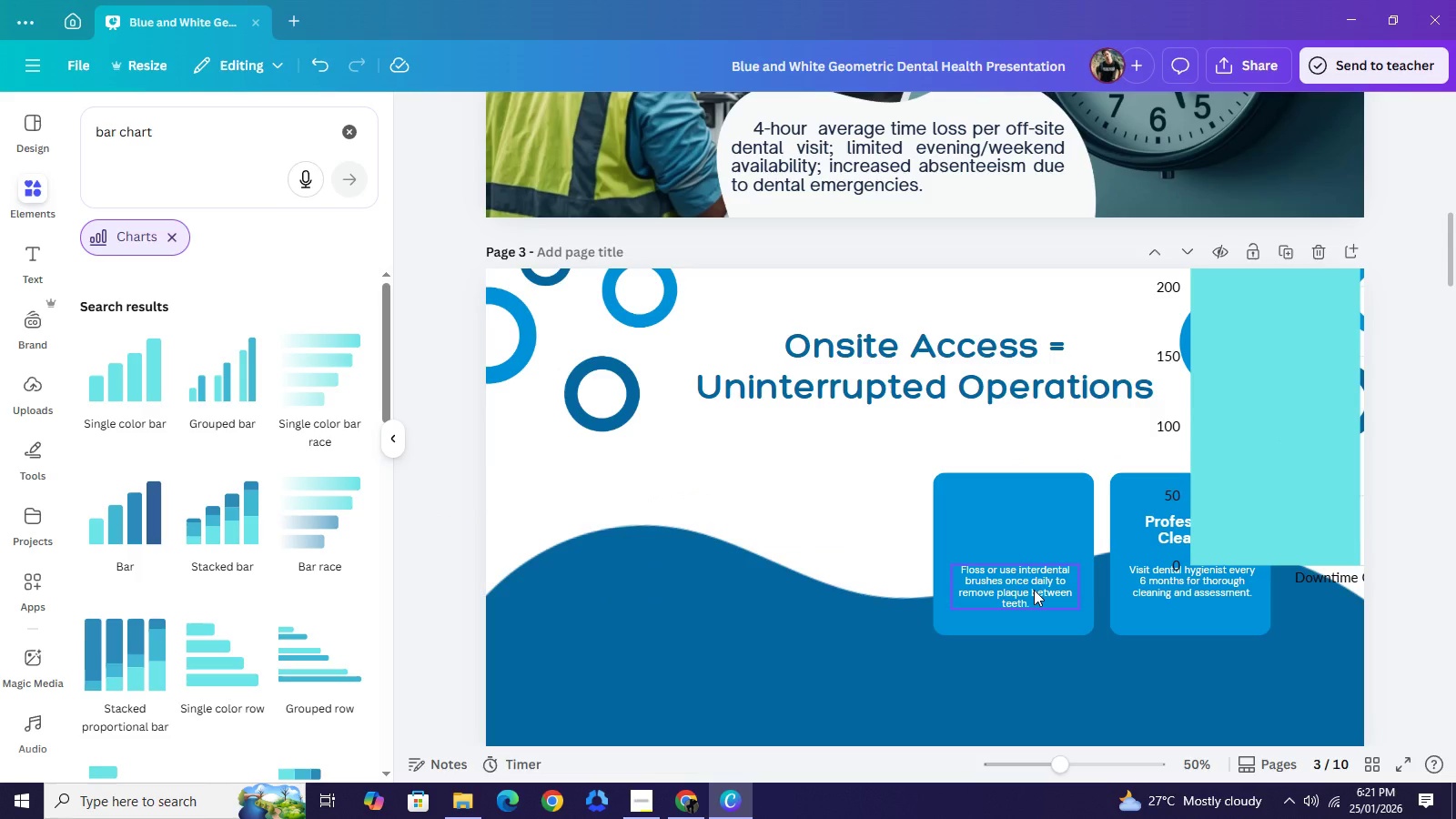 
left_click([1034, 590])
 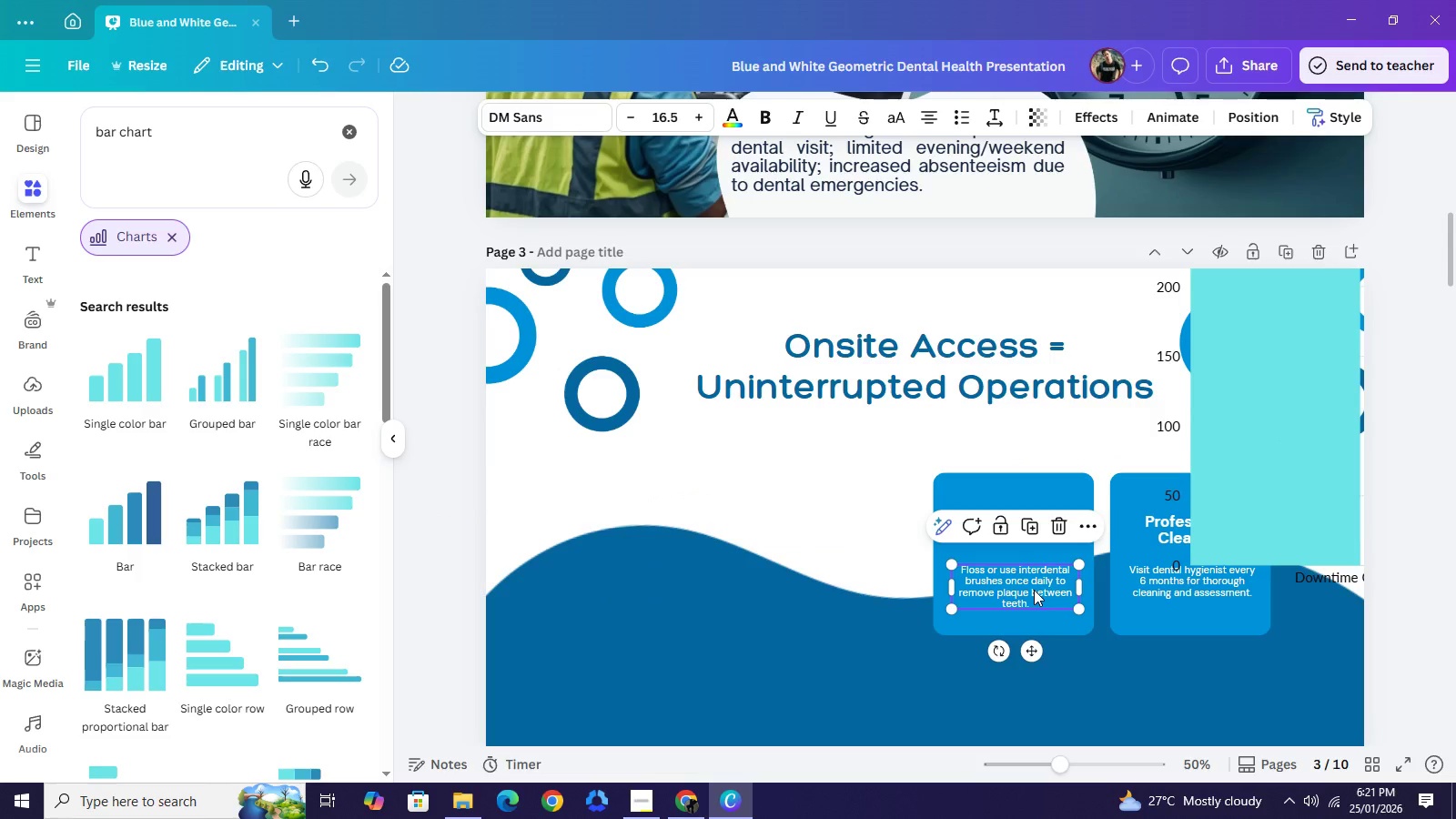 
left_click([1034, 590])
 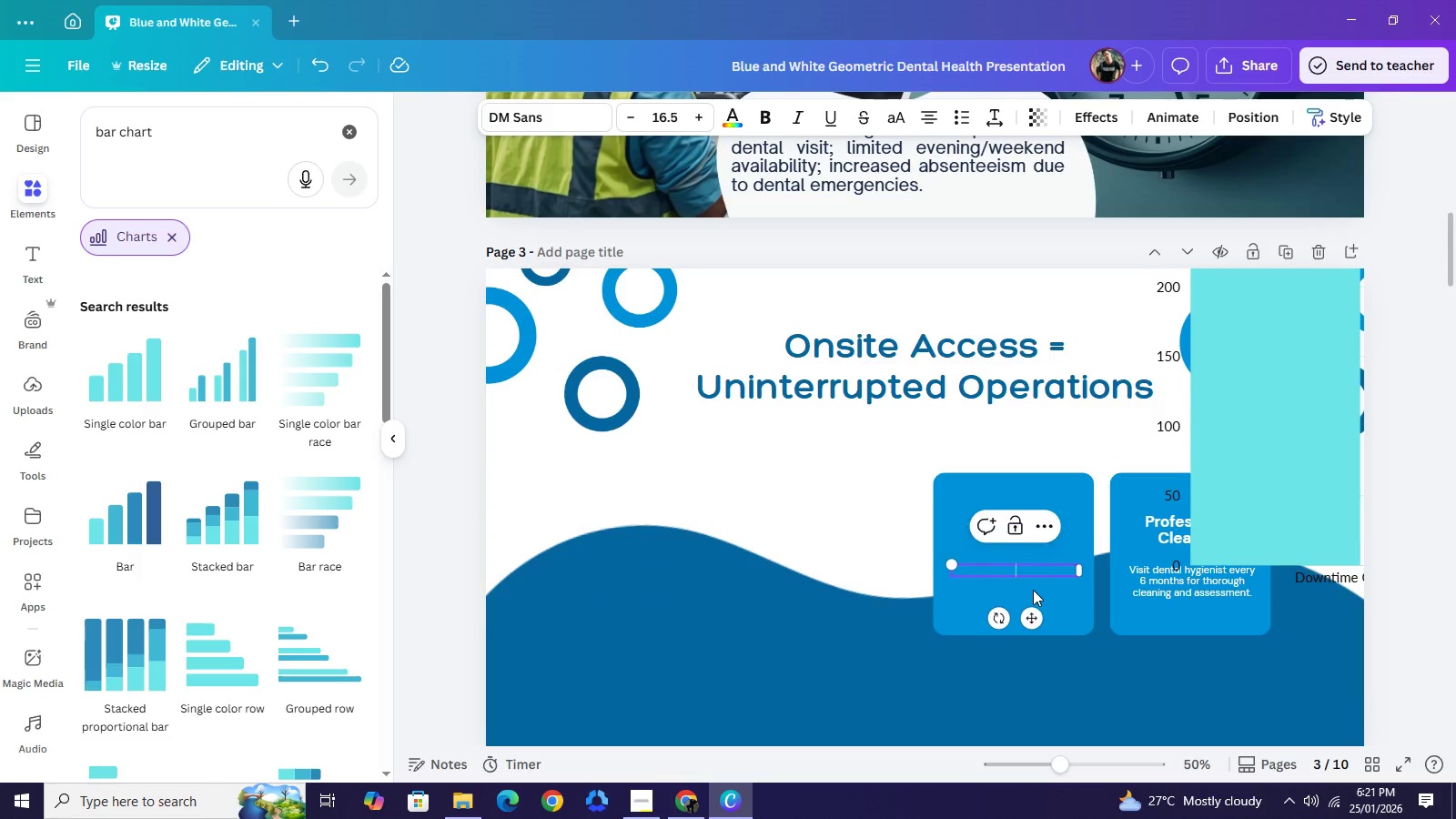 
key(Backspace)
 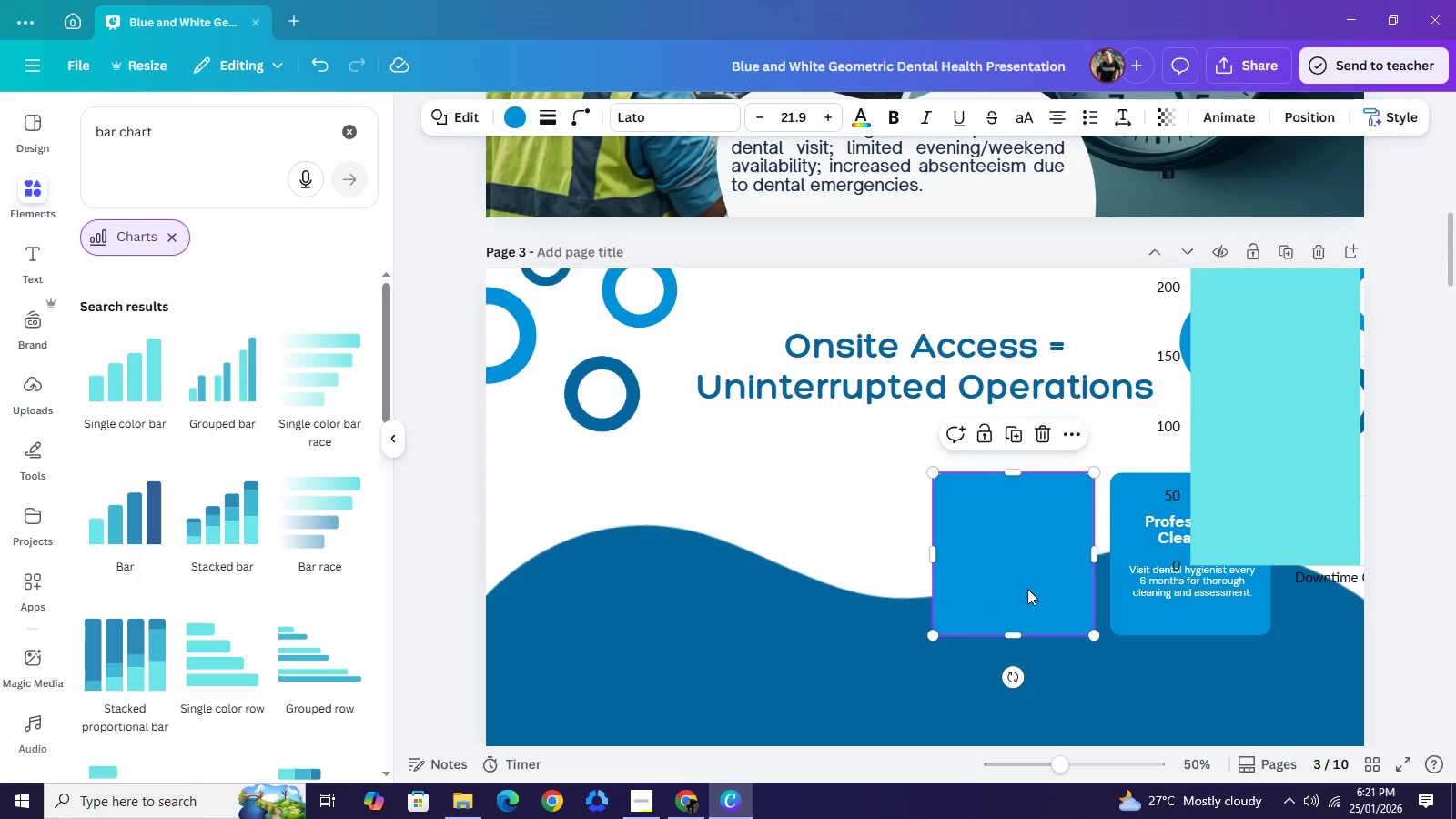 
left_click([1030, 589])
 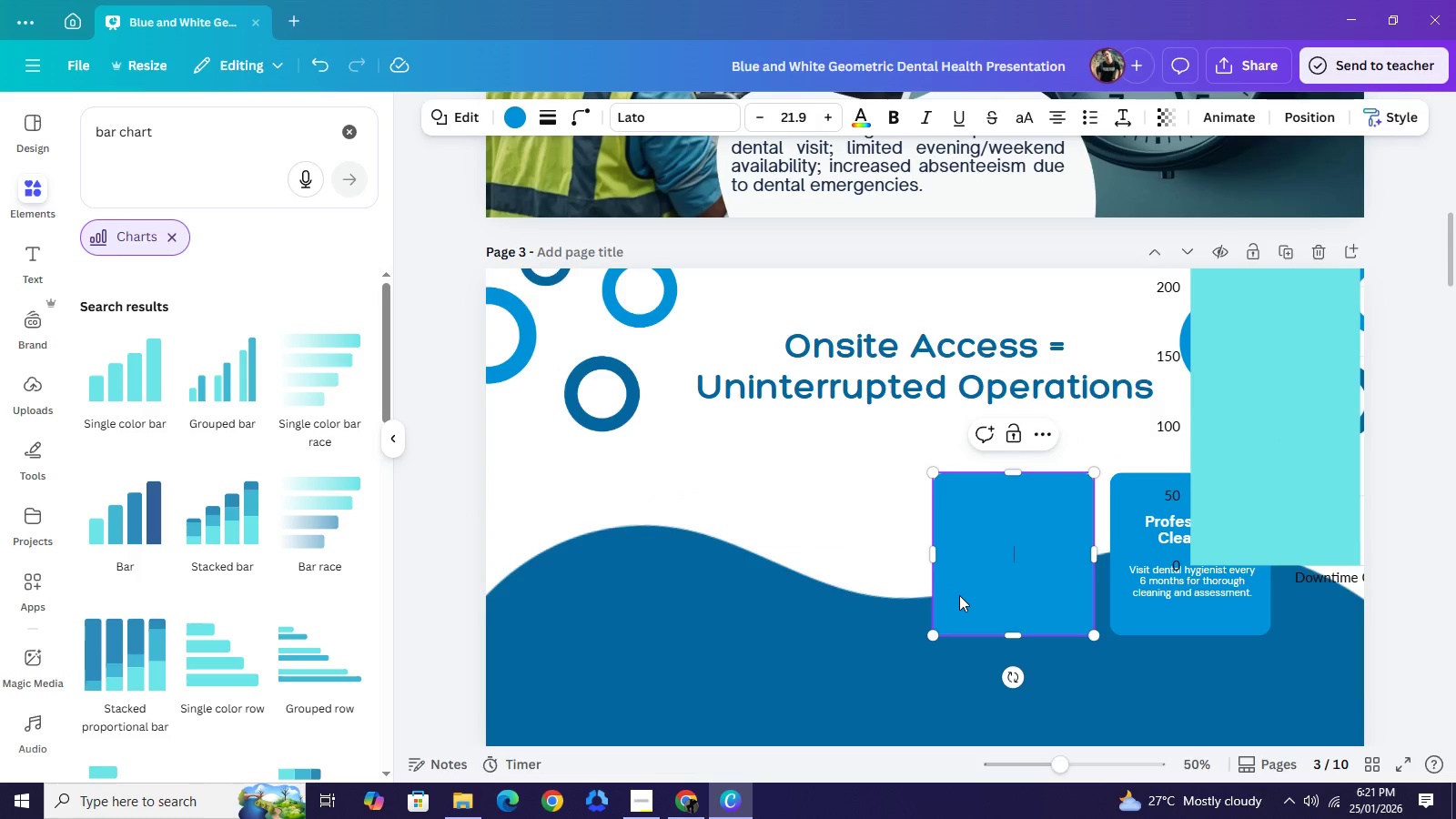 
left_click([959, 595])
 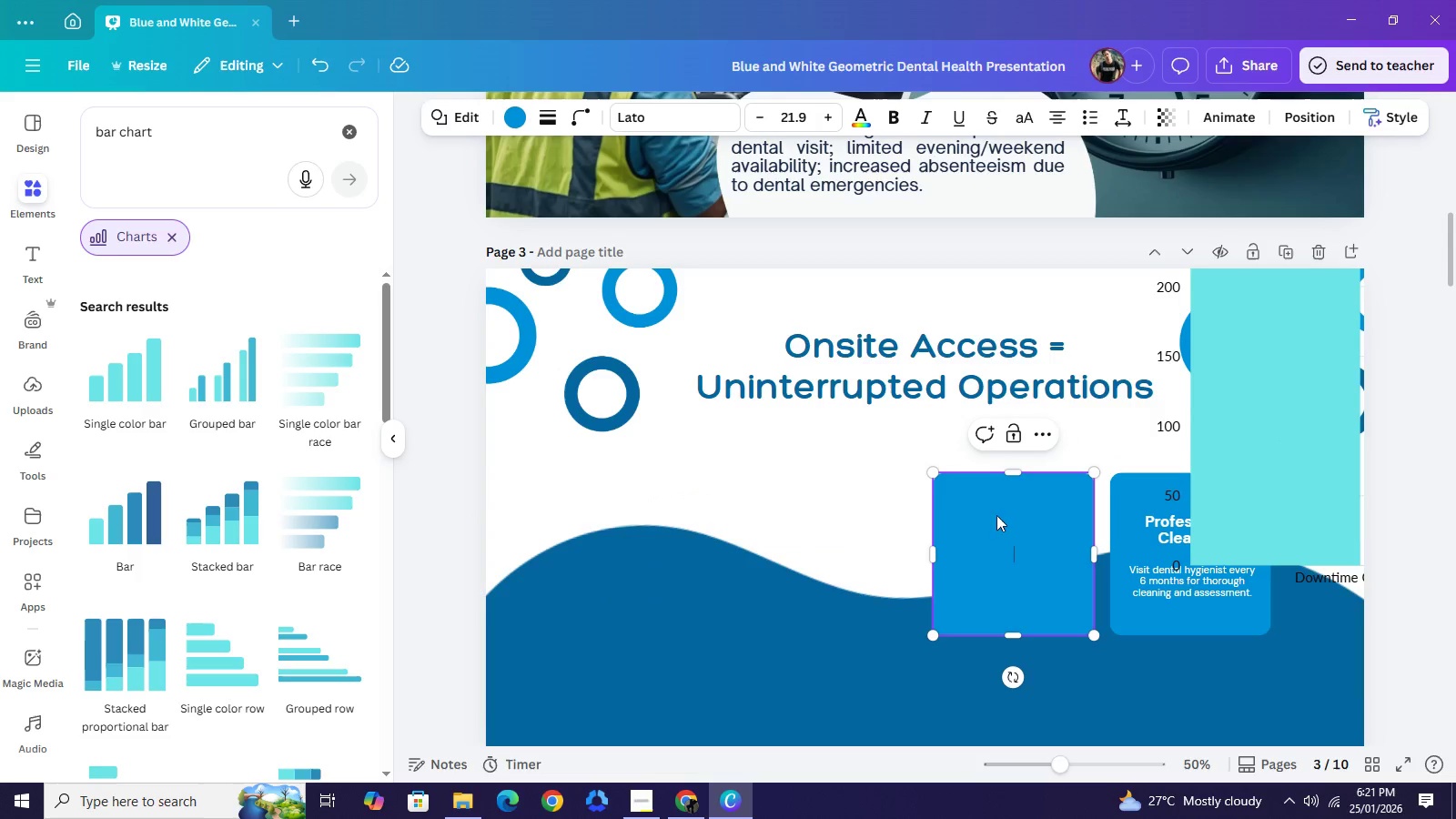 
key(Backspace)
 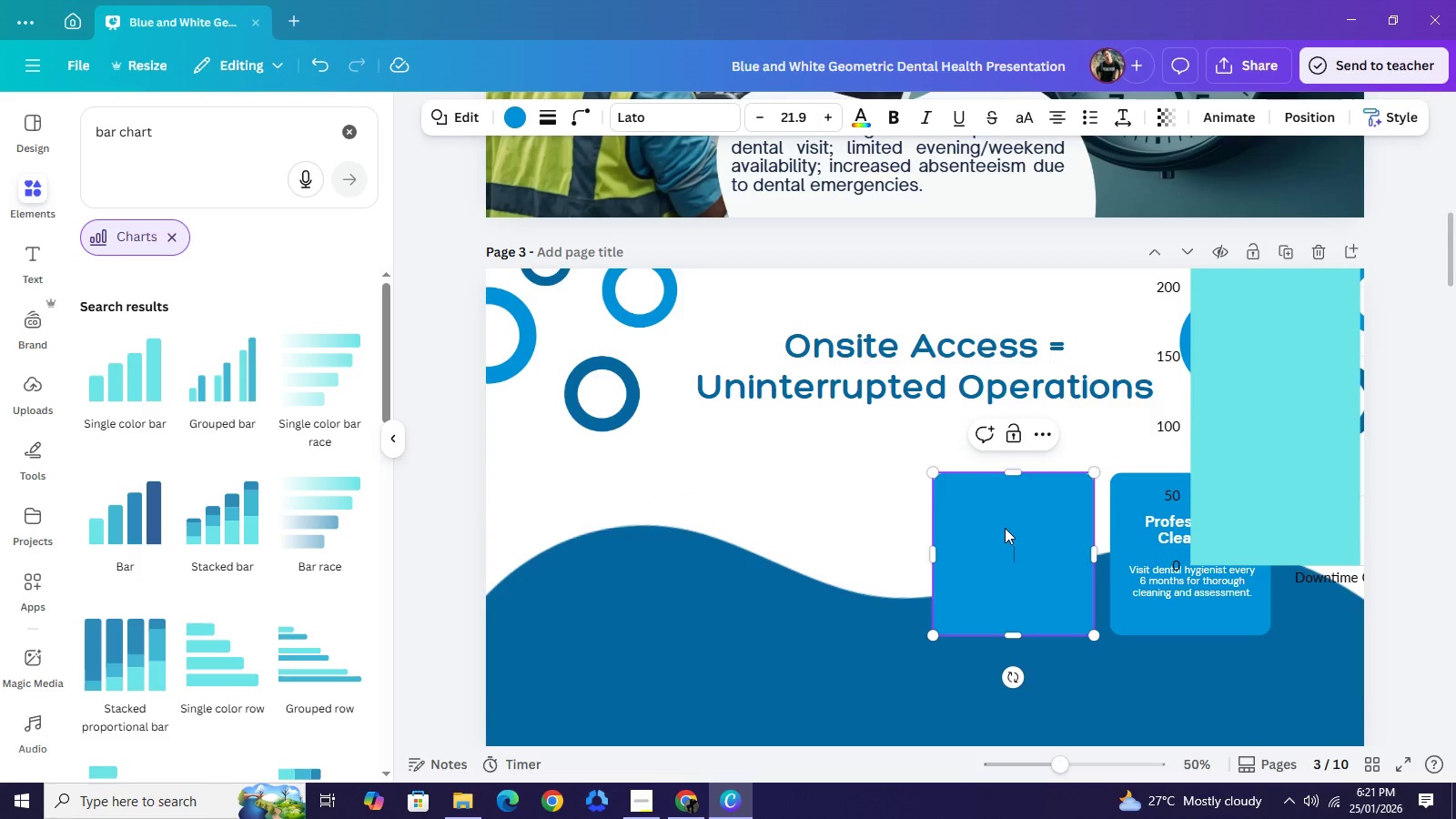 
key(Backspace)
 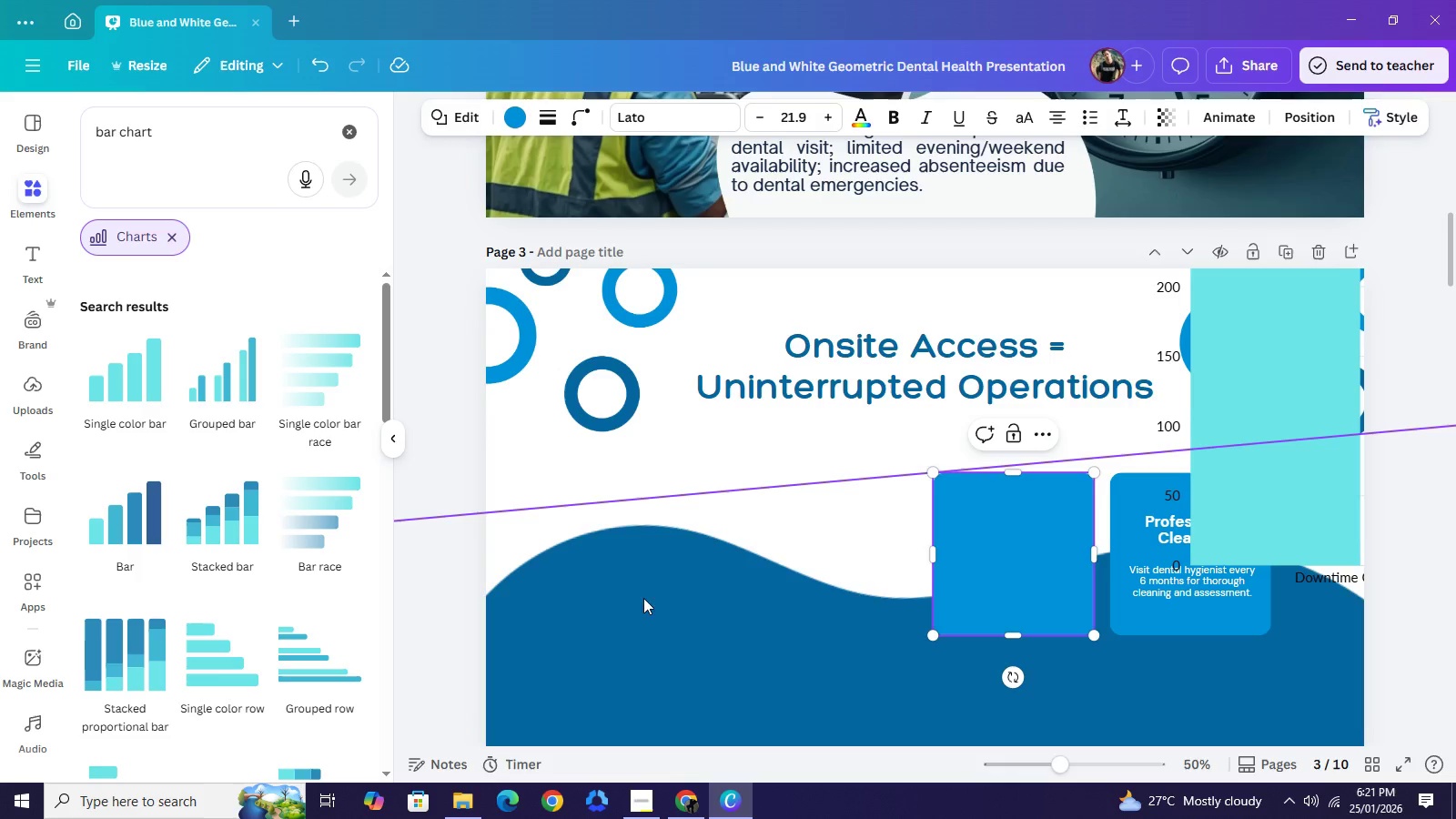 
left_click([643, 598])
 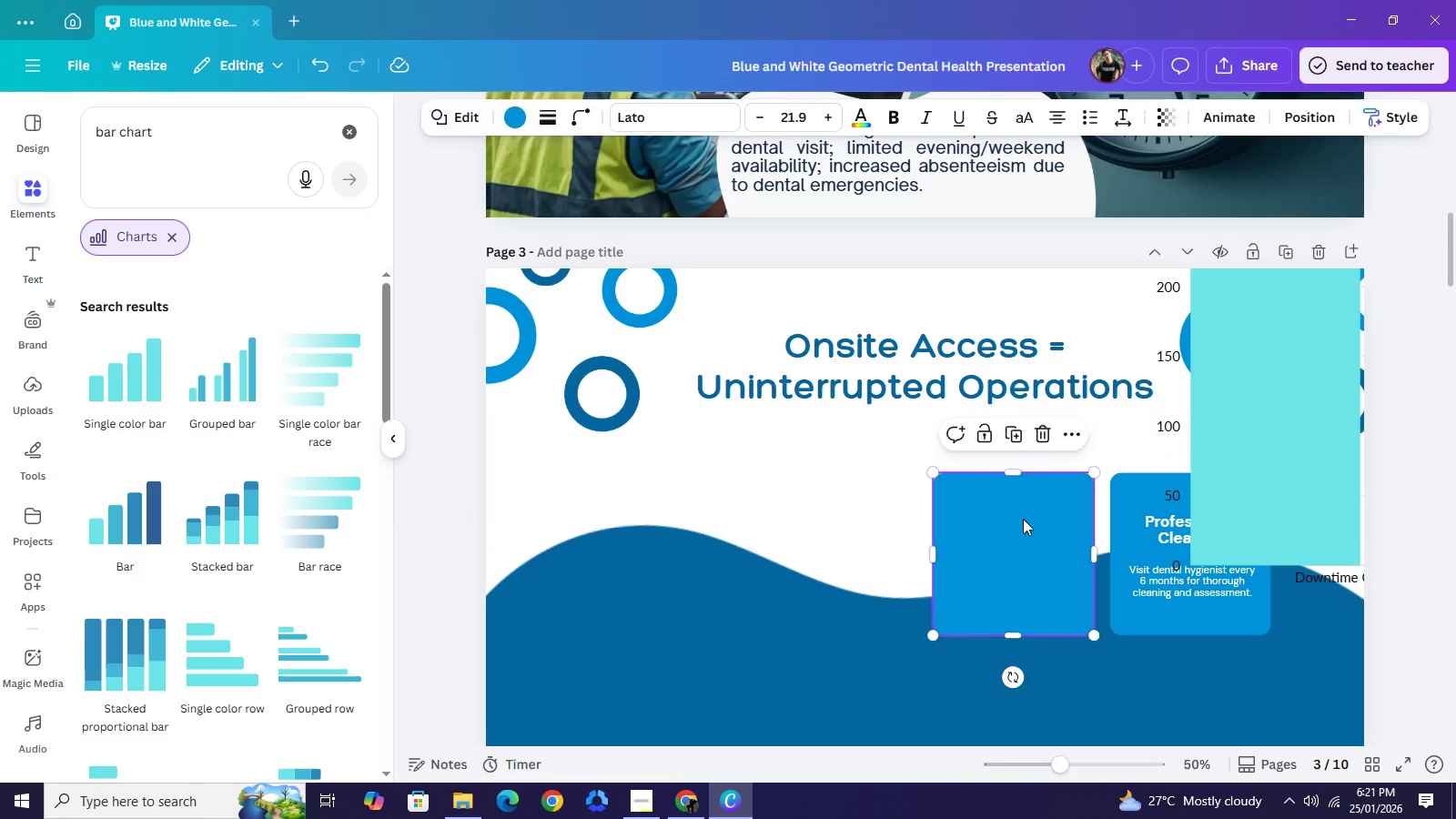 
left_click([1023, 519])
 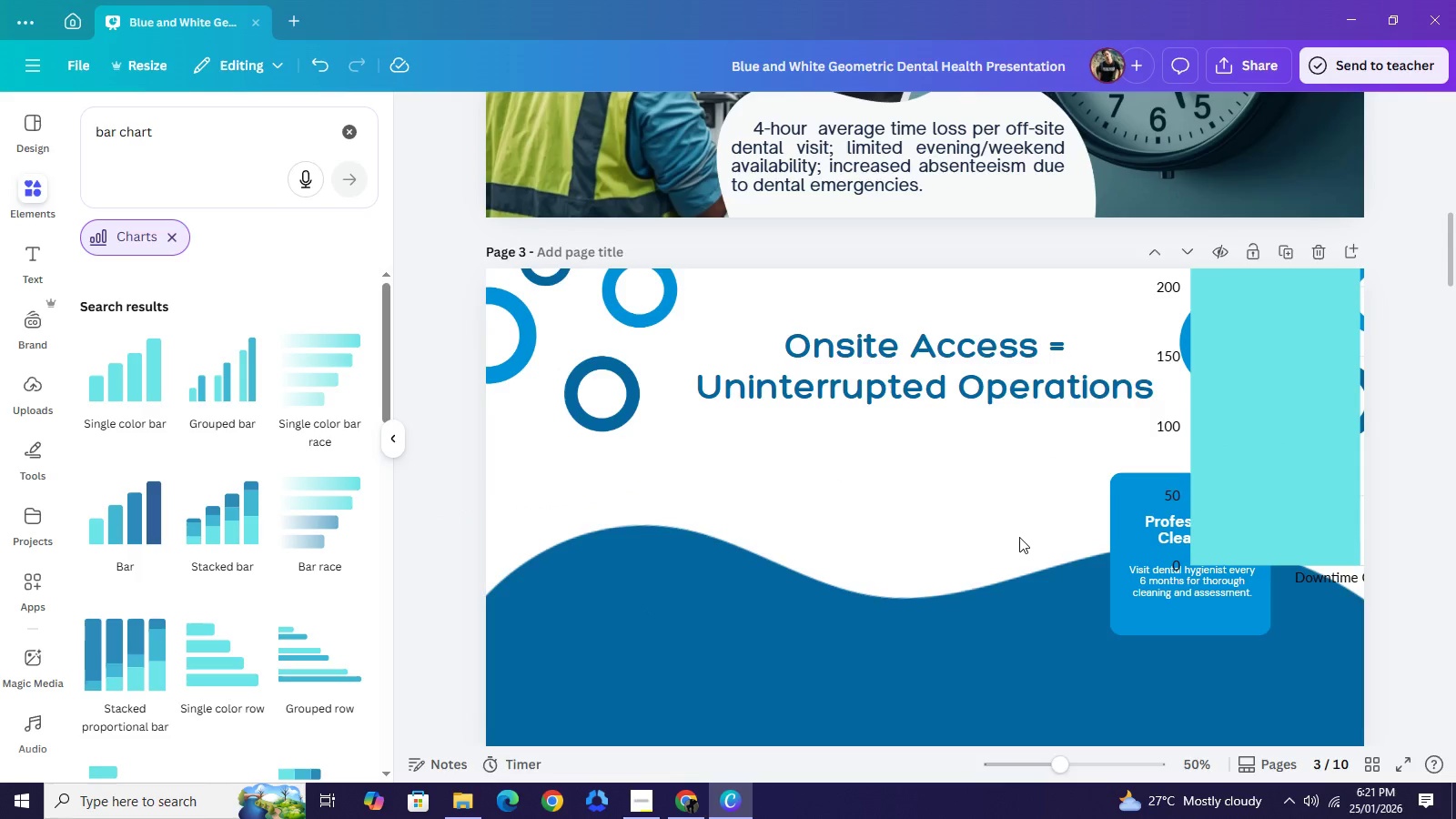 
key(Backspace)
 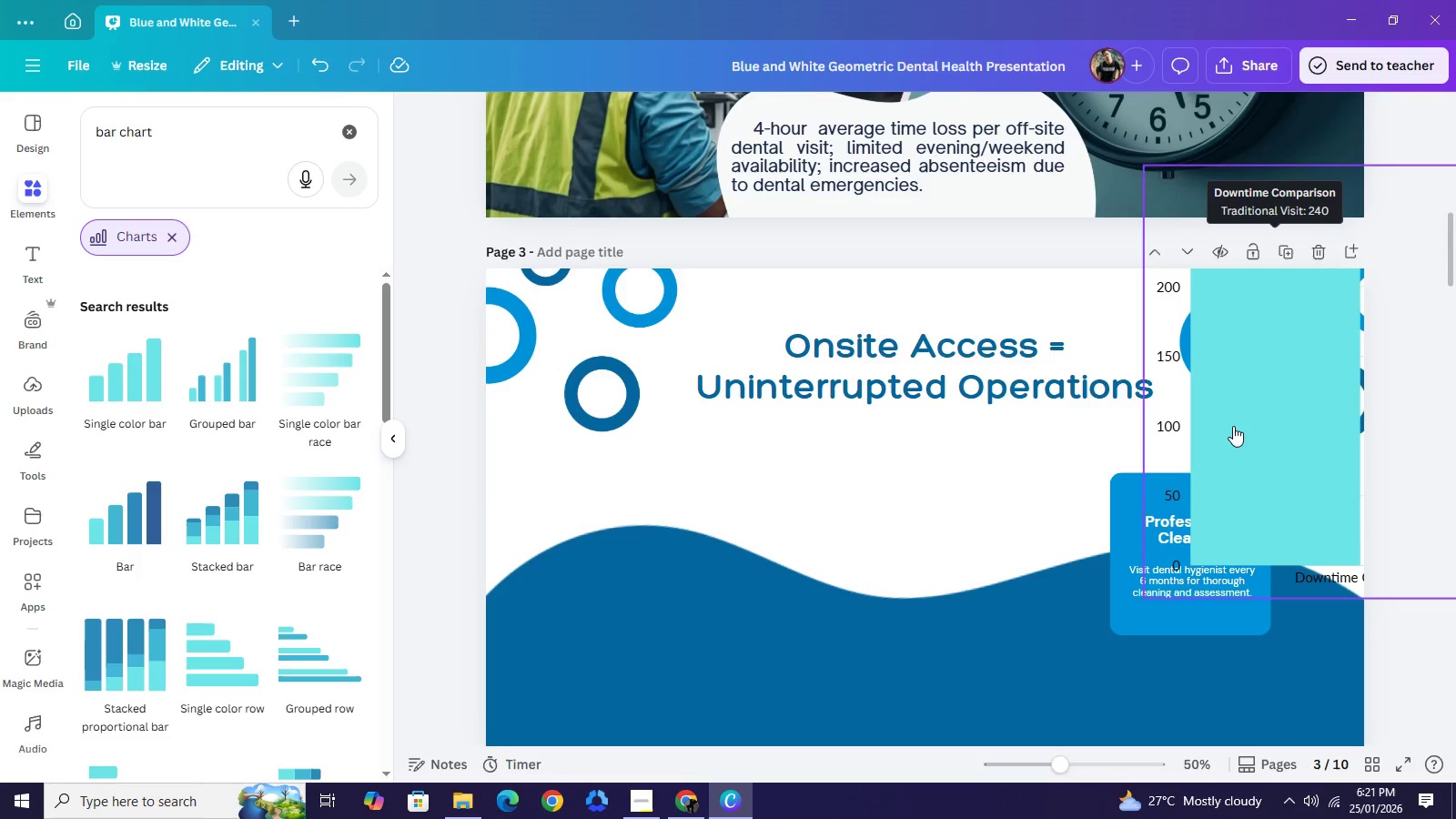 
left_click_drag(start_coordinate=[1235, 423], to_coordinate=[794, 546])
 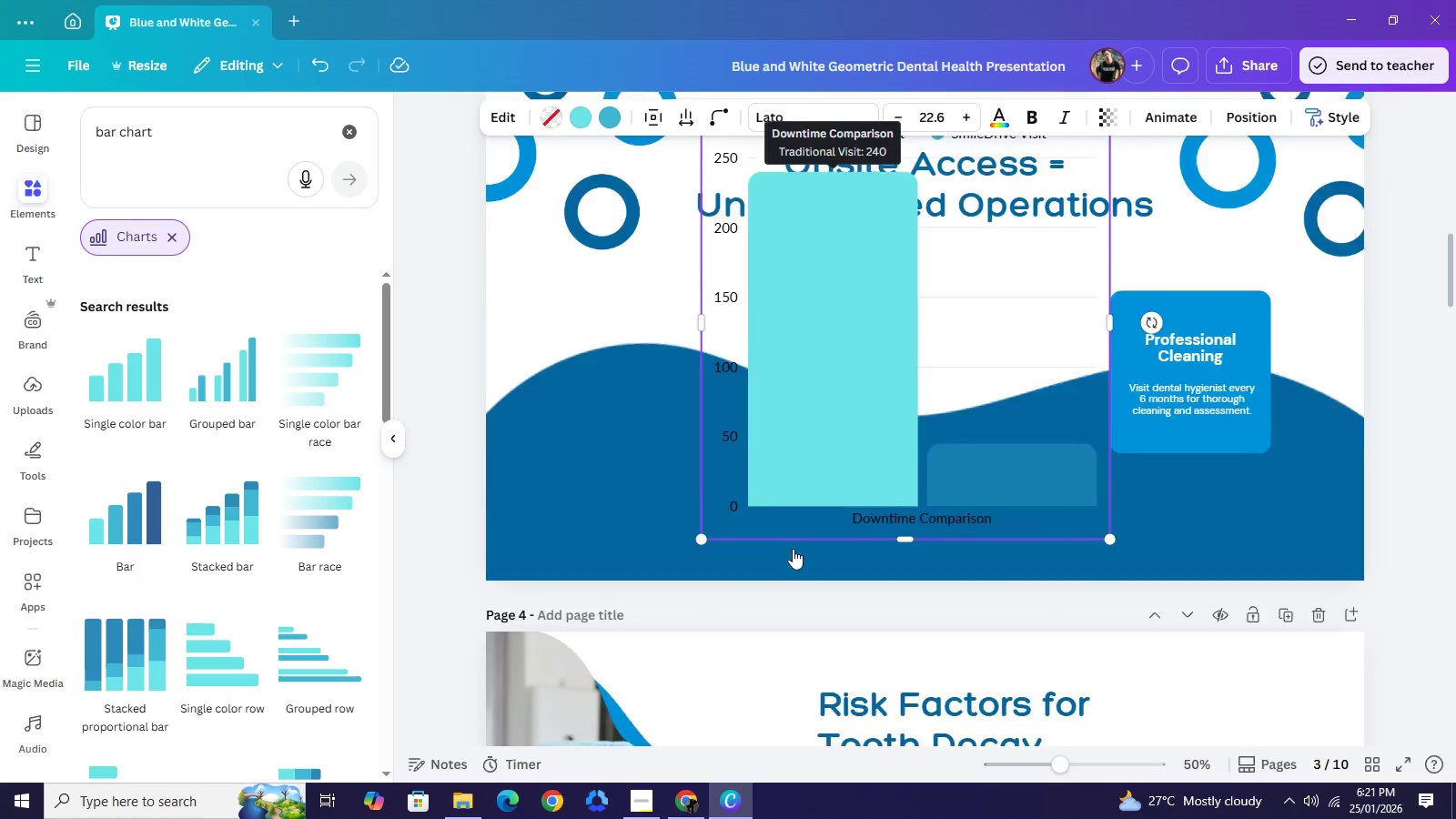 
scroll: coordinate [793, 546], scroll_direction: down, amount: 1.0
 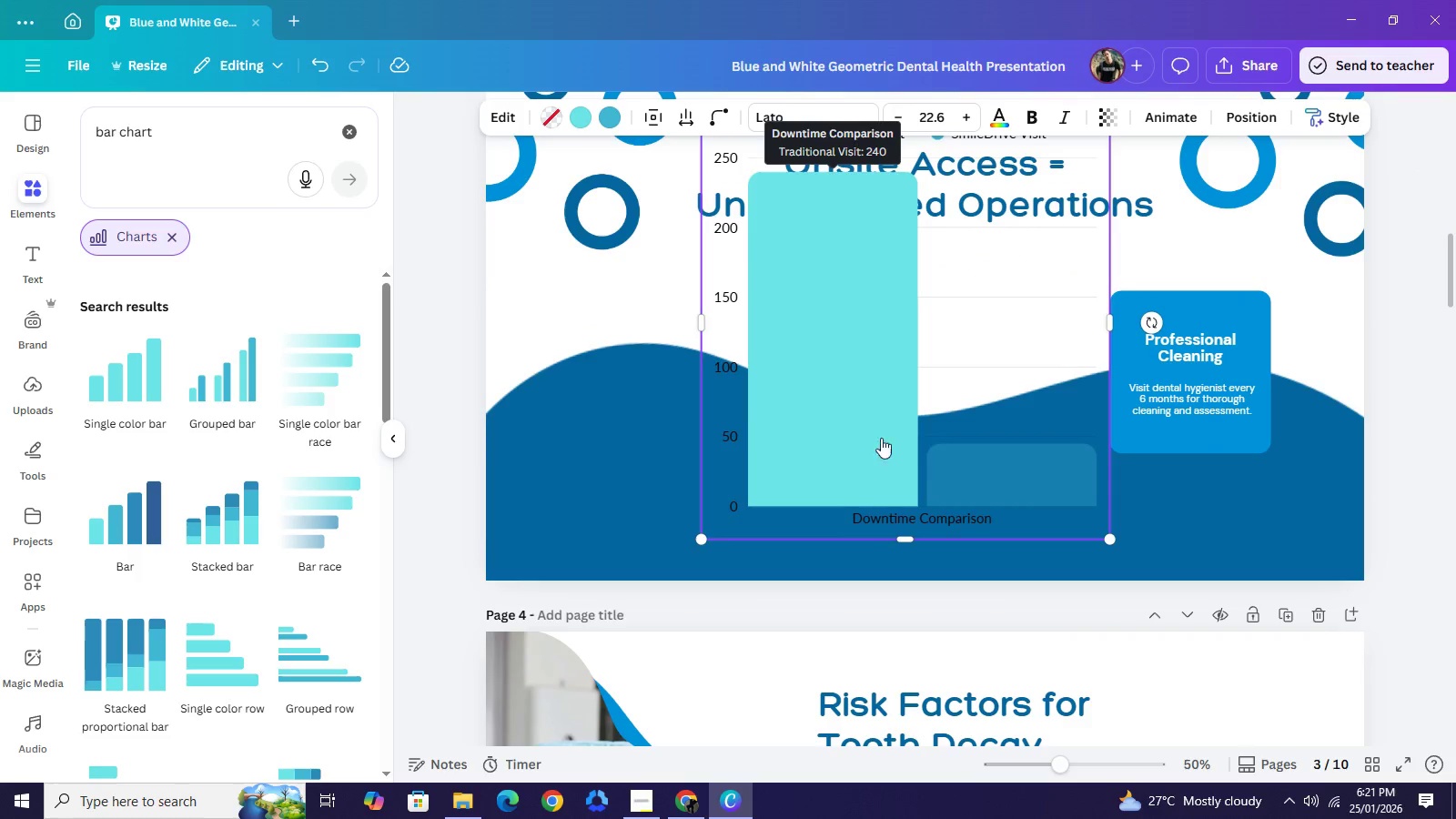 
left_click_drag(start_coordinate=[881, 426], to_coordinate=[877, 455])
 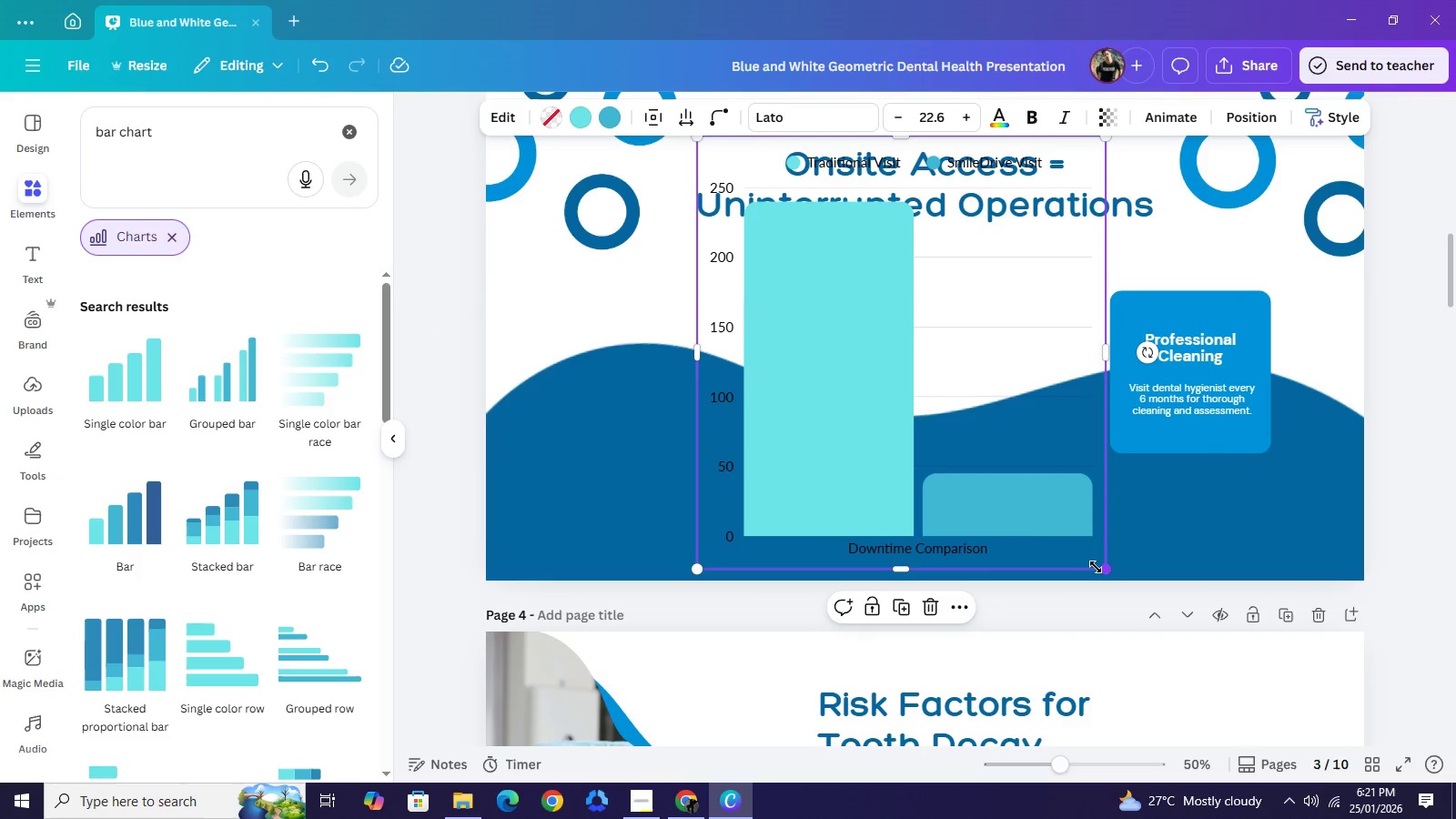 
left_click_drag(start_coordinate=[1100, 570], to_coordinate=[945, 440])
 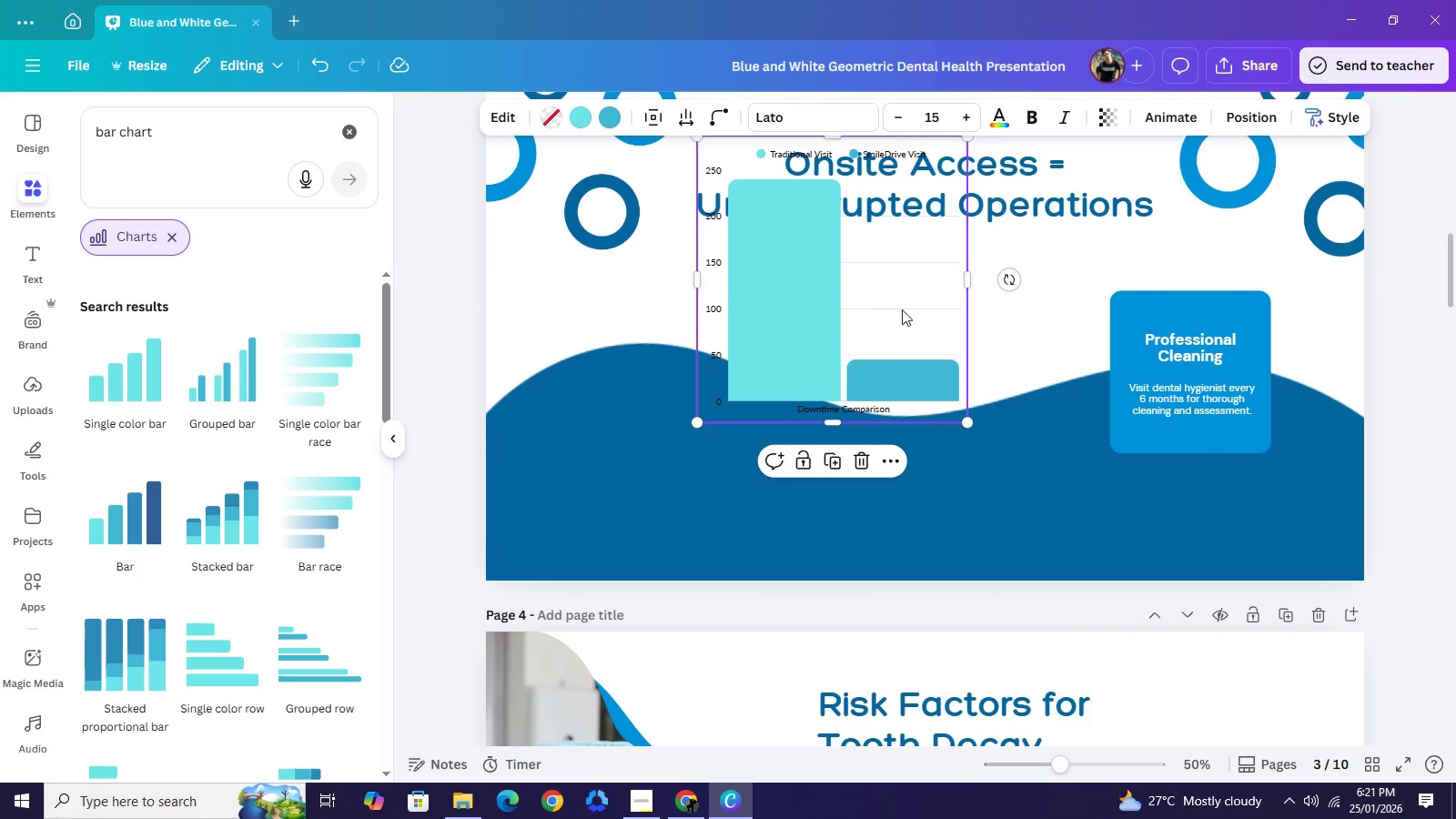 
left_click_drag(start_coordinate=[870, 272], to_coordinate=[952, 371])
 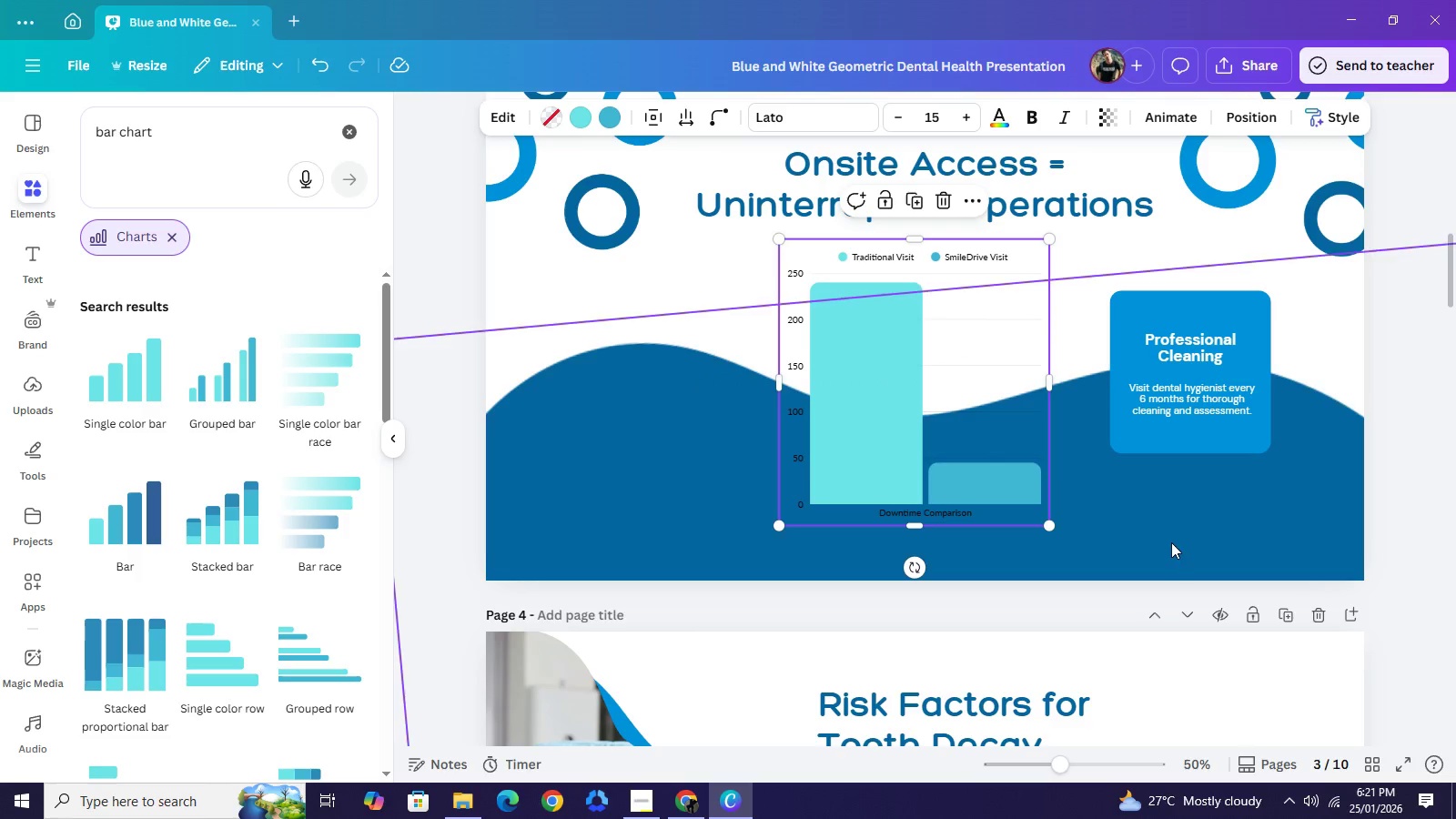 
left_click([1171, 542])
 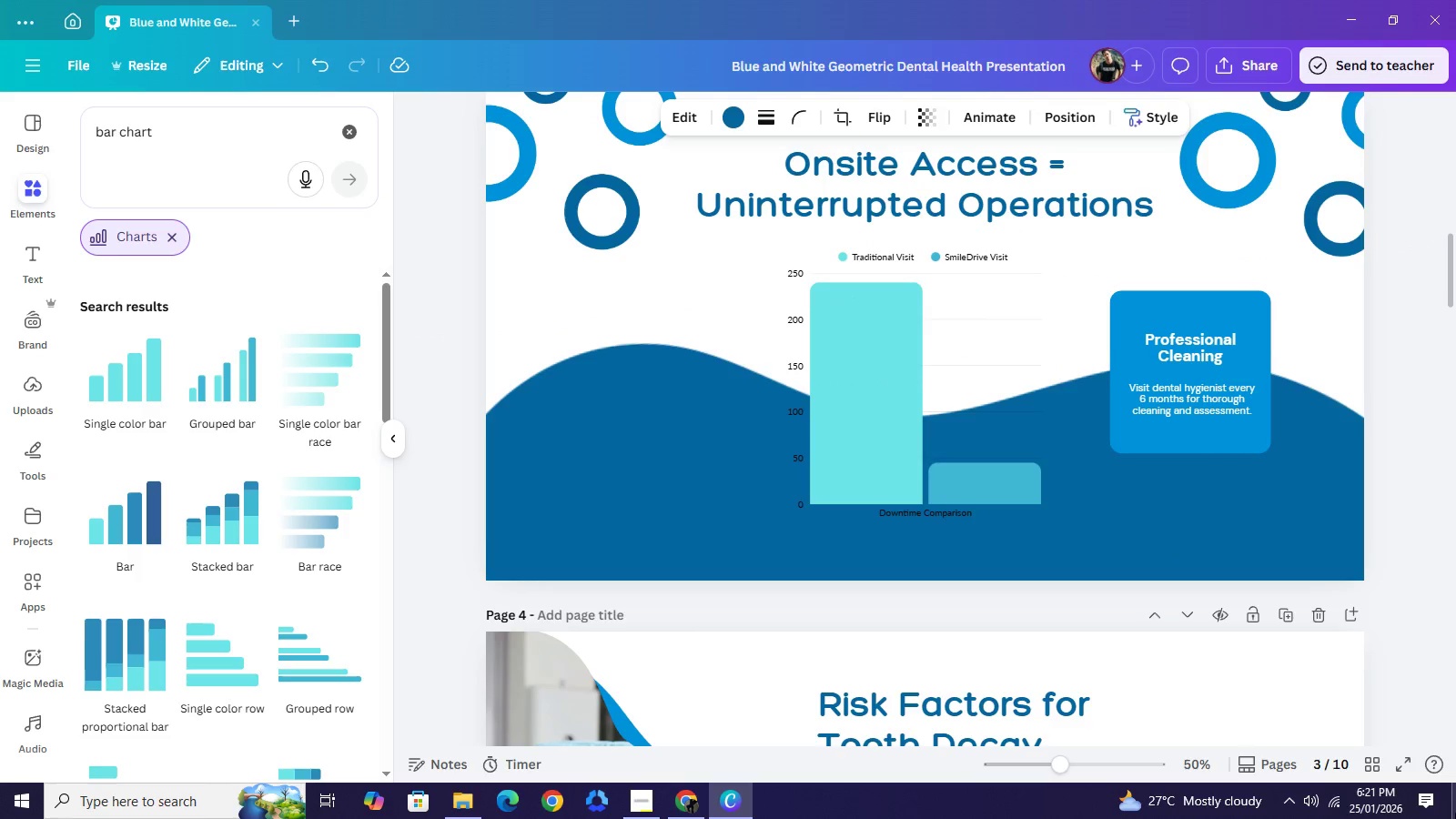 
key(ArrowDown)
 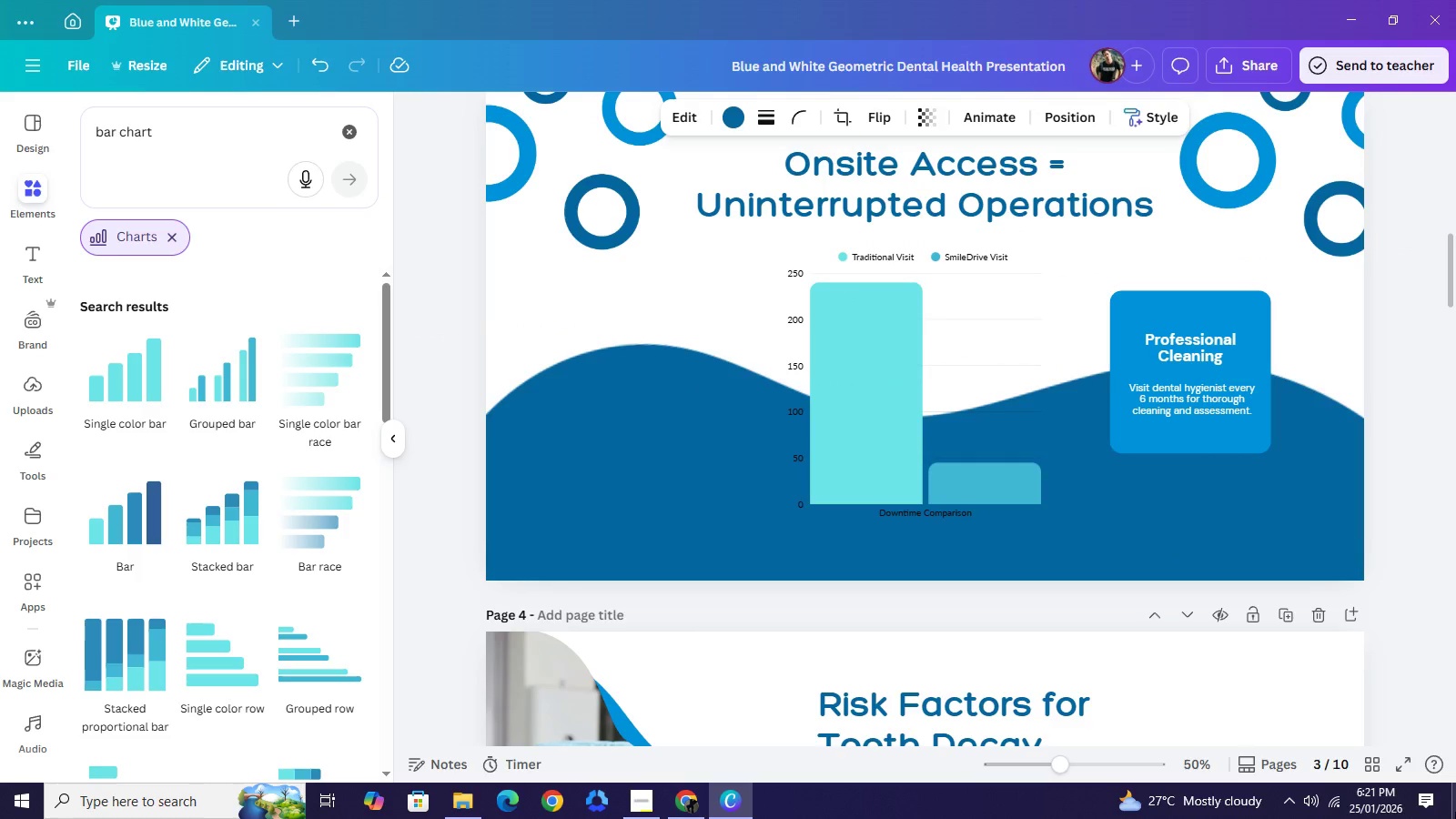 
hold_key(key=ArrowDown, duration=1.52)
 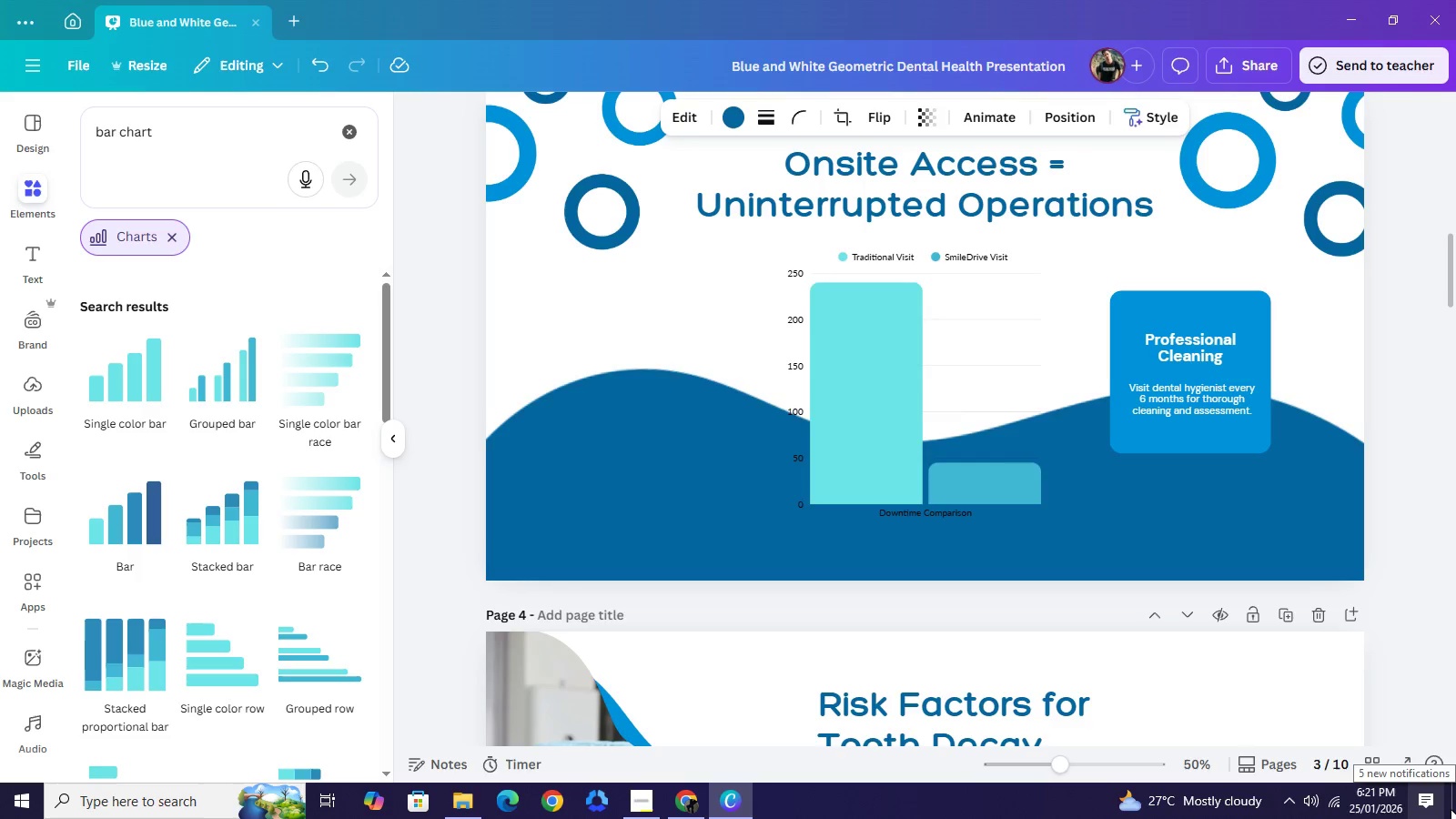 
hold_key(key=ArrowDown, duration=1.51)
 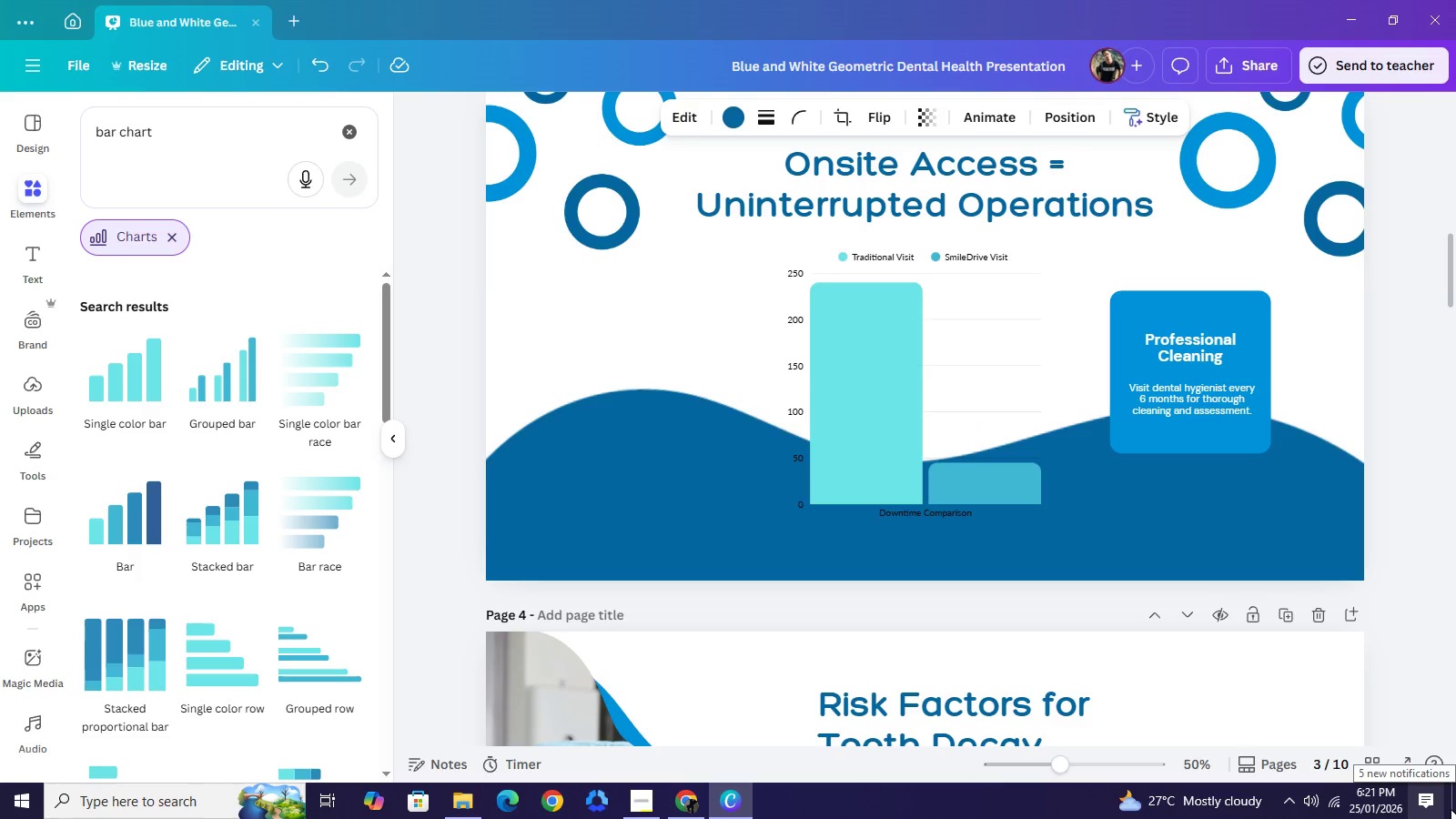 
hold_key(key=ArrowDown, duration=1.5)
 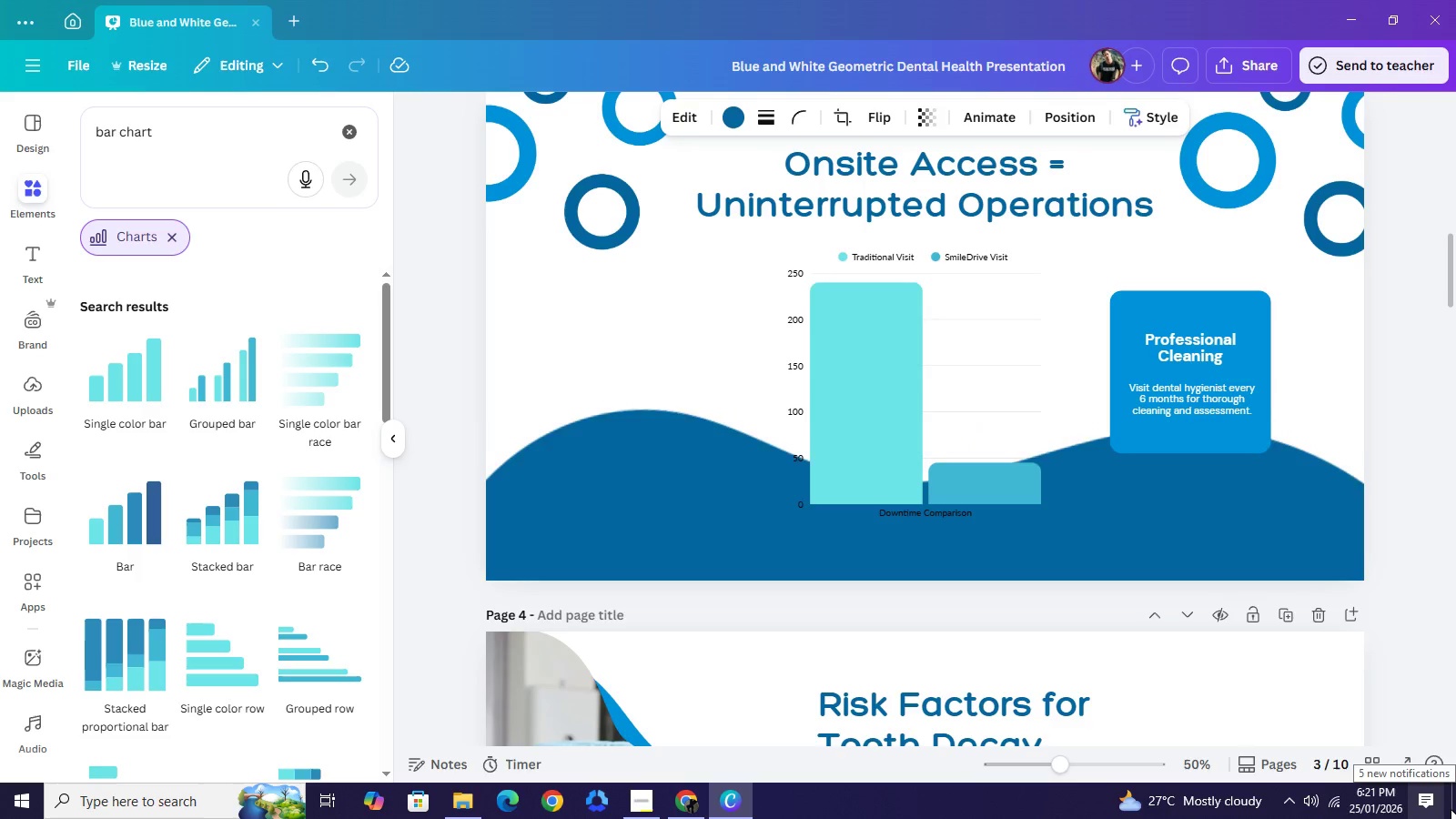 
hold_key(key=ArrowDown, duration=1.5)
 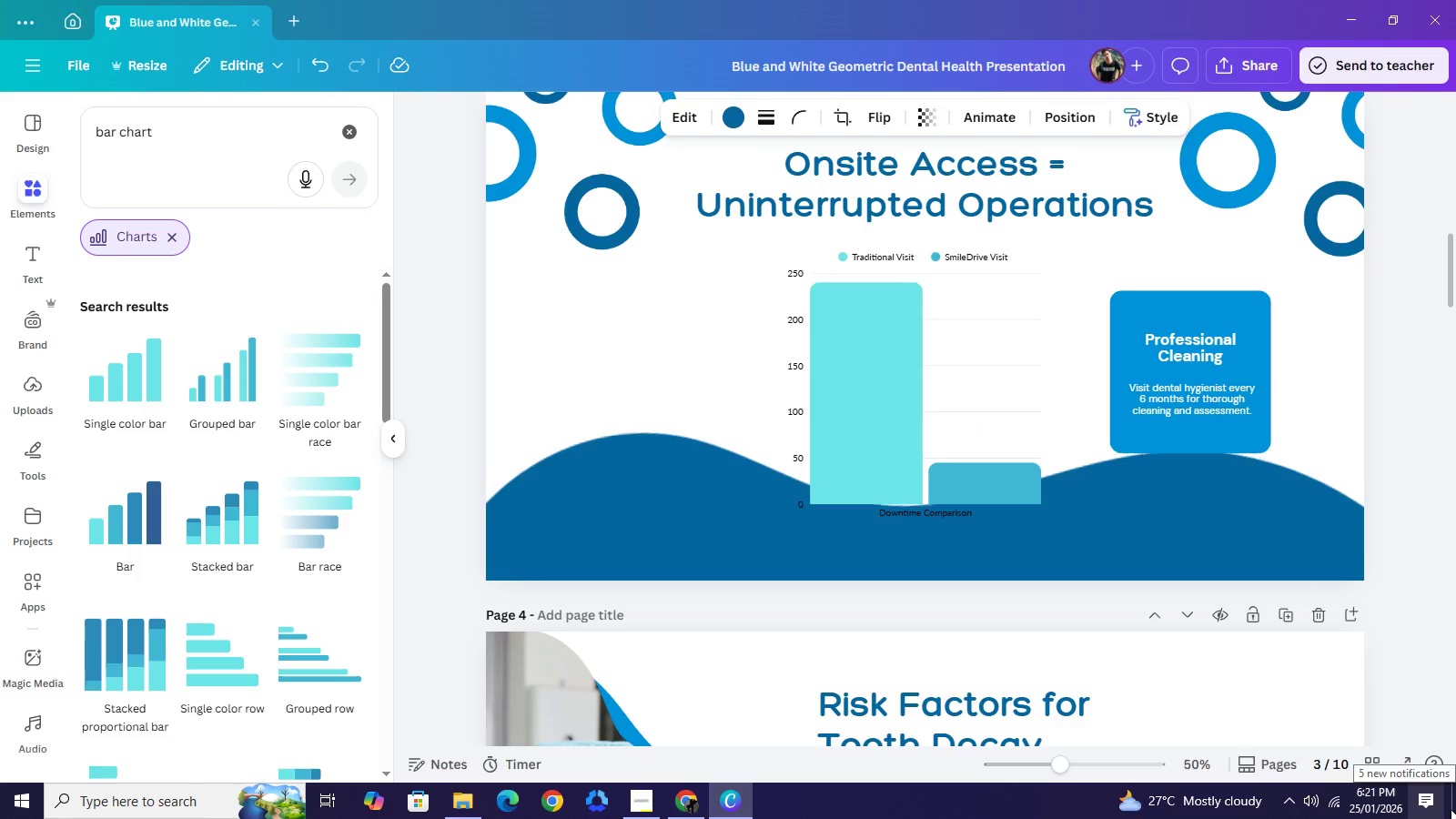 
hold_key(key=ArrowDown, duration=1.5)
 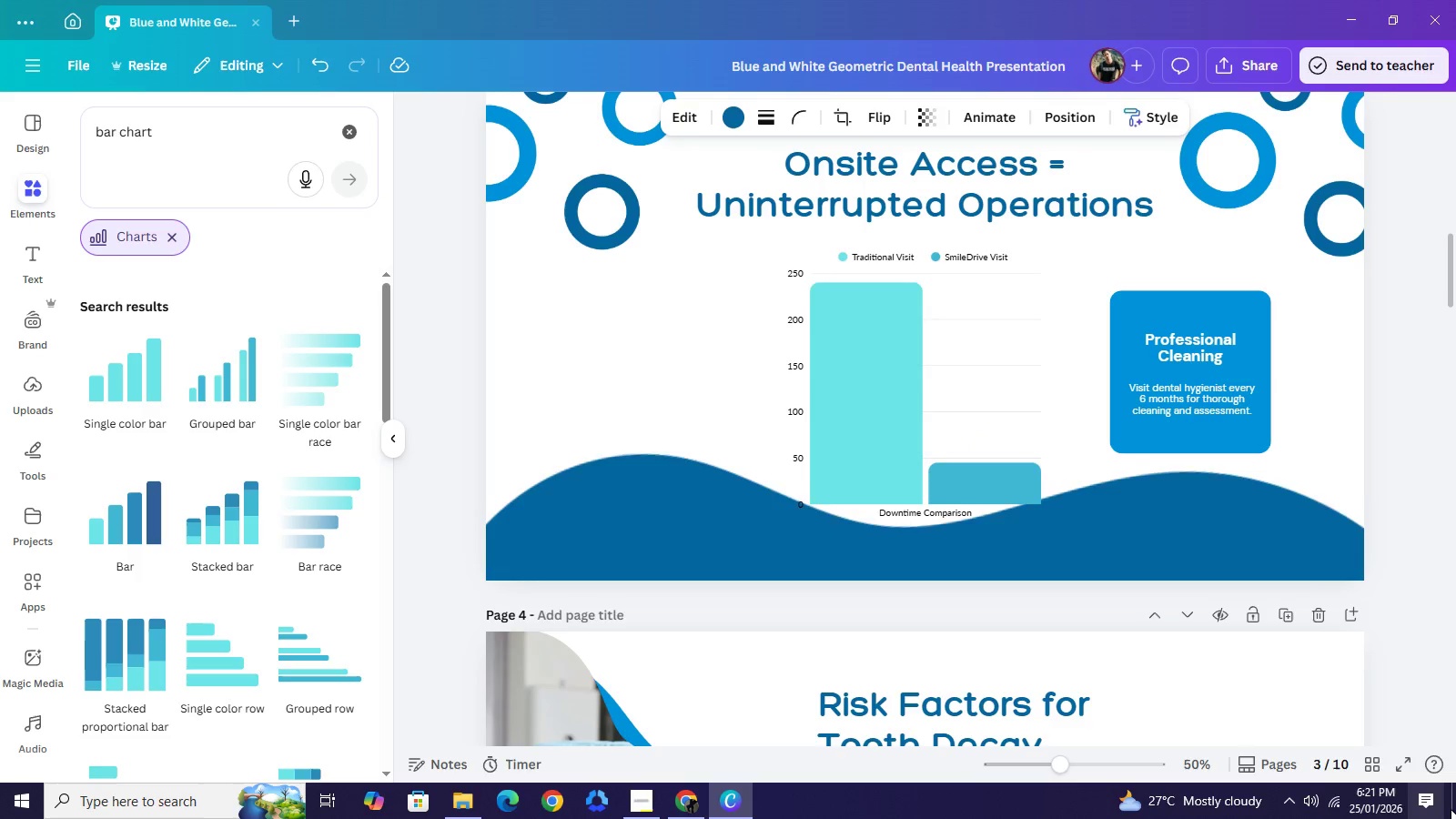 
hold_key(key=ArrowDown, duration=1.5)
 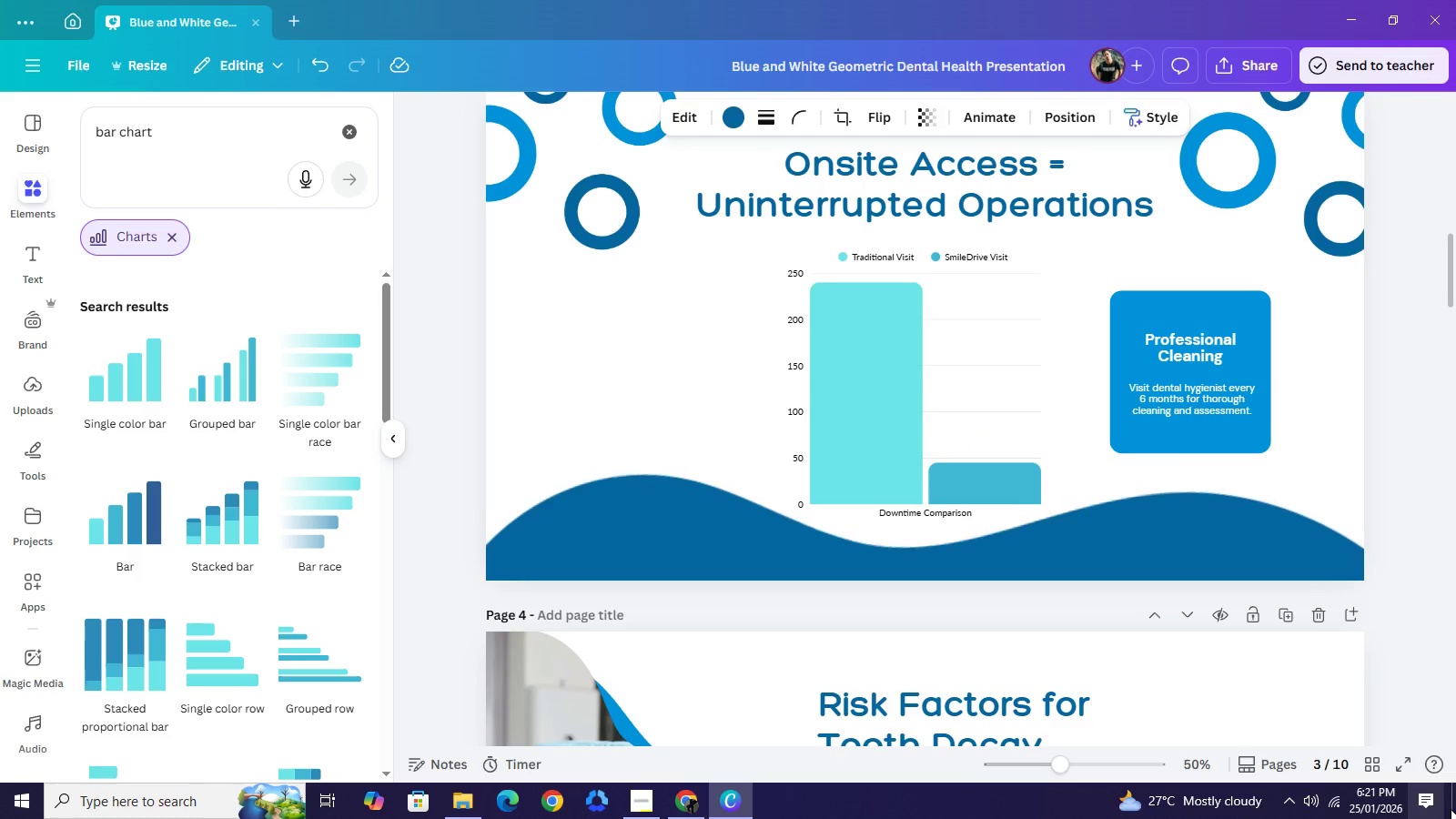 
hold_key(key=ArrowDown, duration=1.39)
 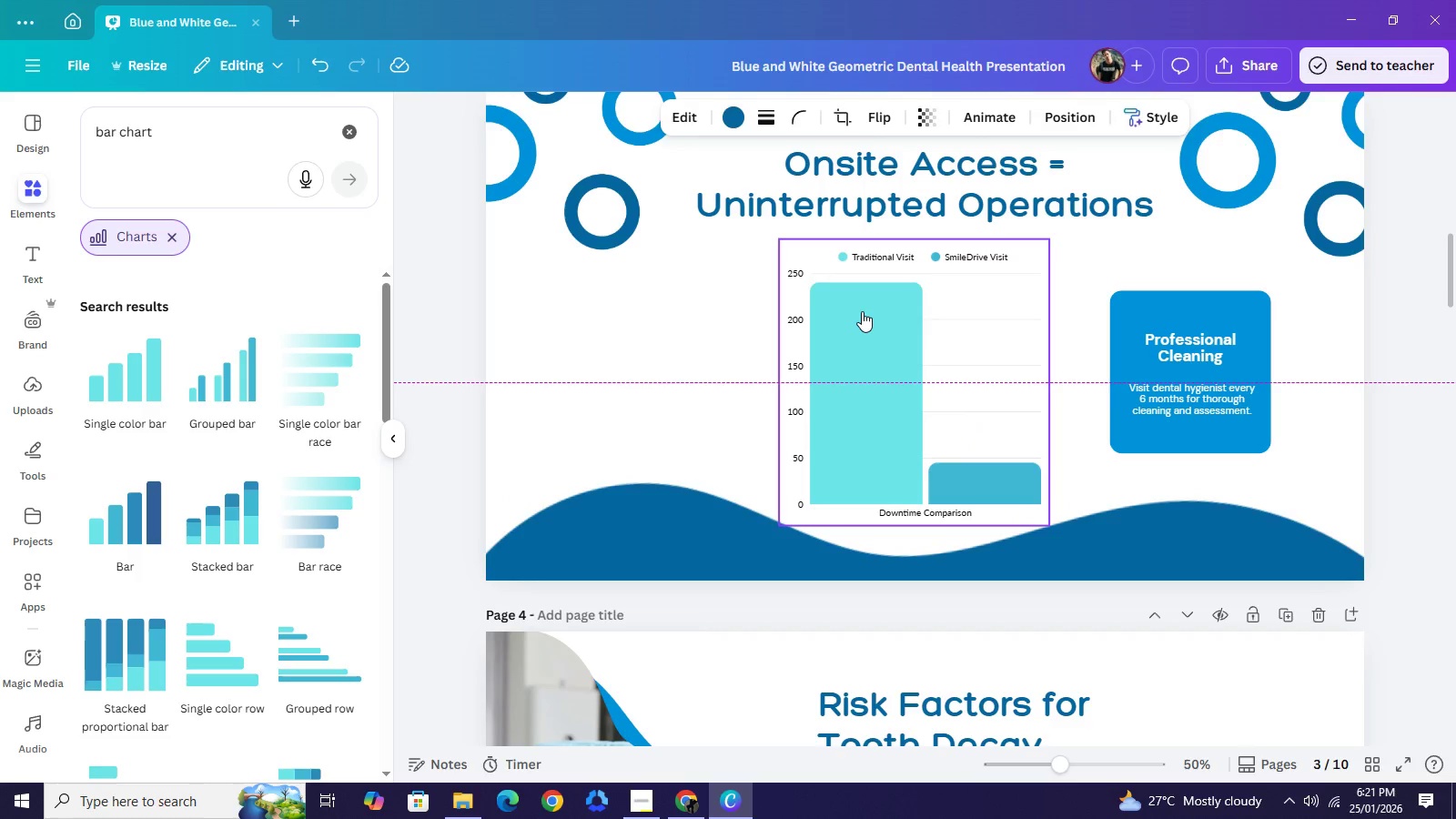 
left_click([862, 311])
 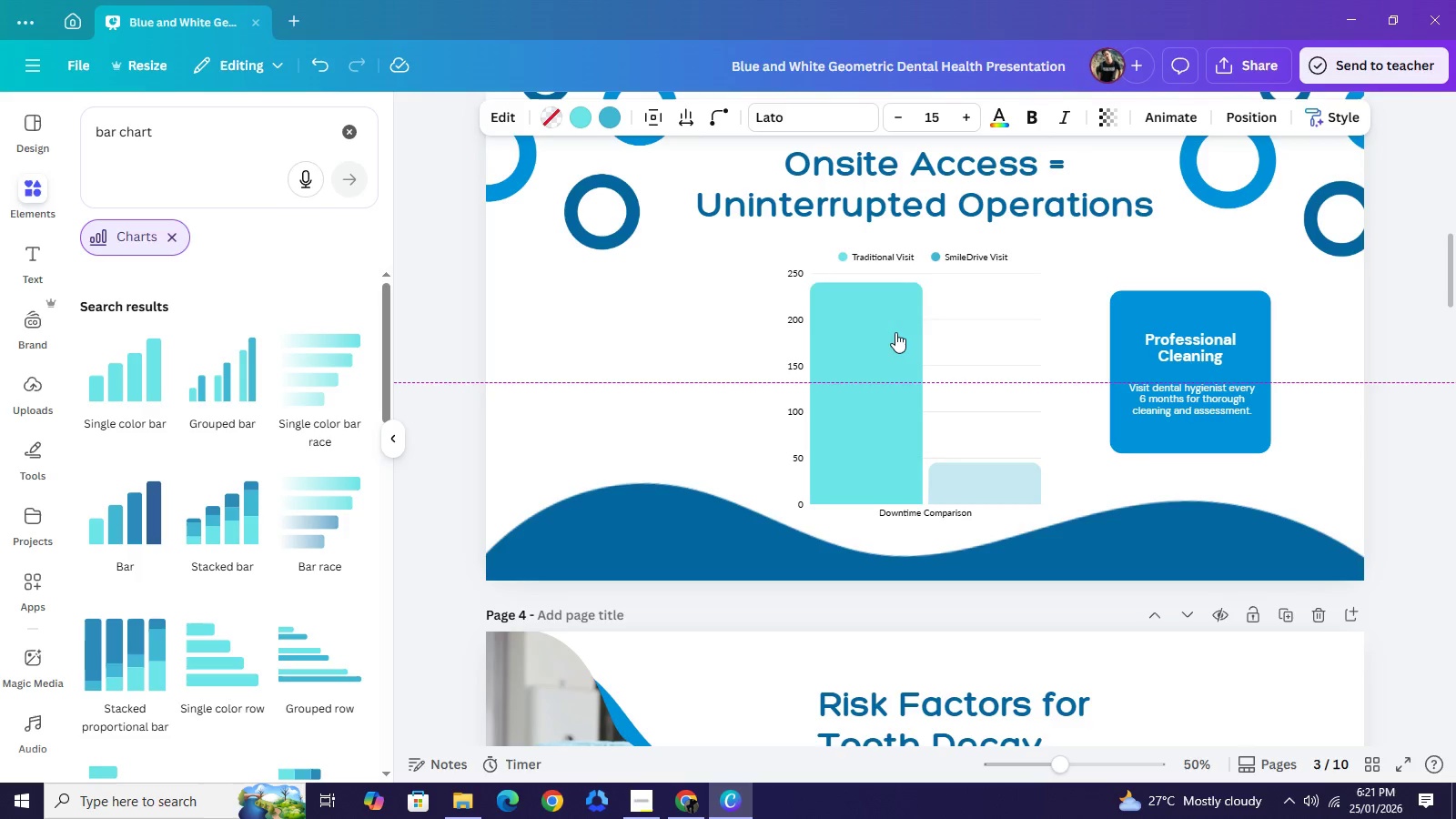 
left_click([879, 326])
 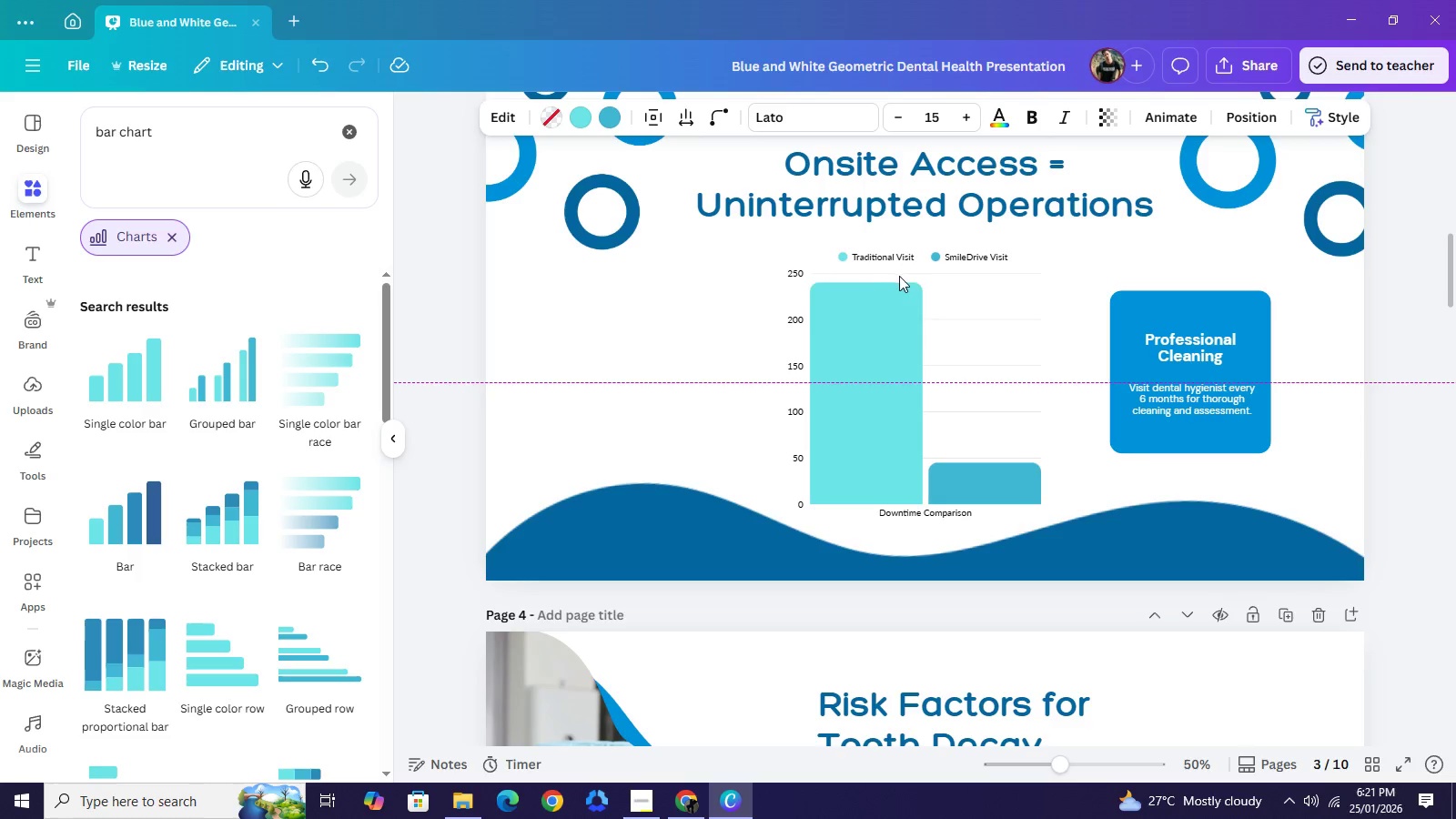 
left_click([898, 329])
 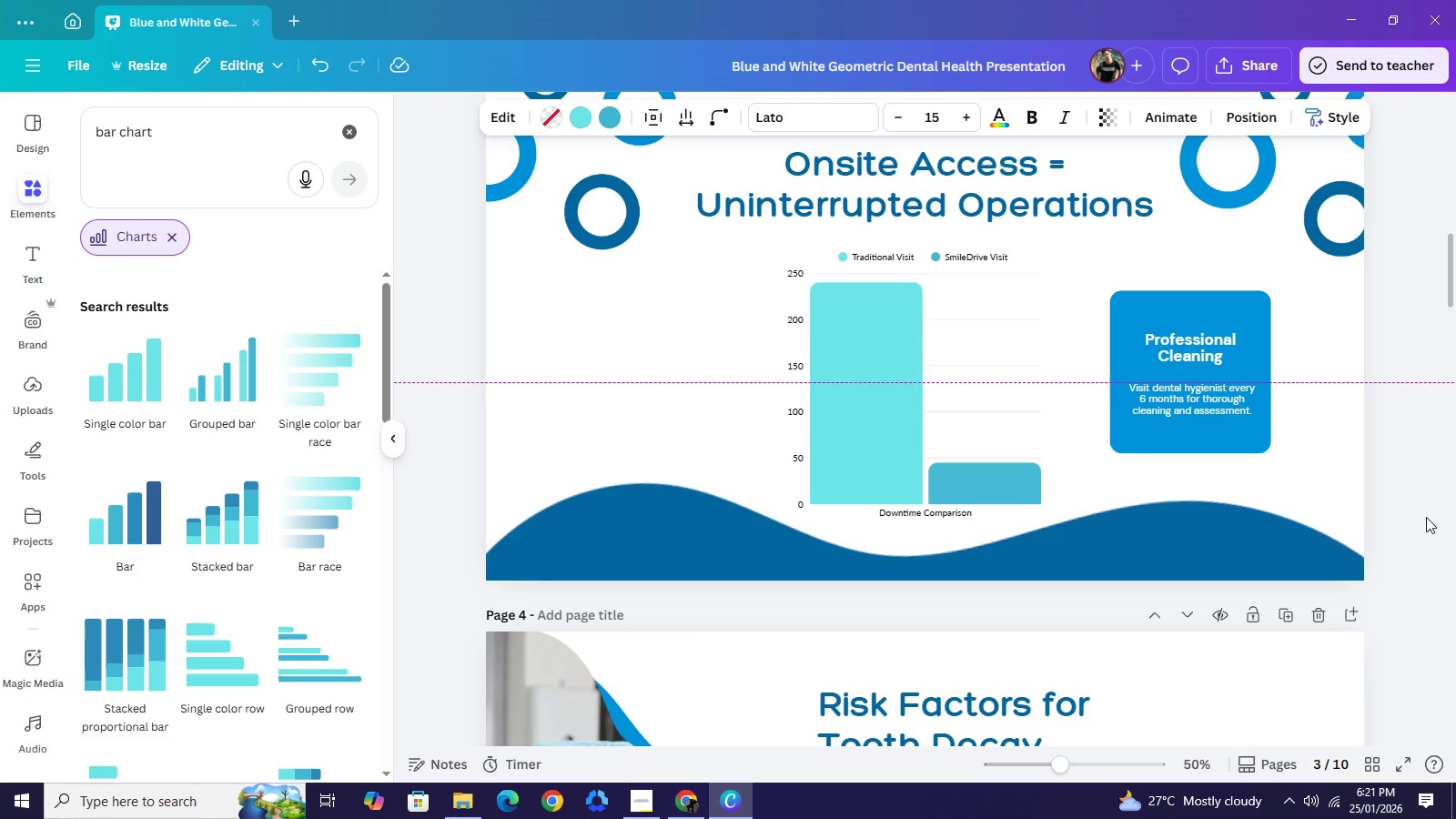 
left_click([1426, 517])
 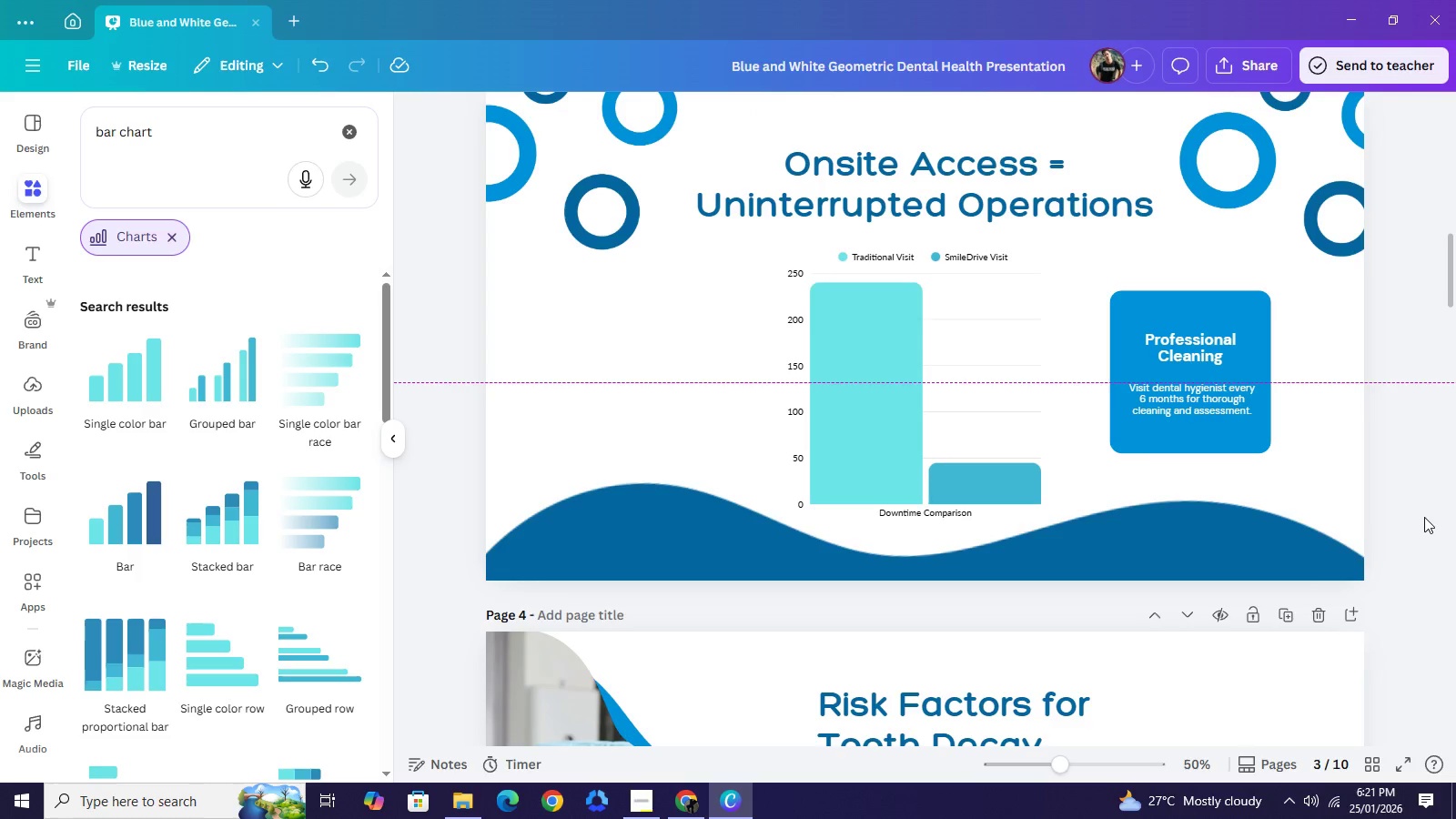 
left_click([1426, 517])
 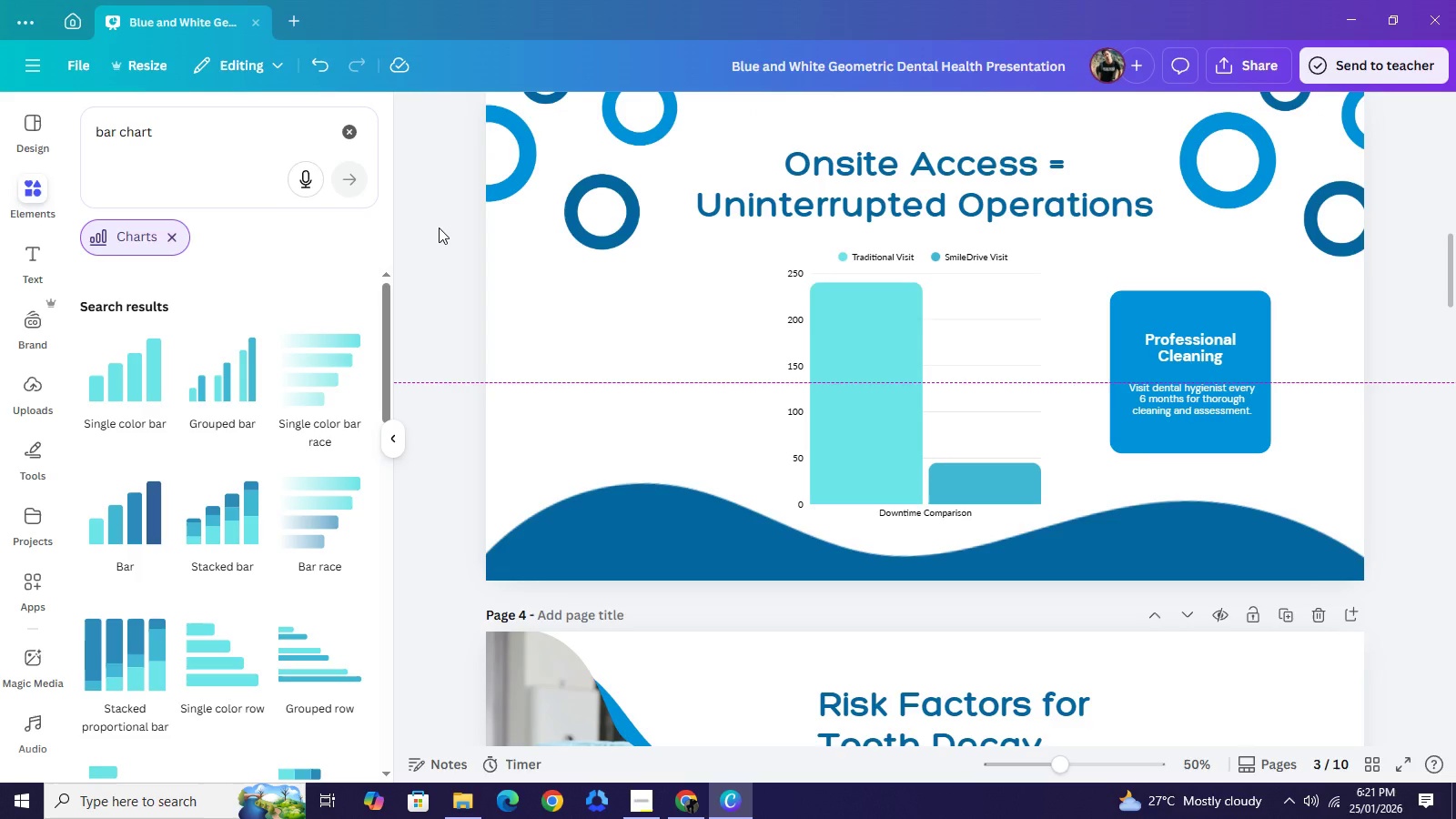 
double_click([439, 228])
 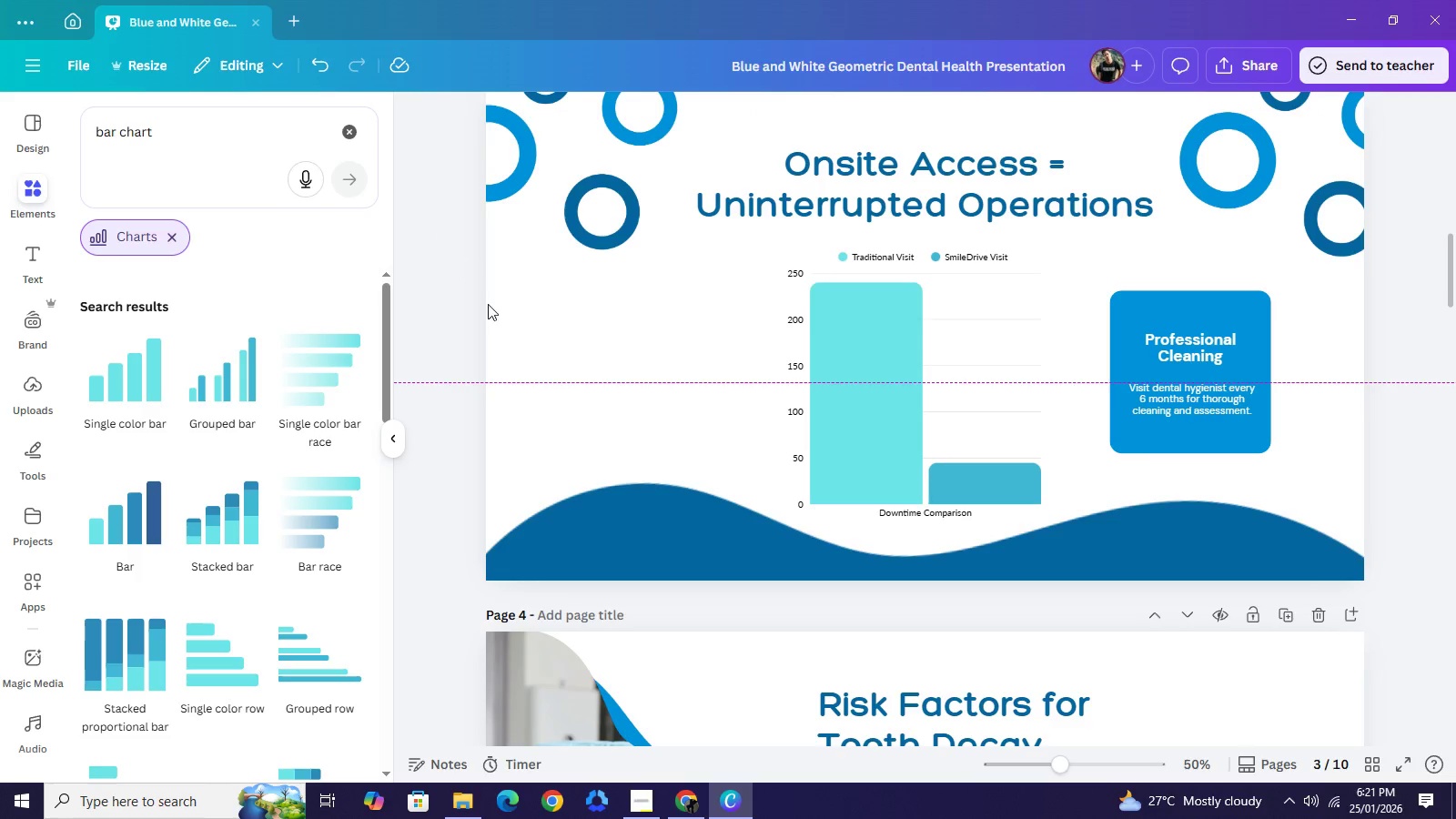 
triple_click([439, 228])
 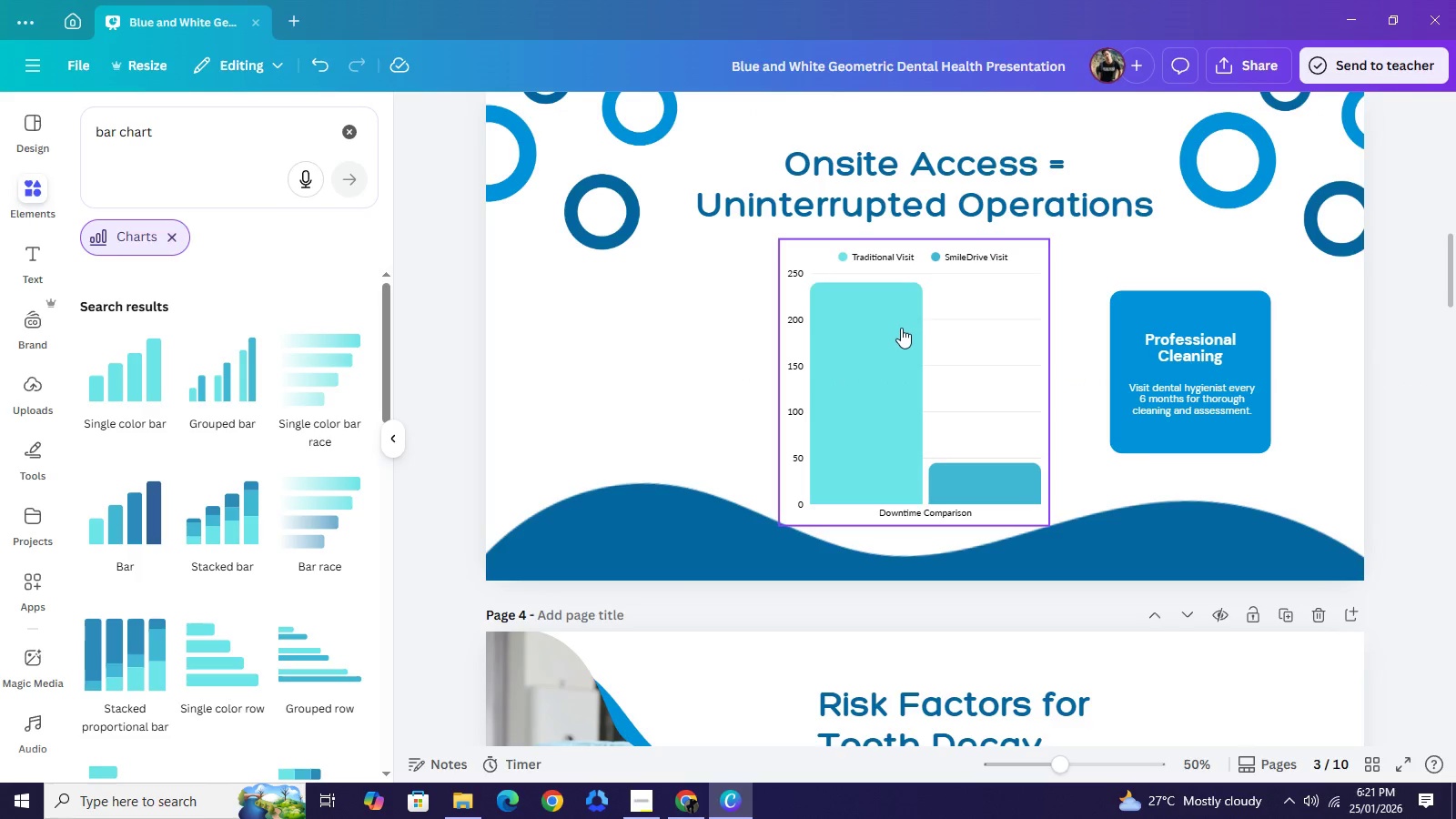 
left_click([901, 328])
 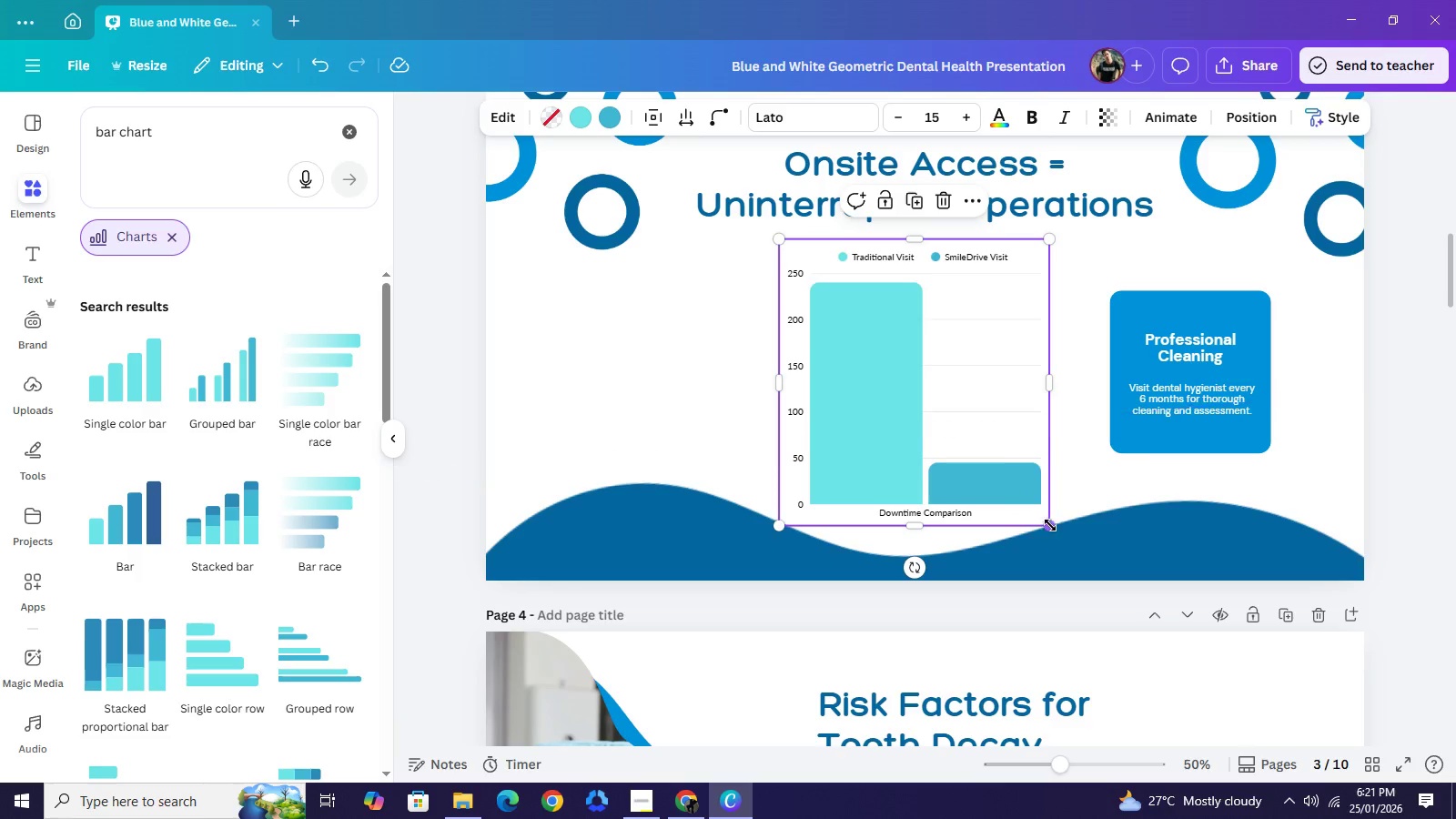 
left_click_drag(start_coordinate=[1050, 525], to_coordinate=[1071, 539])
 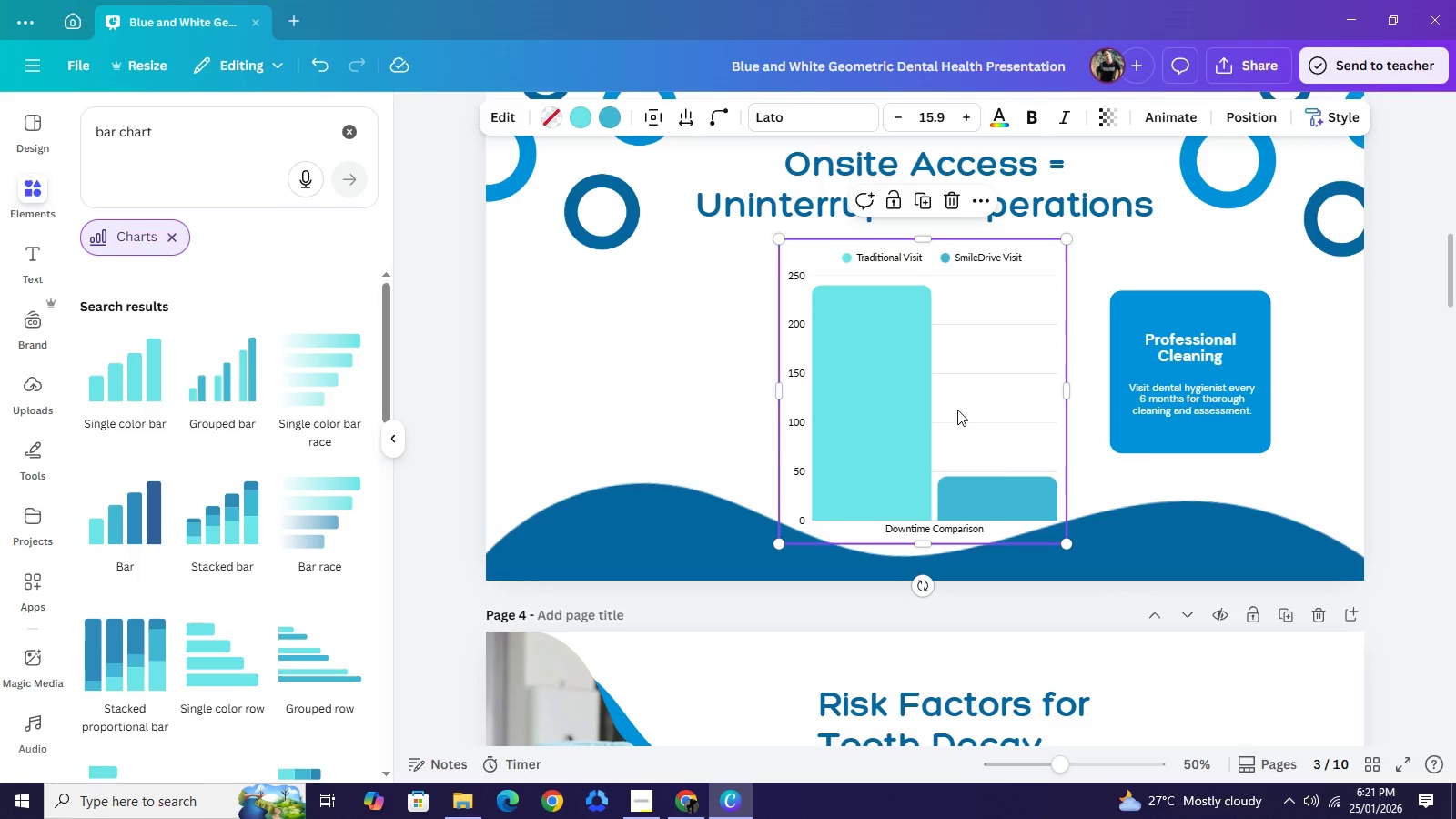 
left_click_drag(start_coordinate=[966, 418], to_coordinate=[929, 401])
 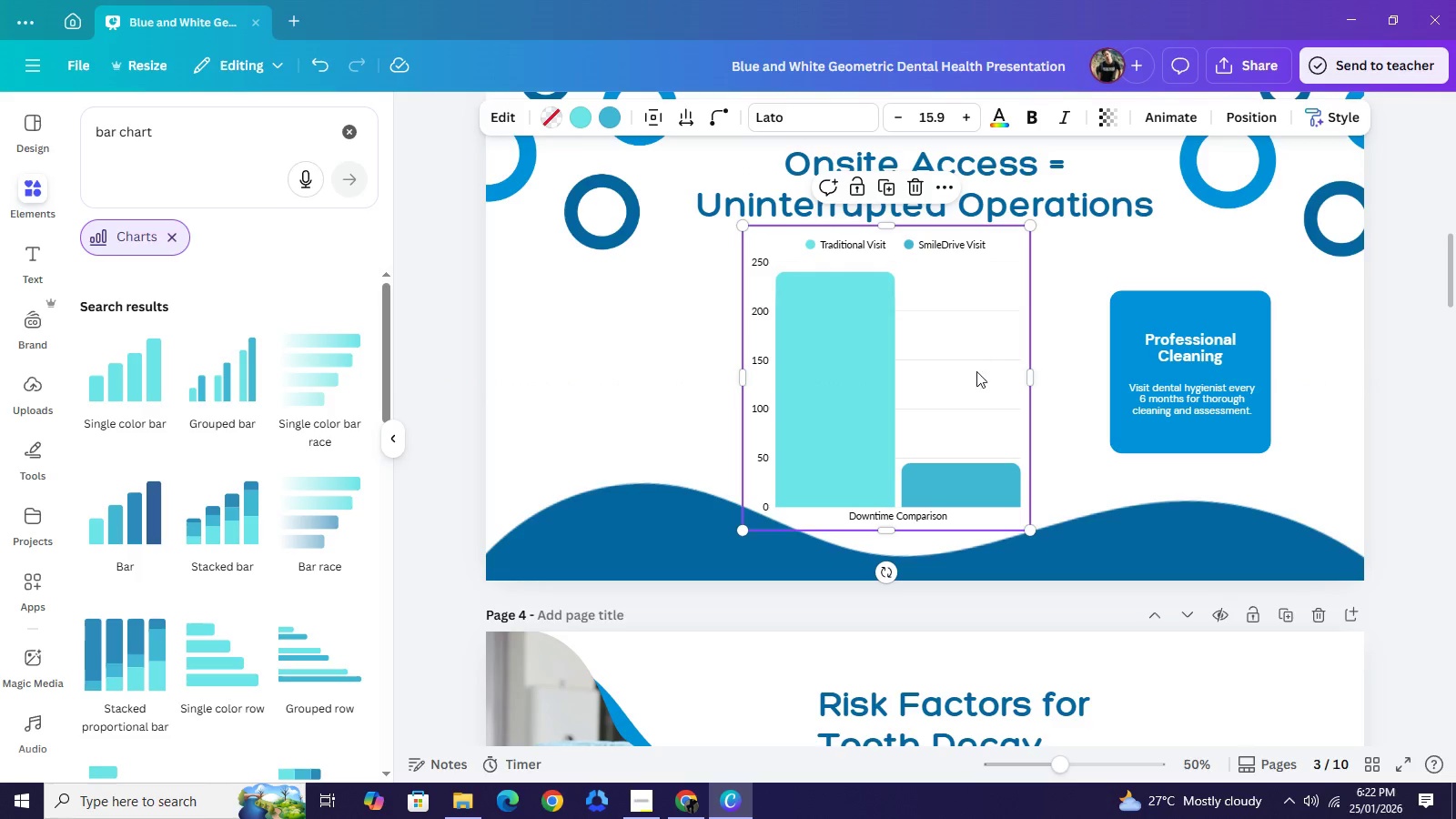 
left_click_drag(start_coordinate=[932, 365], to_coordinate=[969, 367])
 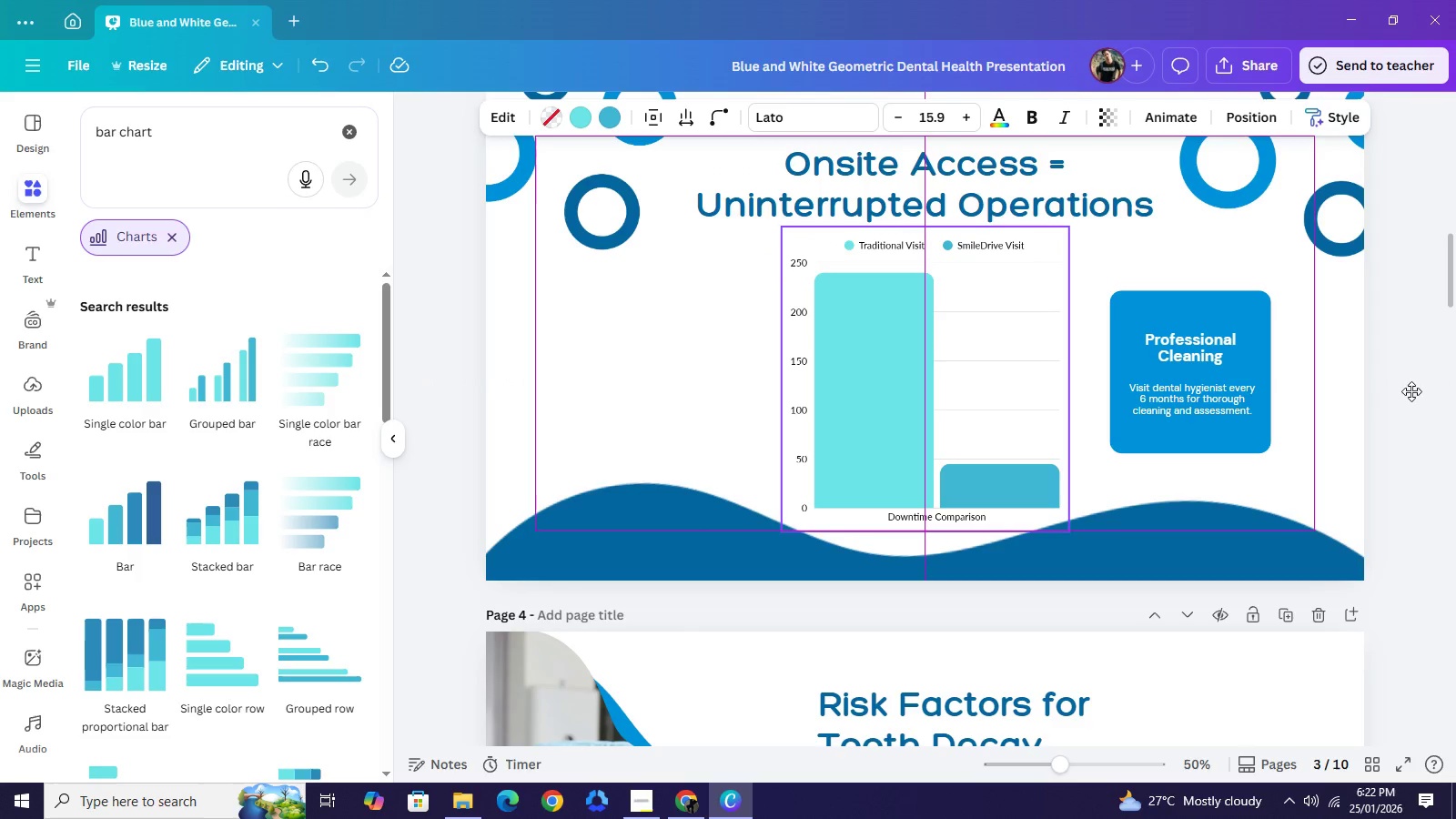 
scroll: coordinate [1411, 391], scroll_direction: up, amount: 1.0
 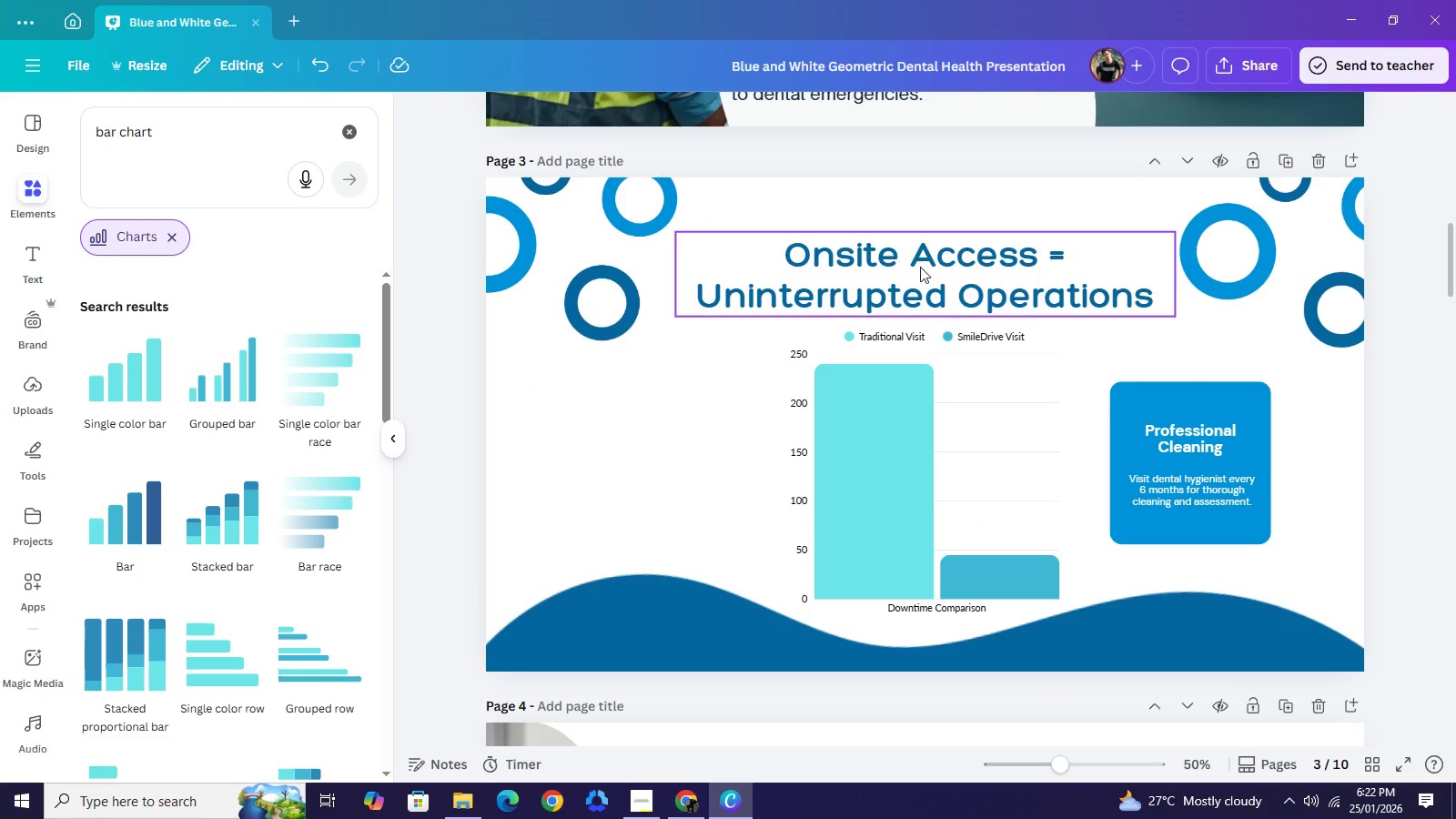 
left_click([920, 267])
 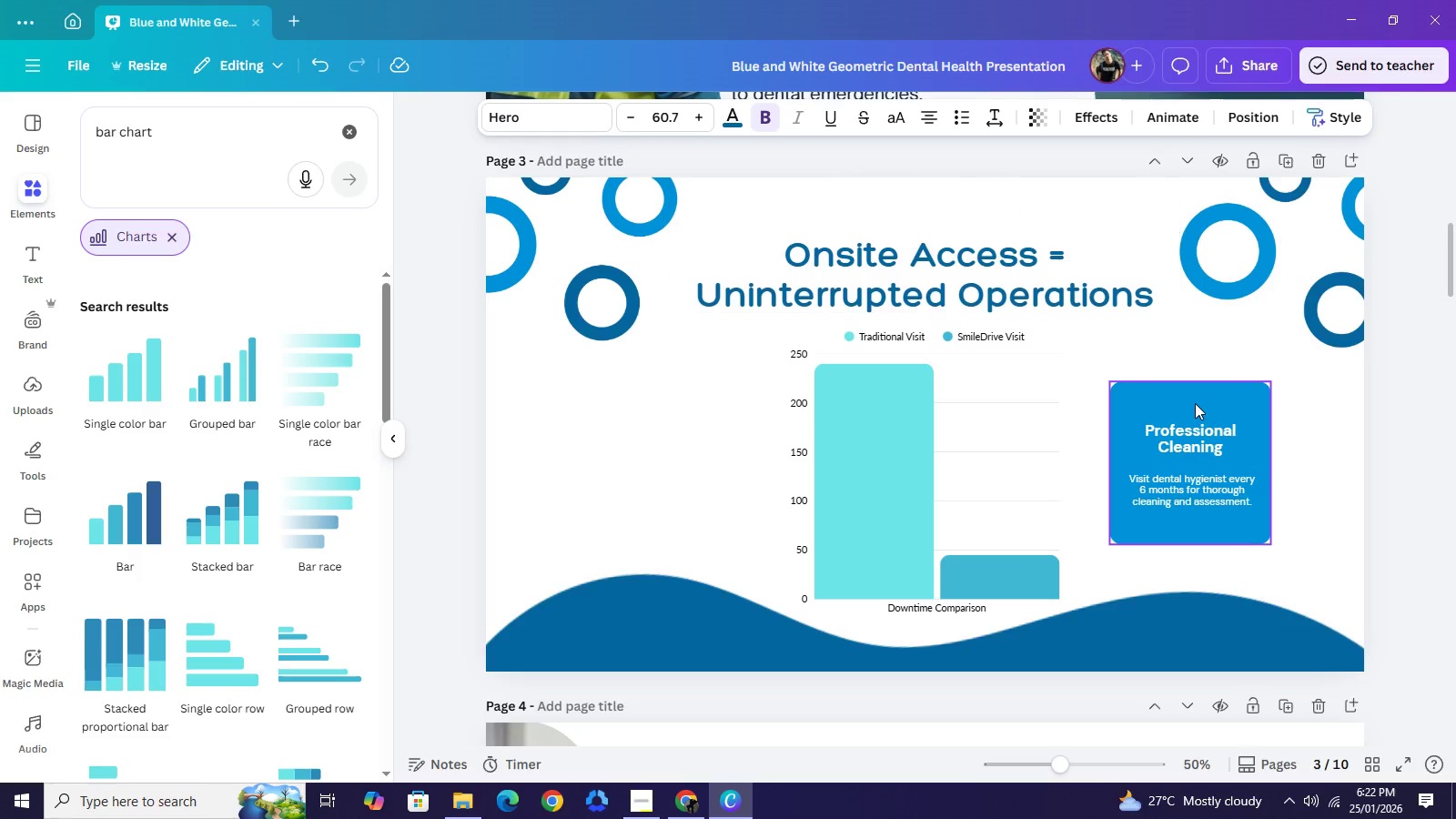 
key(ArrowUp)
 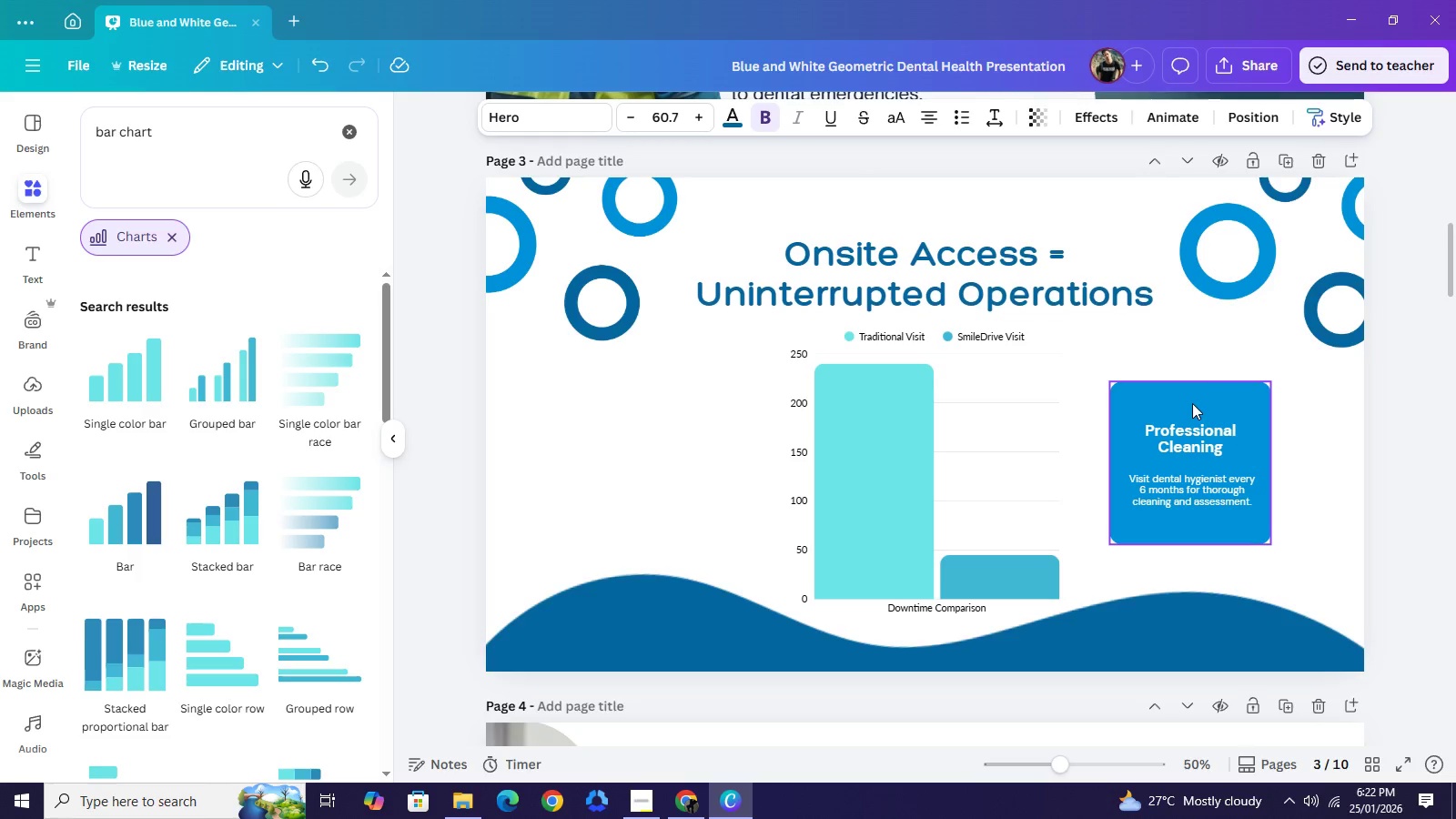 
key(ArrowUp)
 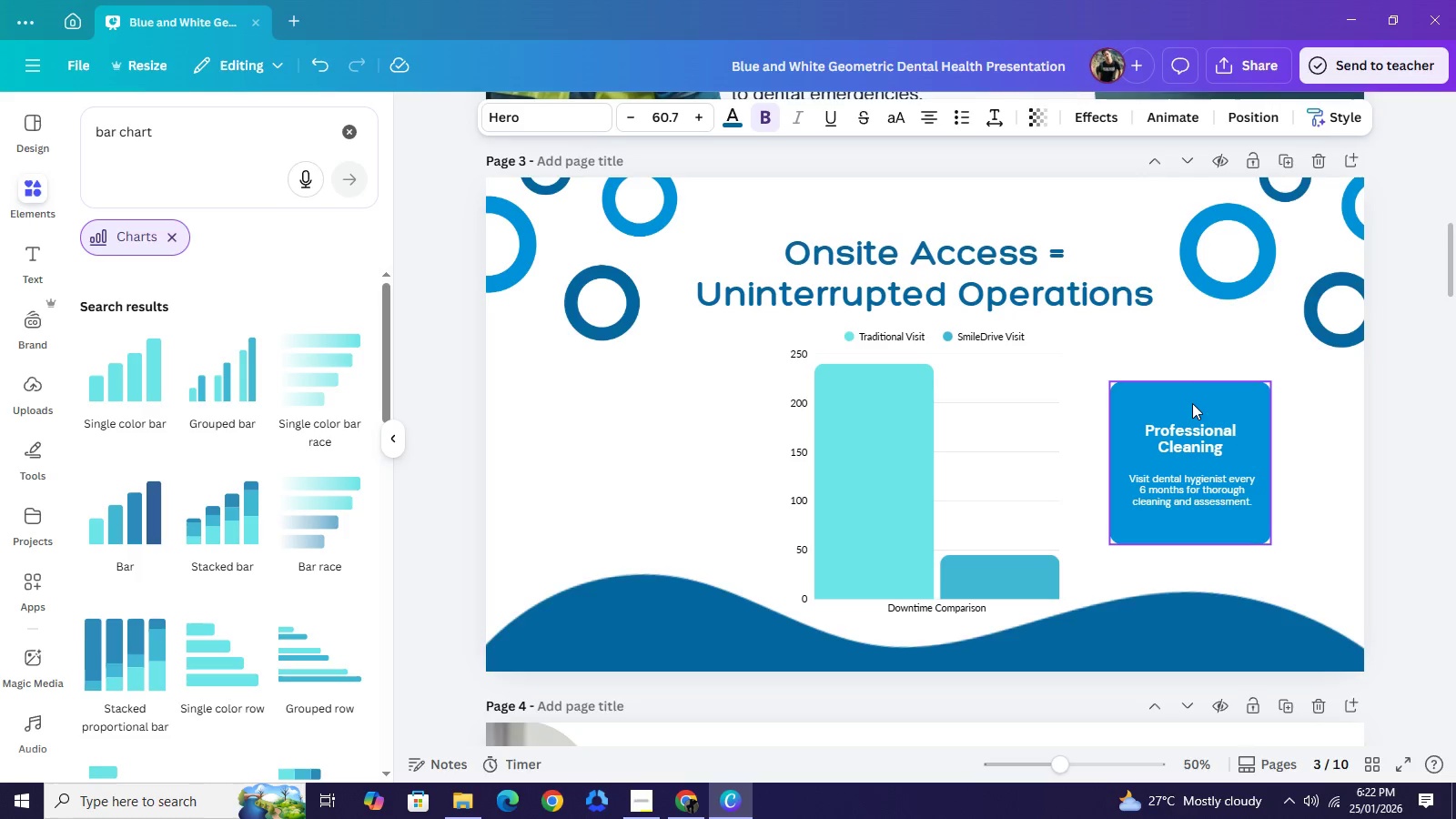 
key(ArrowUp)
 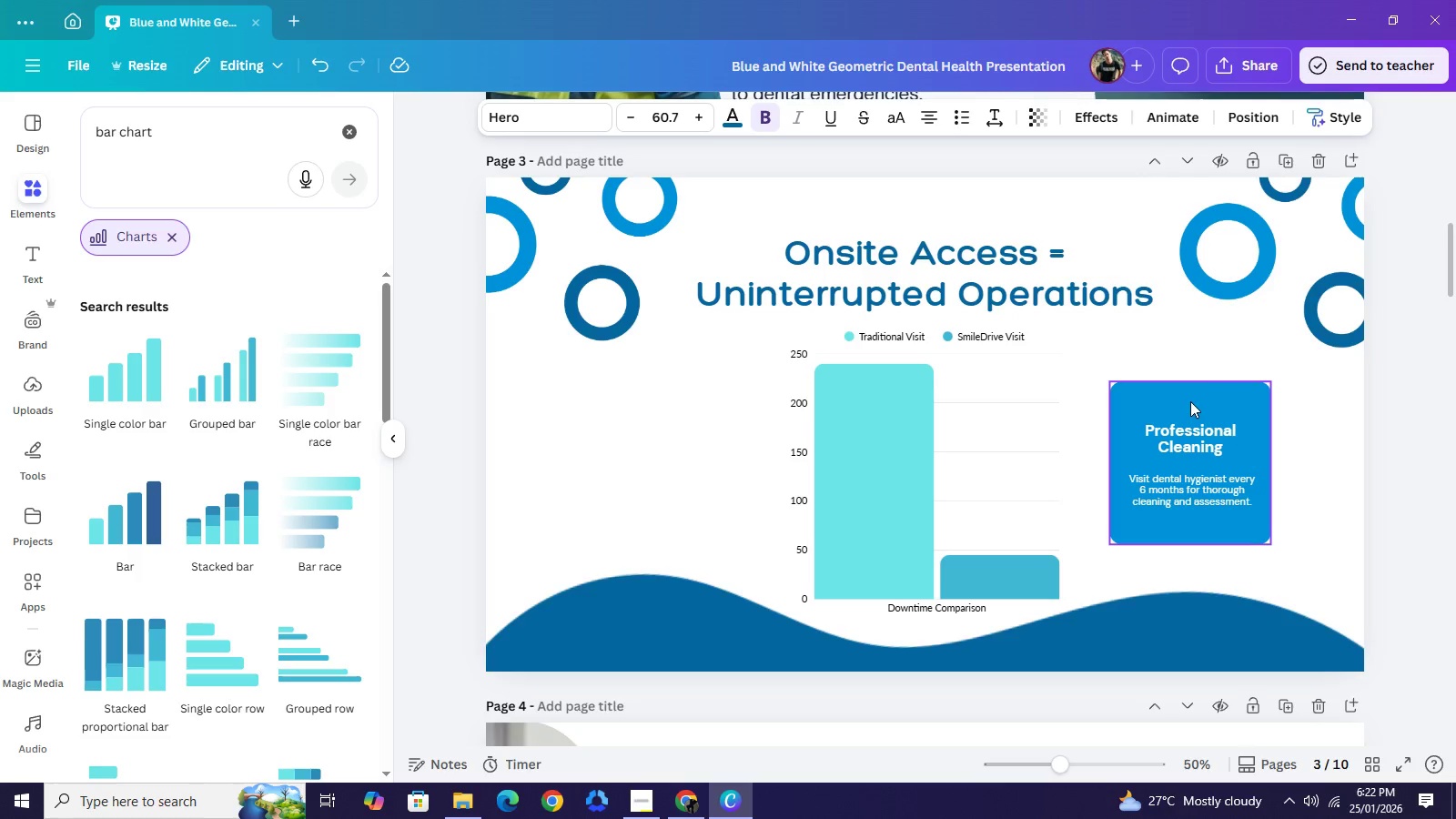 
hold_key(key=ArrowUp, duration=1.52)
 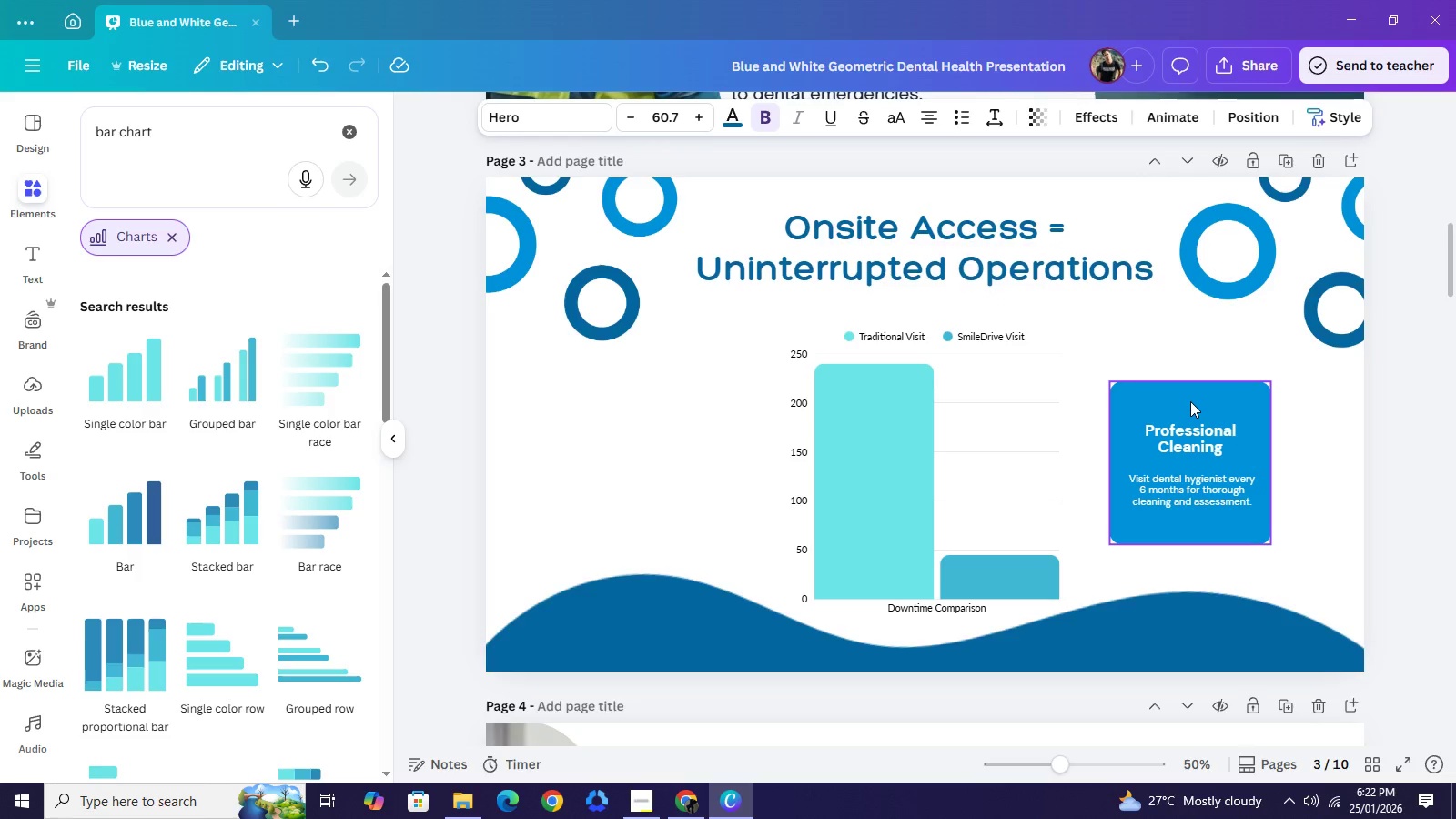 
hold_key(key=ArrowUp, duration=0.83)
 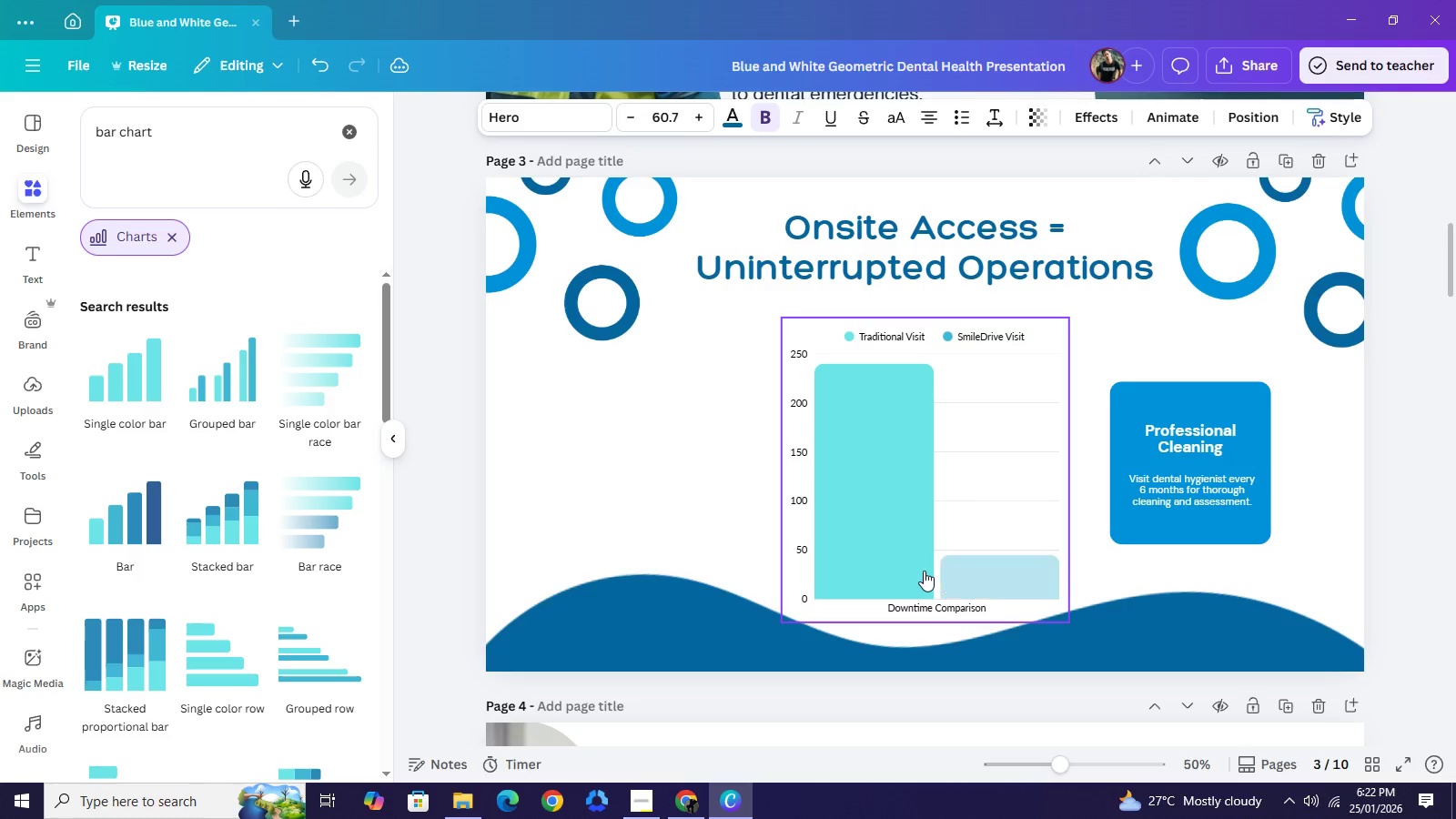 
key(ArrowUp)
 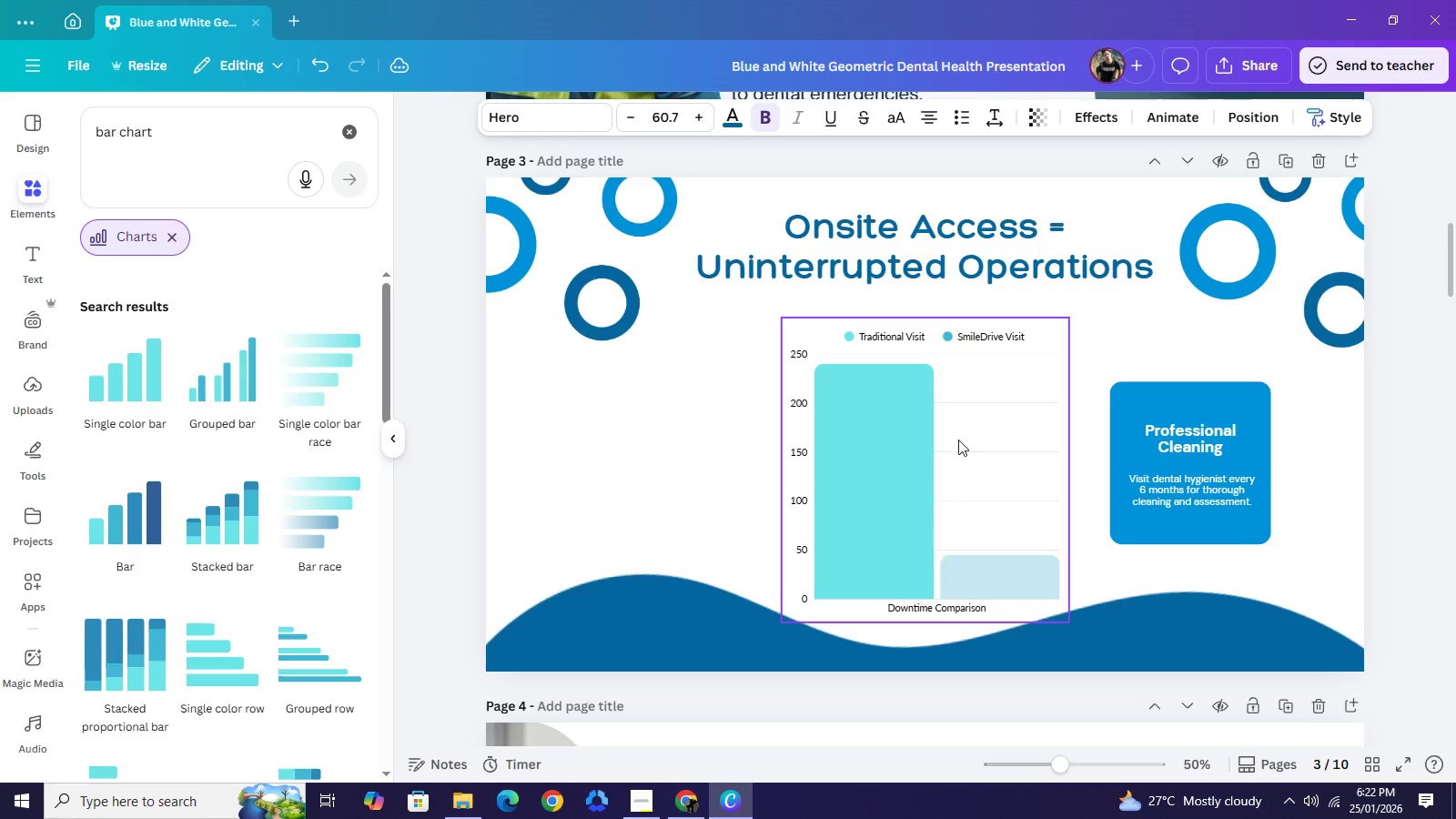 
key(ArrowUp)
 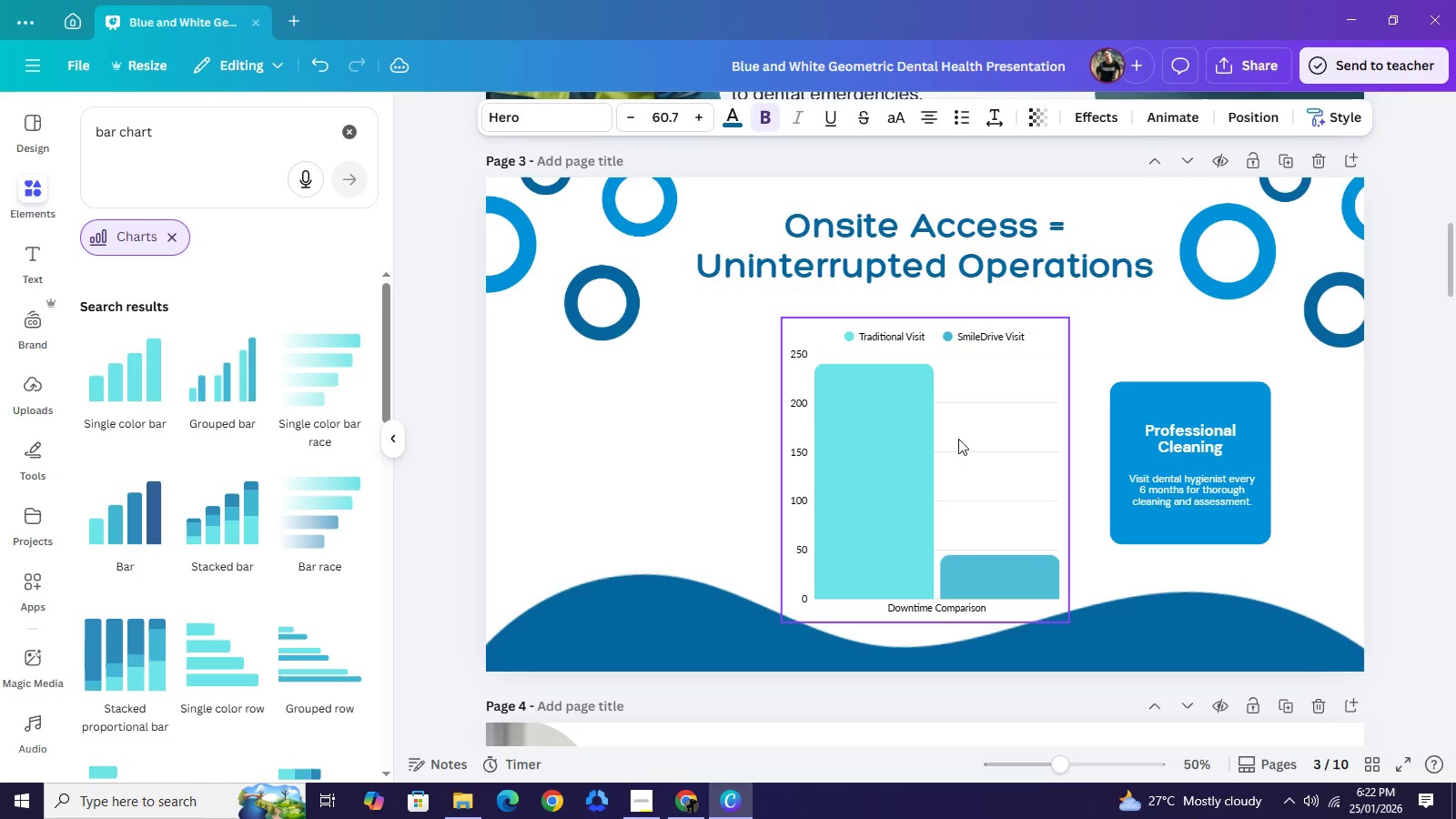 
key(ArrowUp)
 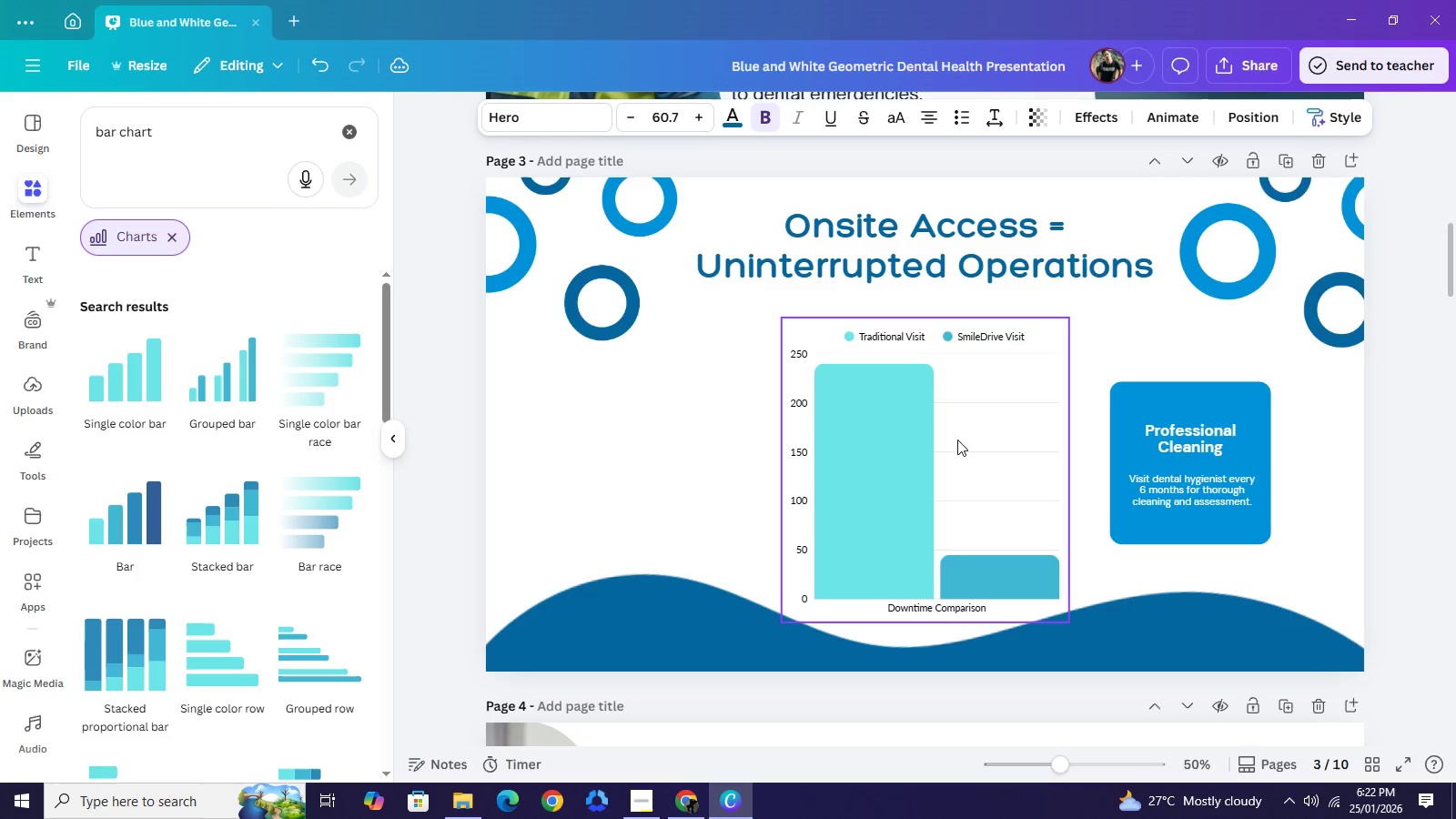 
key(ArrowUp)
 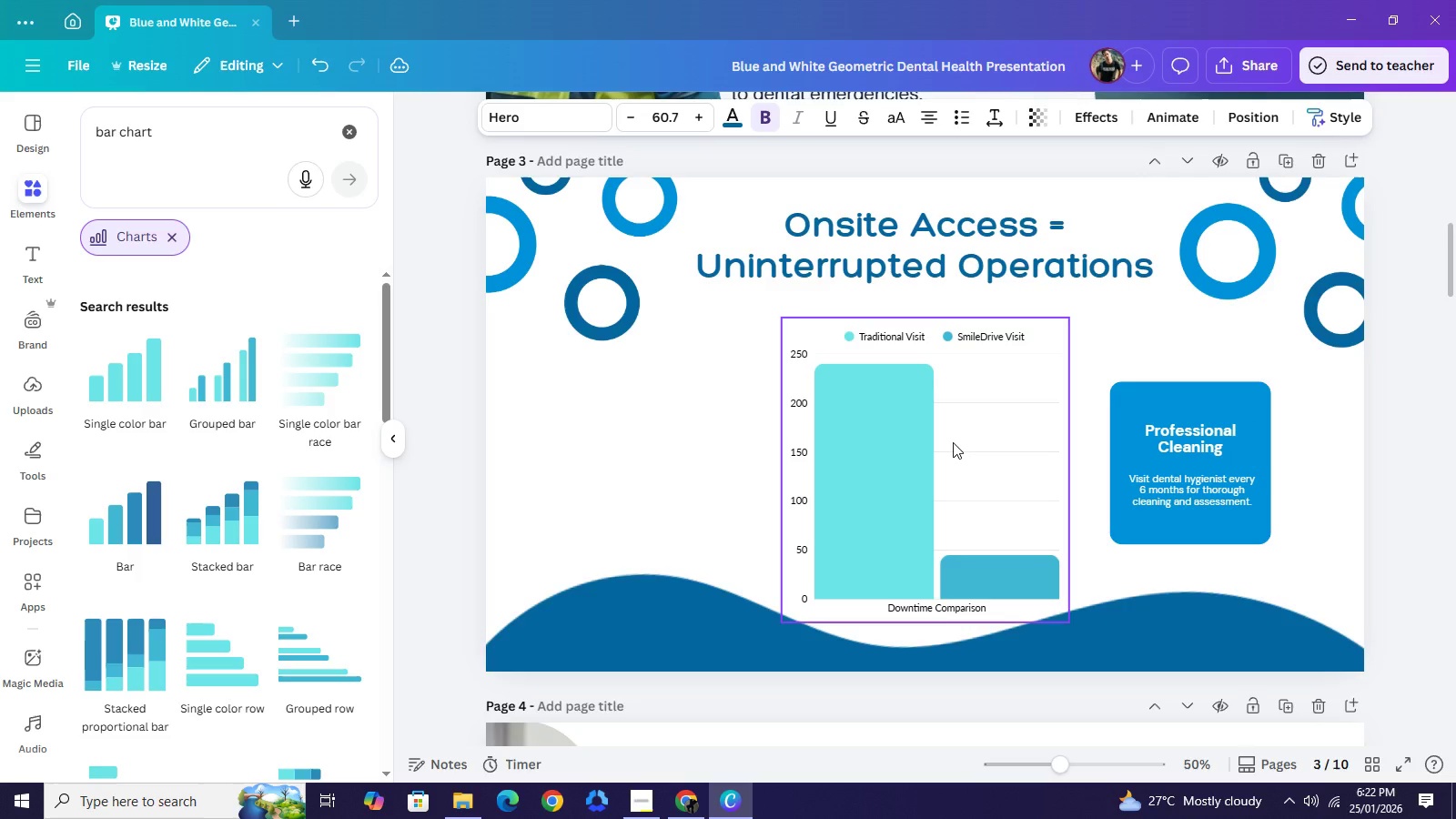 
key(ArrowUp)
 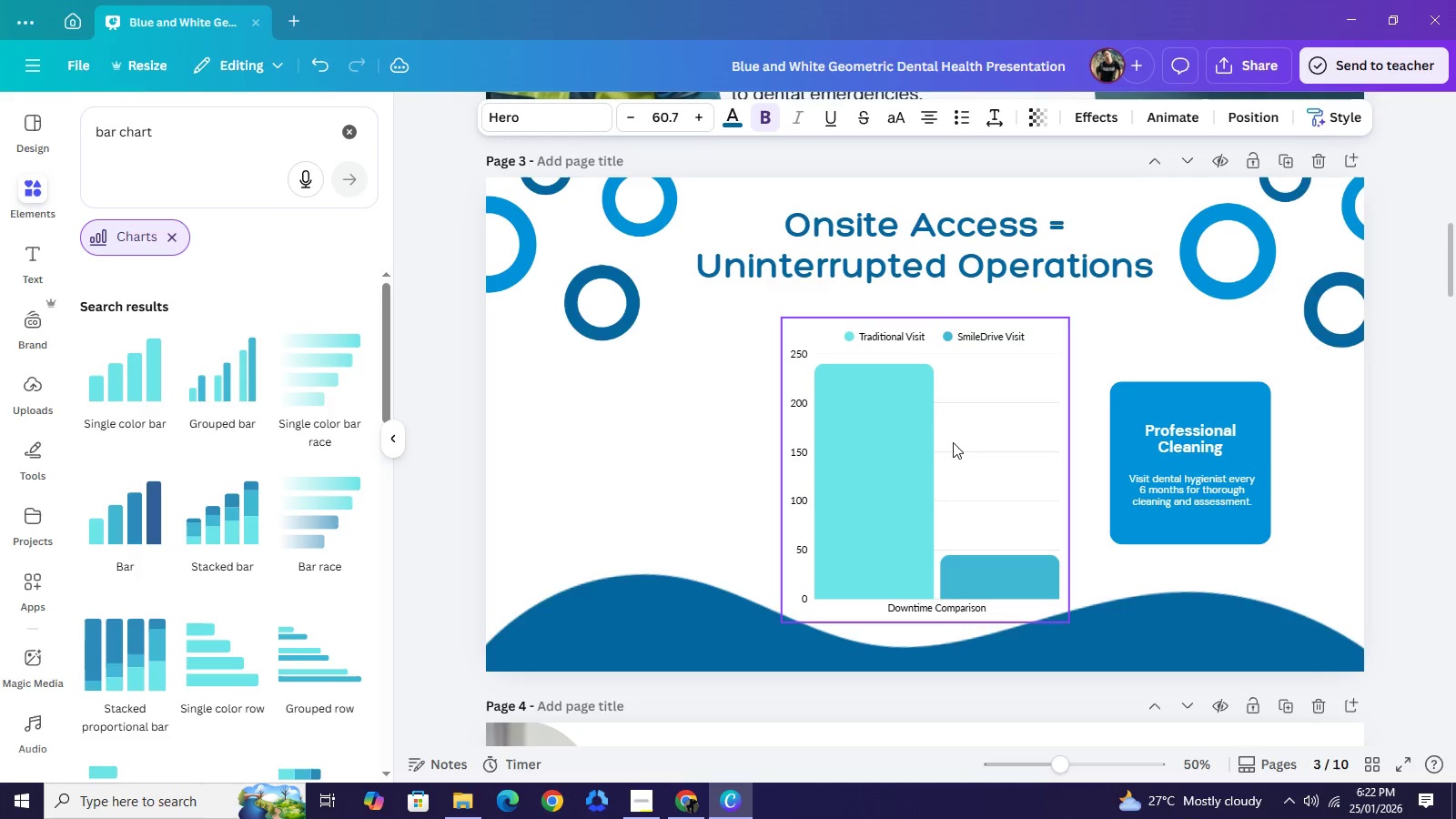 
left_click([953, 442])
 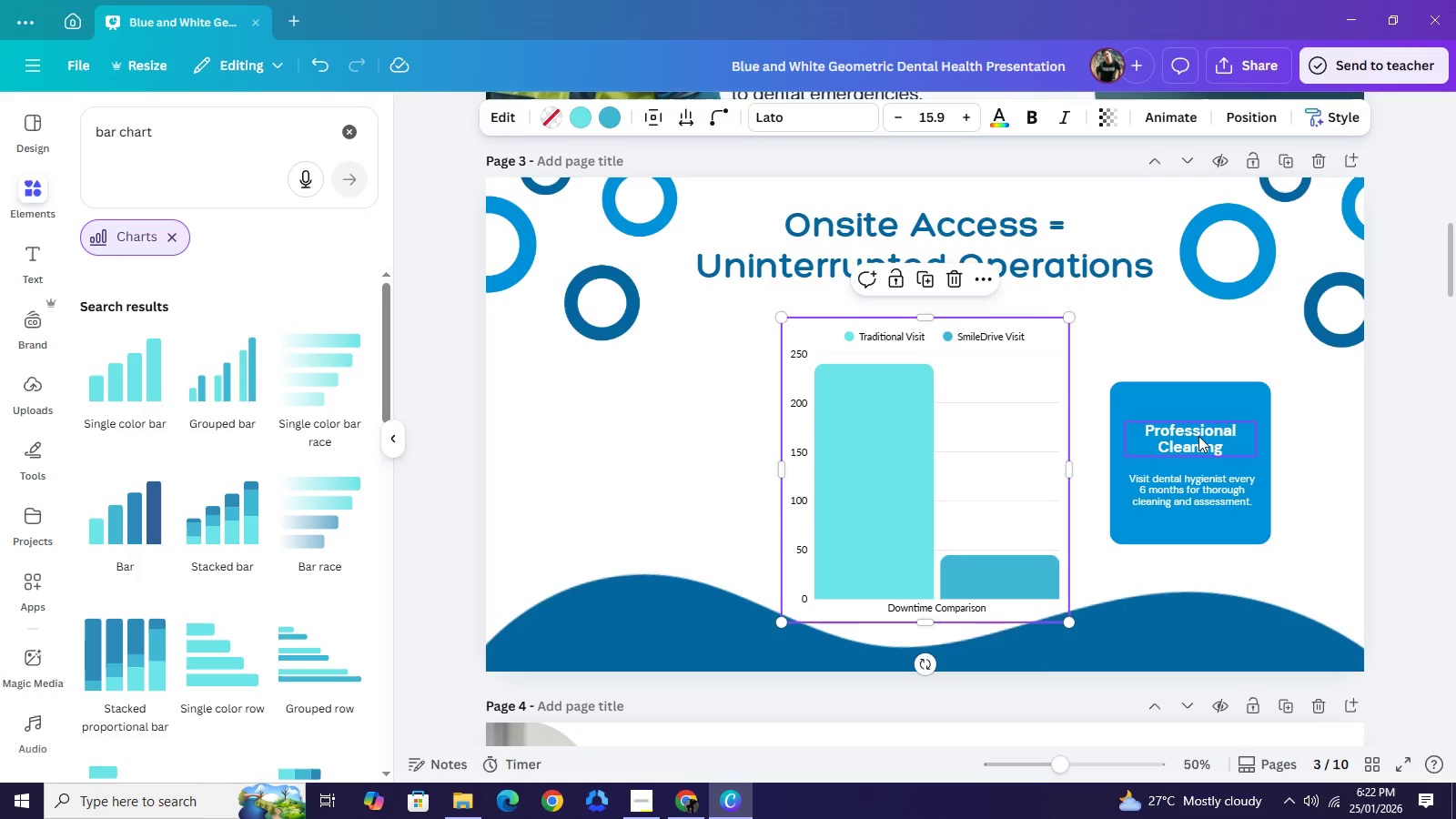 
key(ArrowUp)
 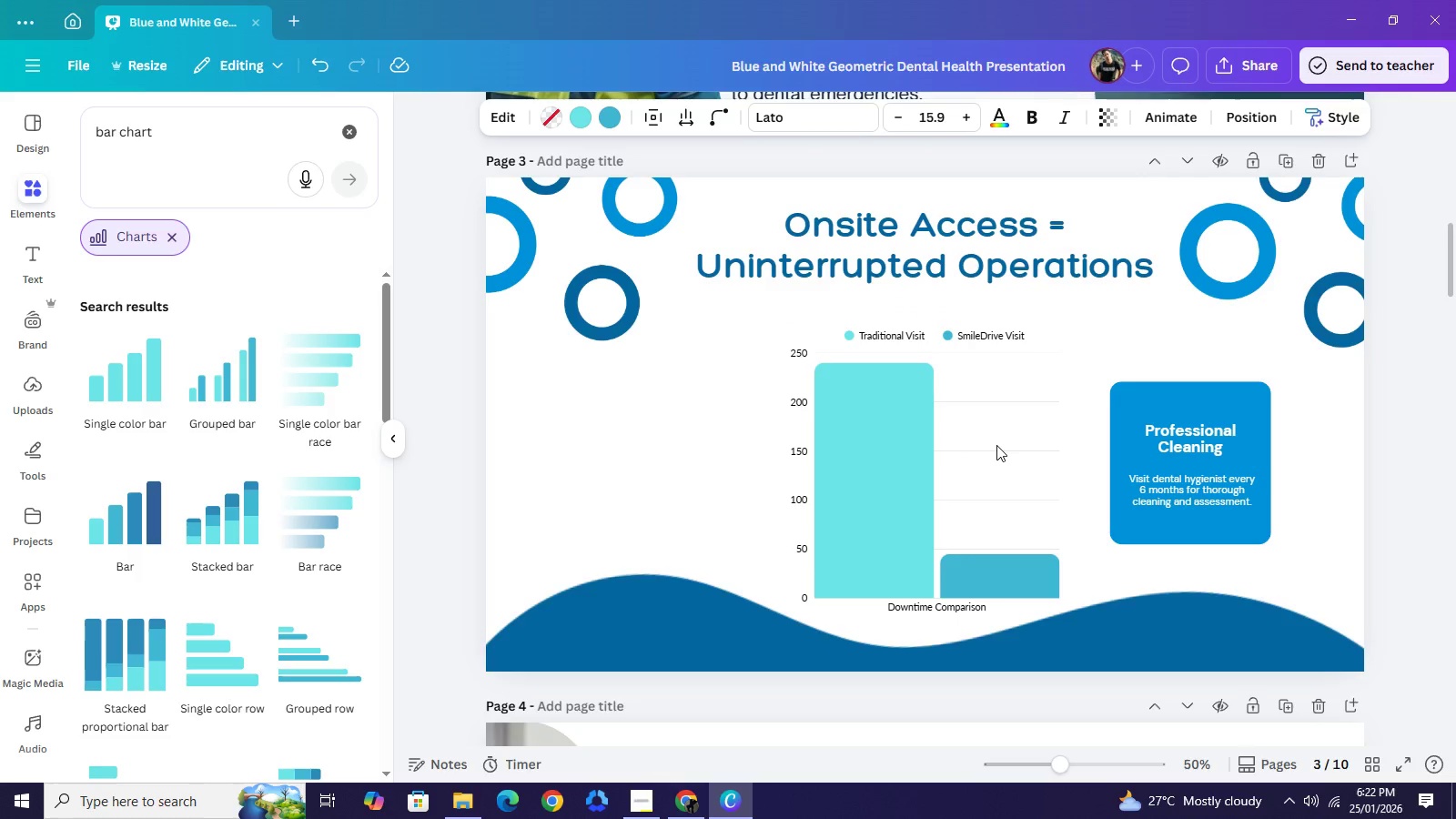 
hold_key(key=ArrowUp, duration=1.52)
 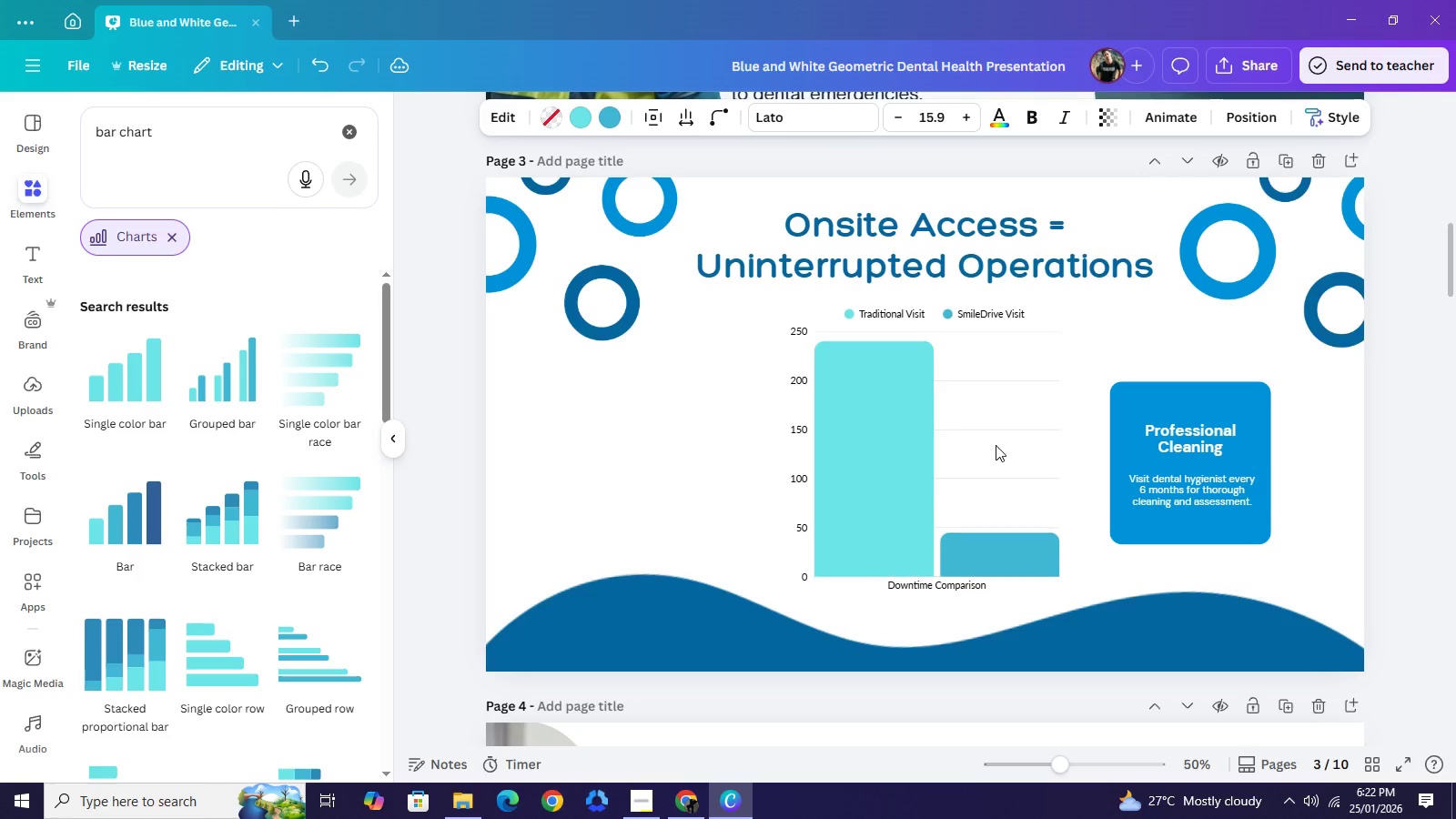 
hold_key(key=ArrowUp, duration=0.47)
 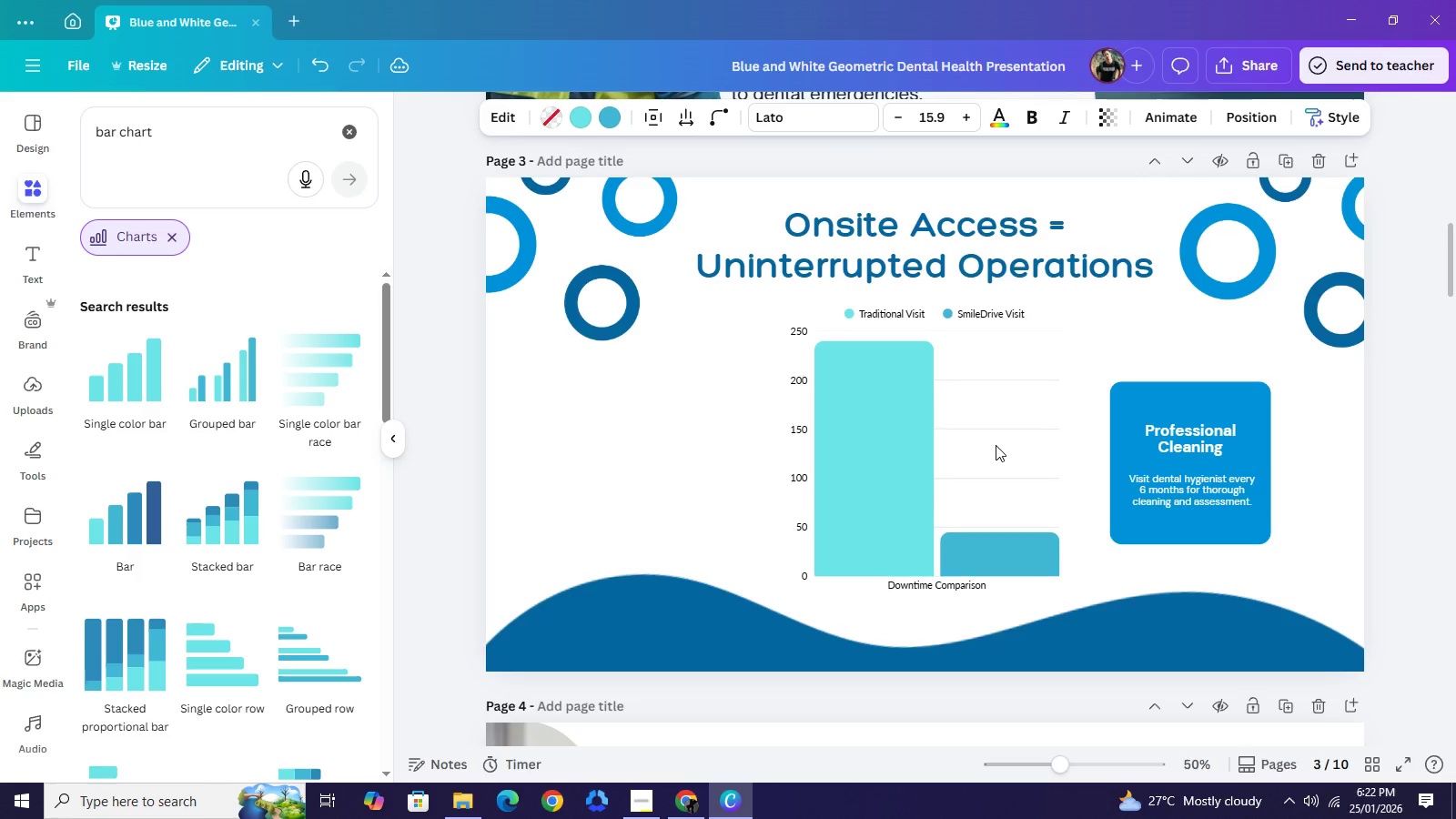 
key(ArrowUp)
 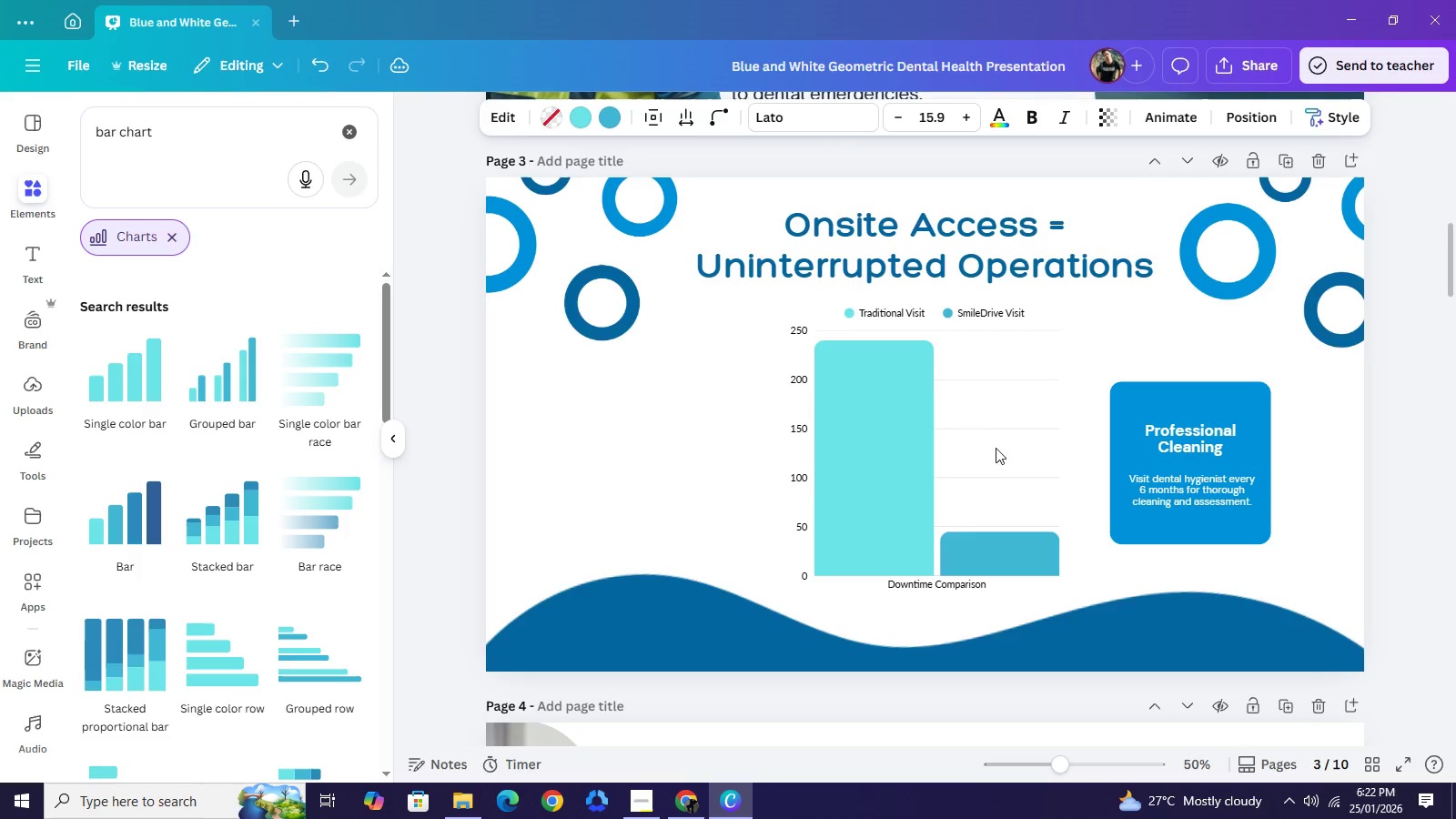 
key(ArrowUp)
 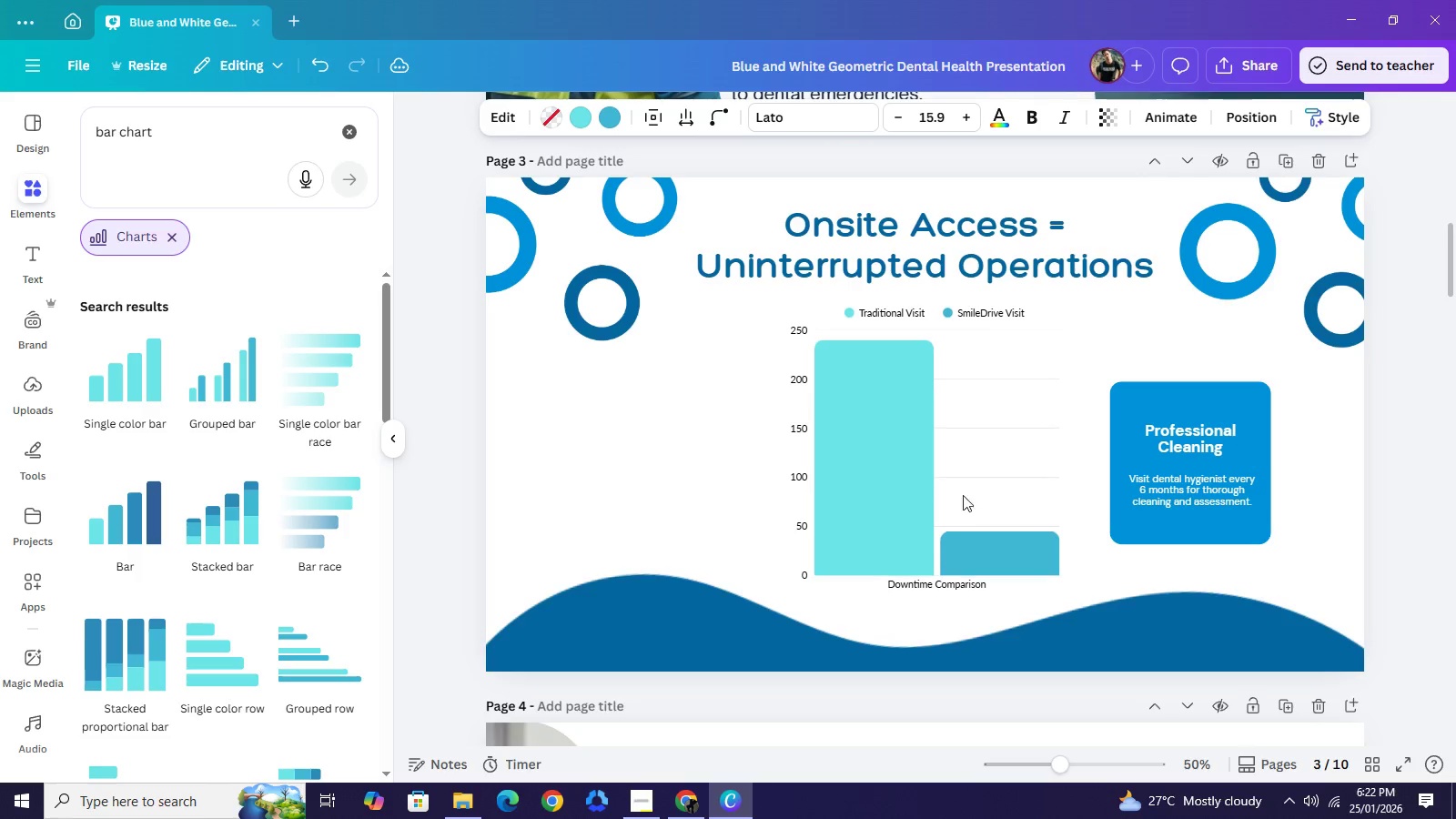 
key(ArrowUp)
 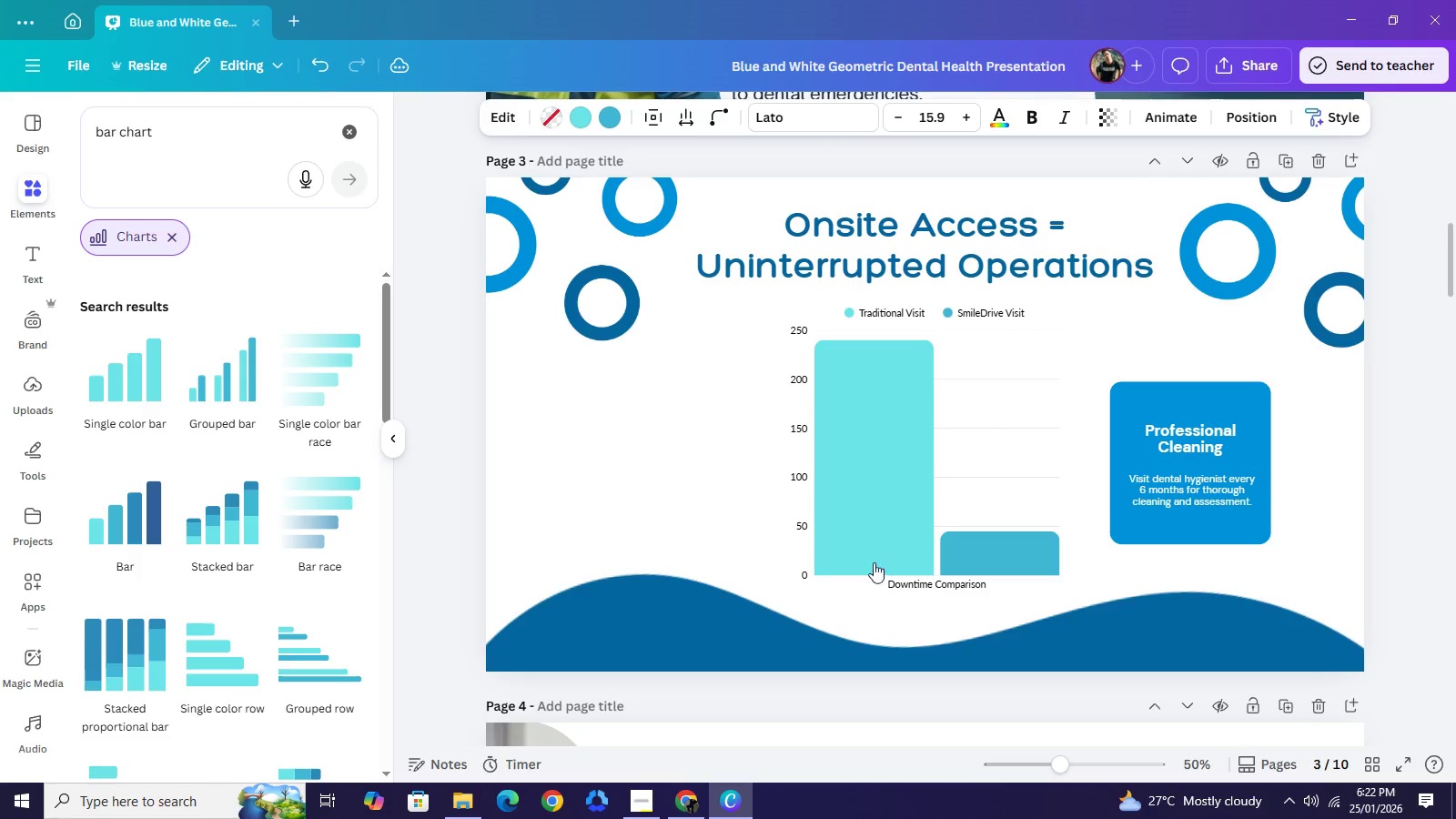 
key(ArrowUp)
 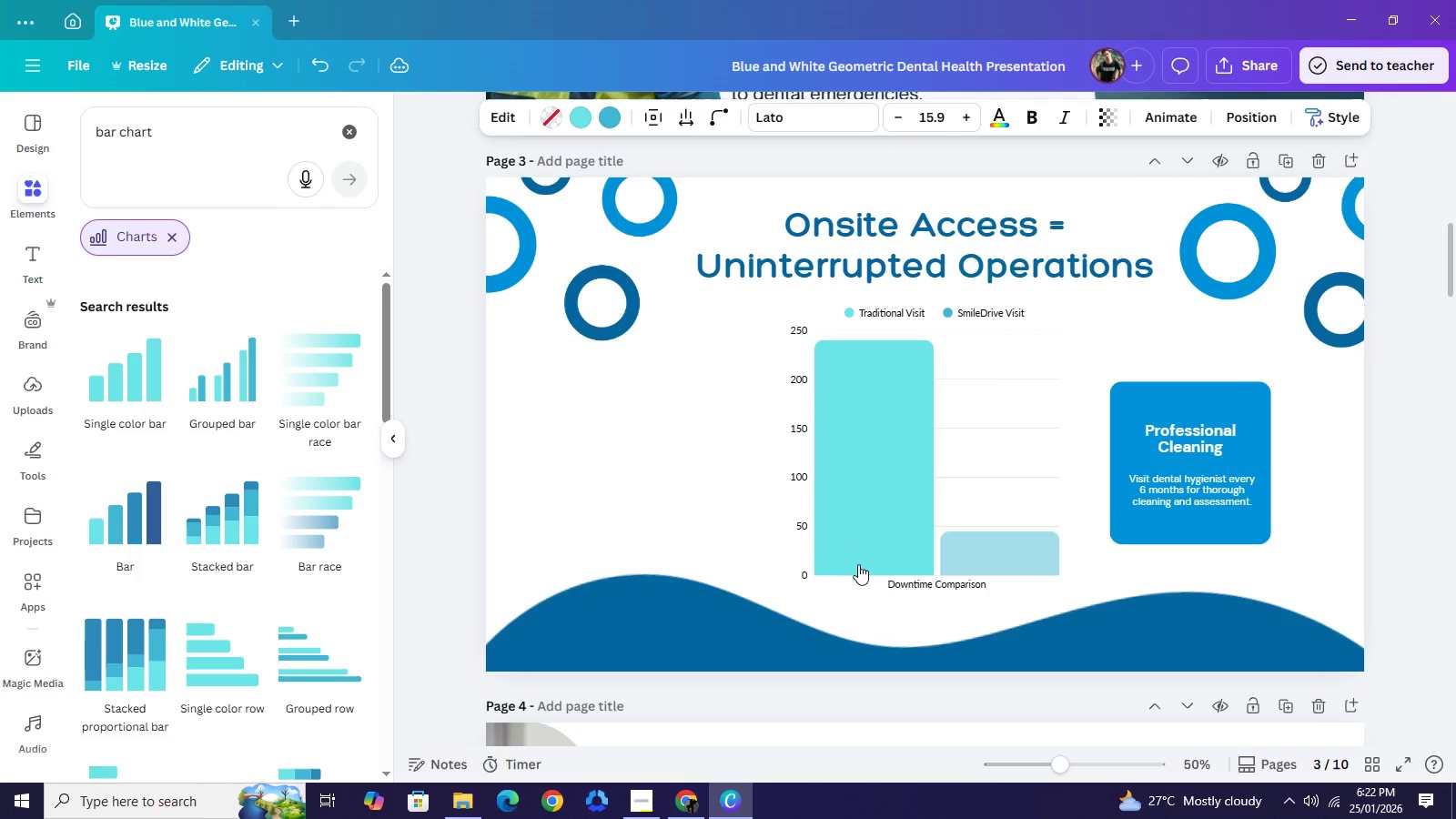 
left_click([858, 564])
 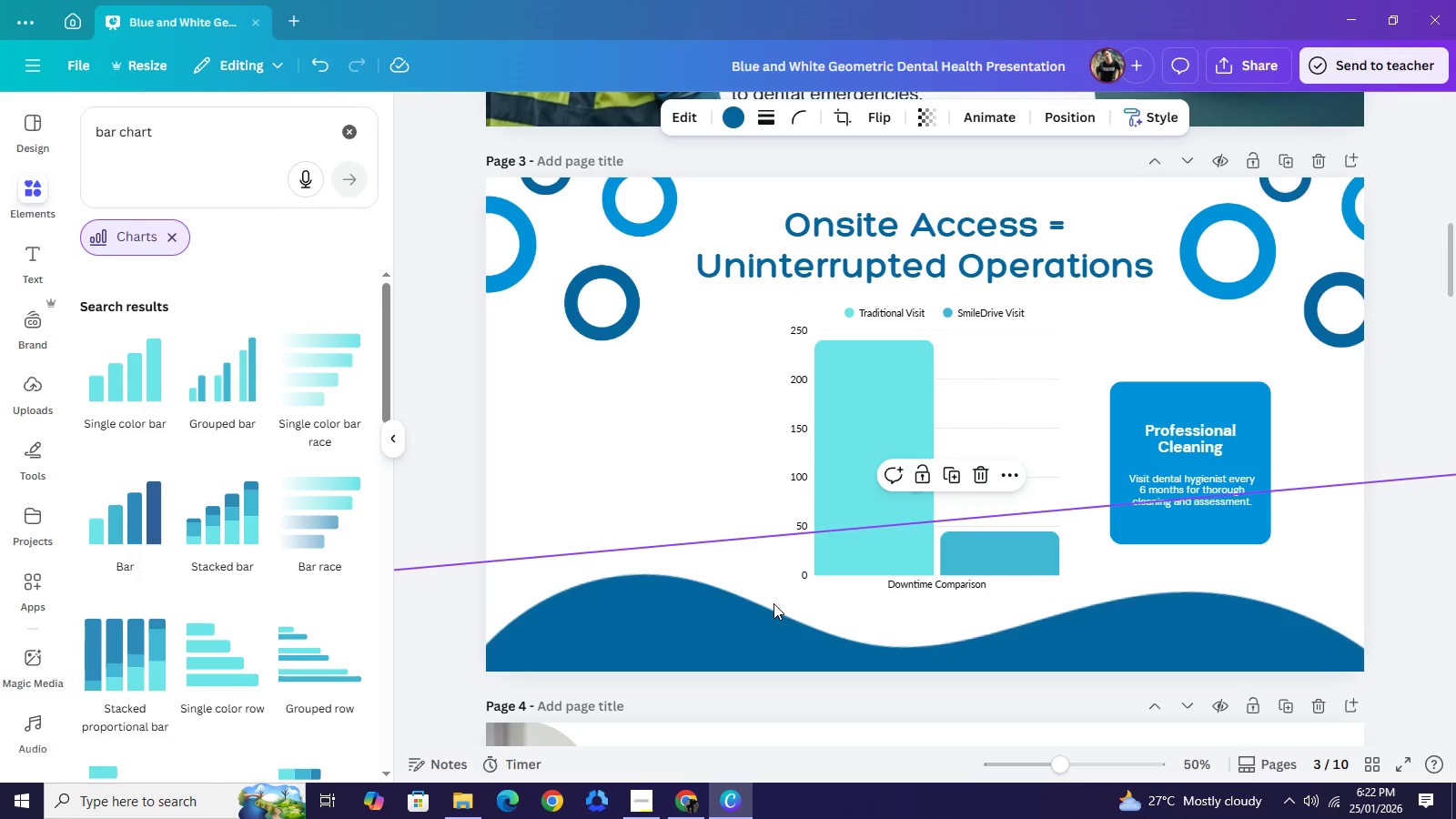 
left_click([774, 603])
 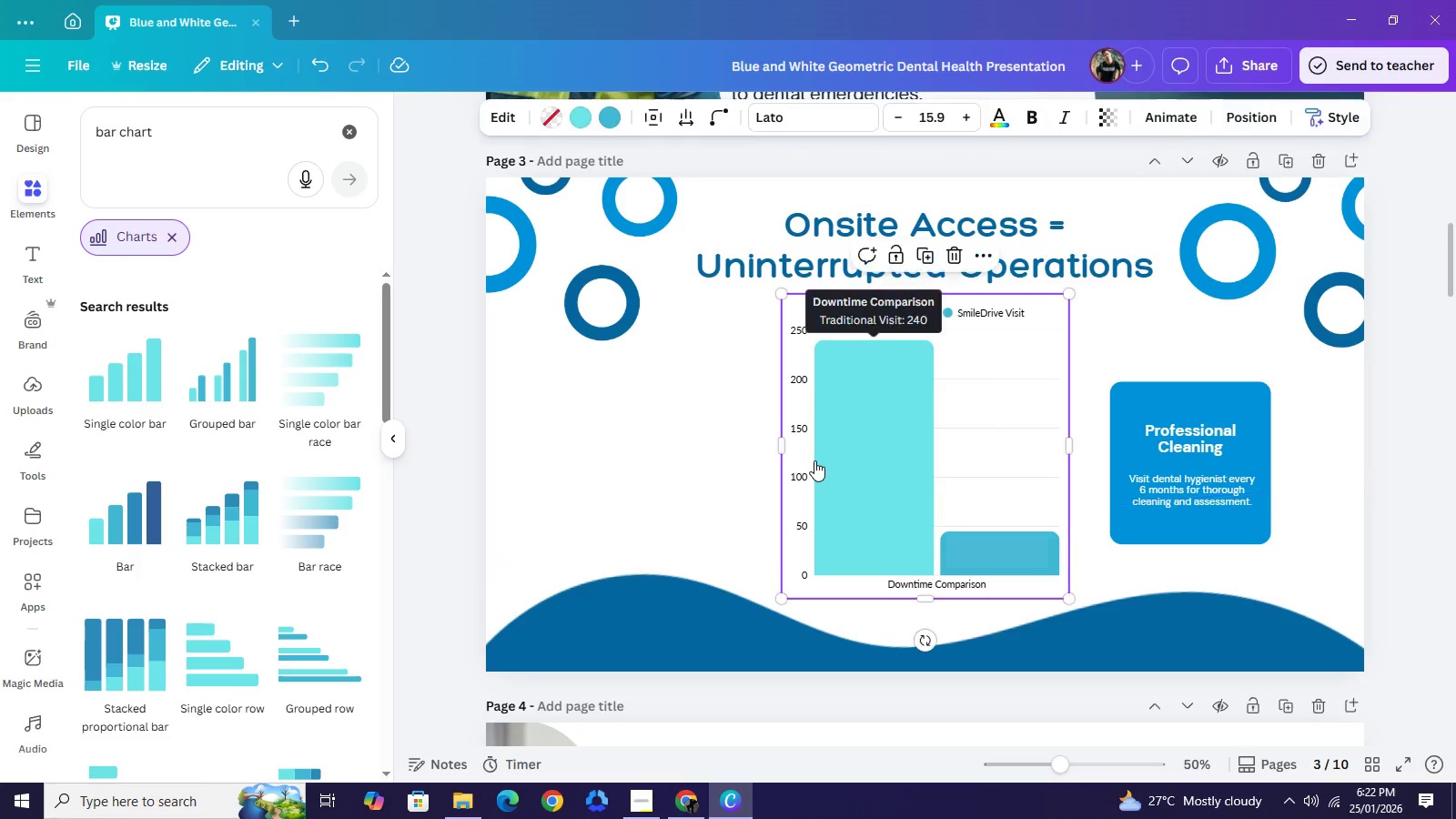 
left_click([814, 460])
 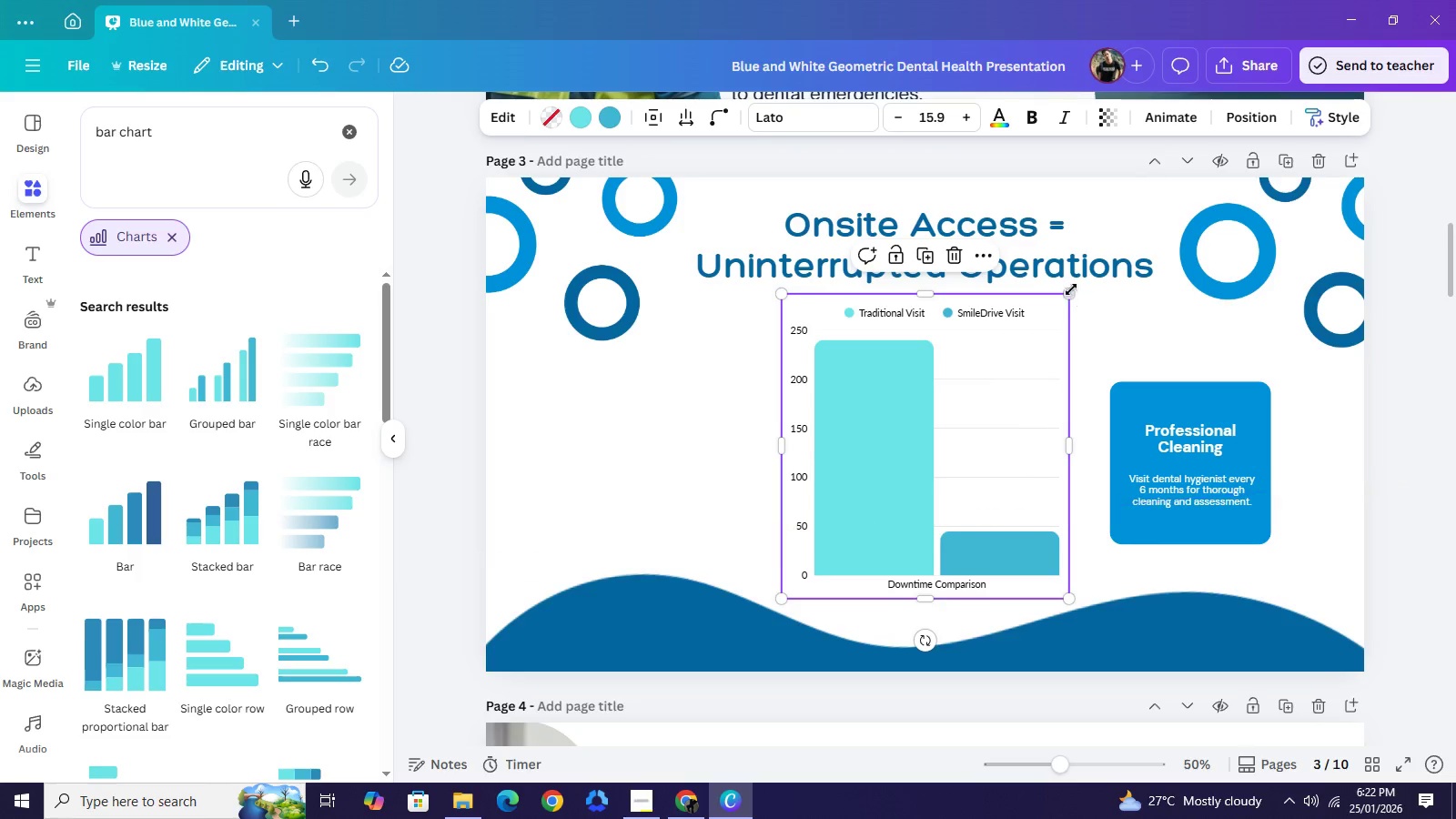 
left_click_drag(start_coordinate=[1067, 296], to_coordinate=[1086, 270])
 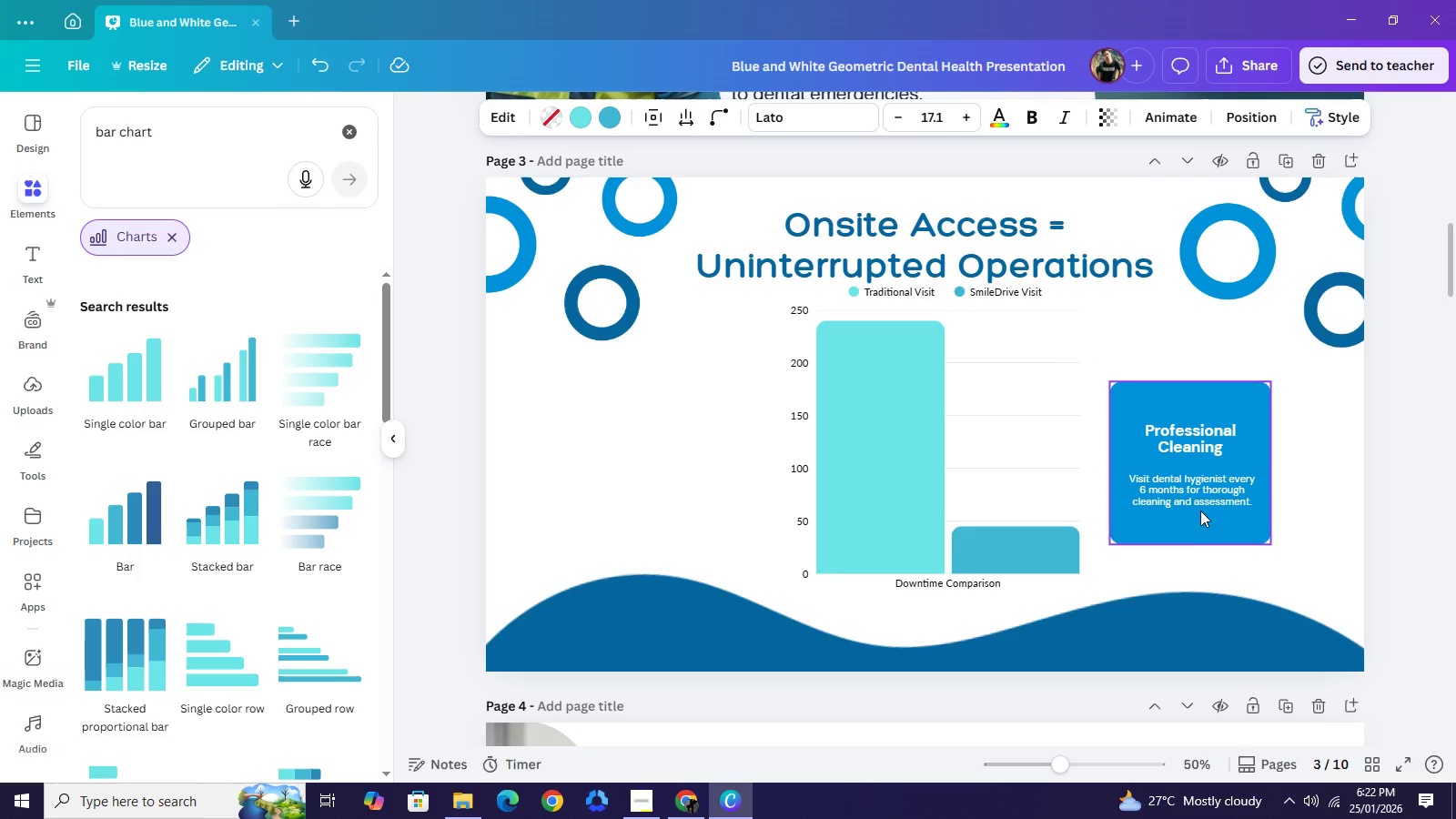 
hold_key(key=ArrowLeft, duration=1.5)
 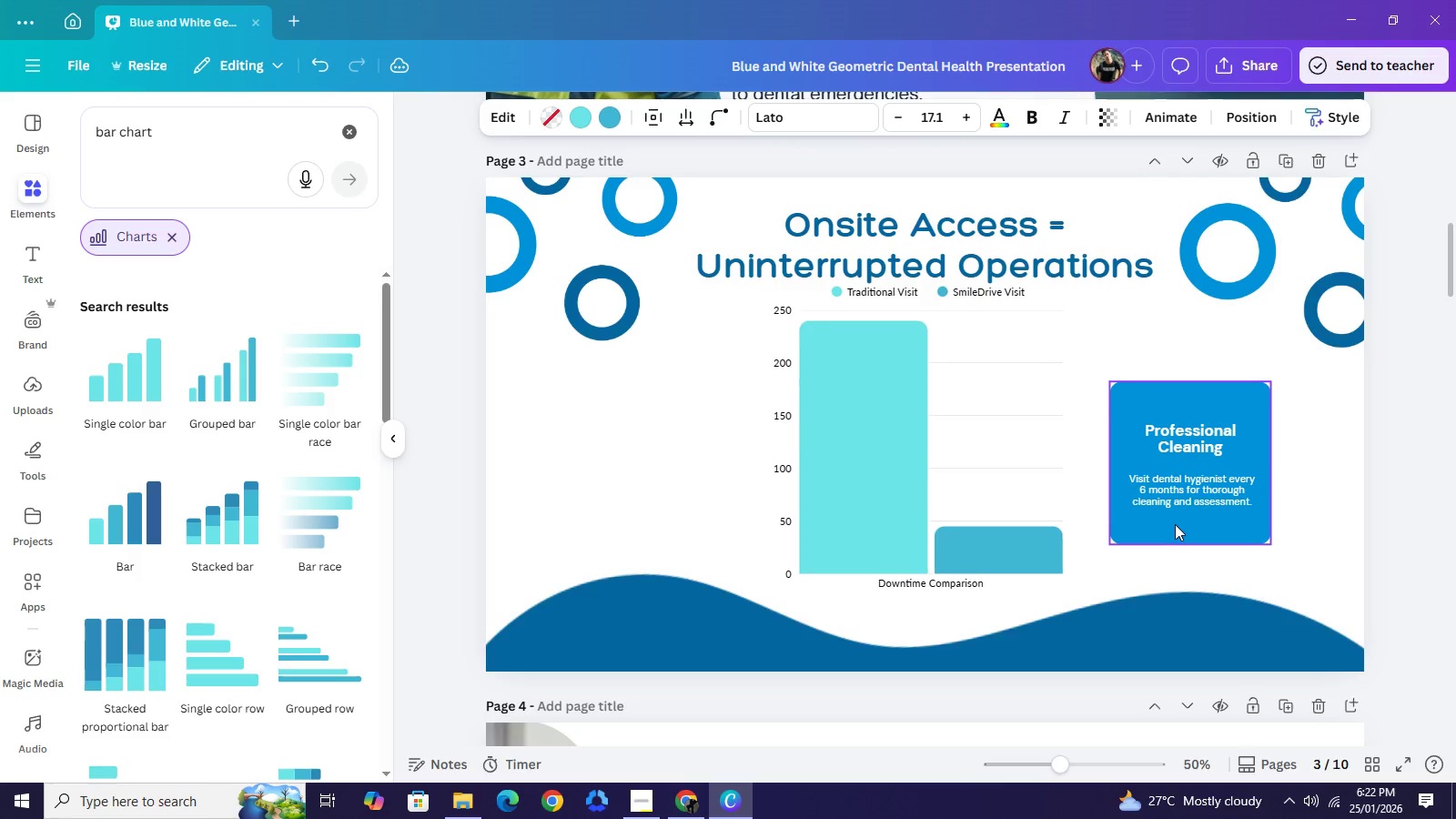 
key(ArrowLeft)
 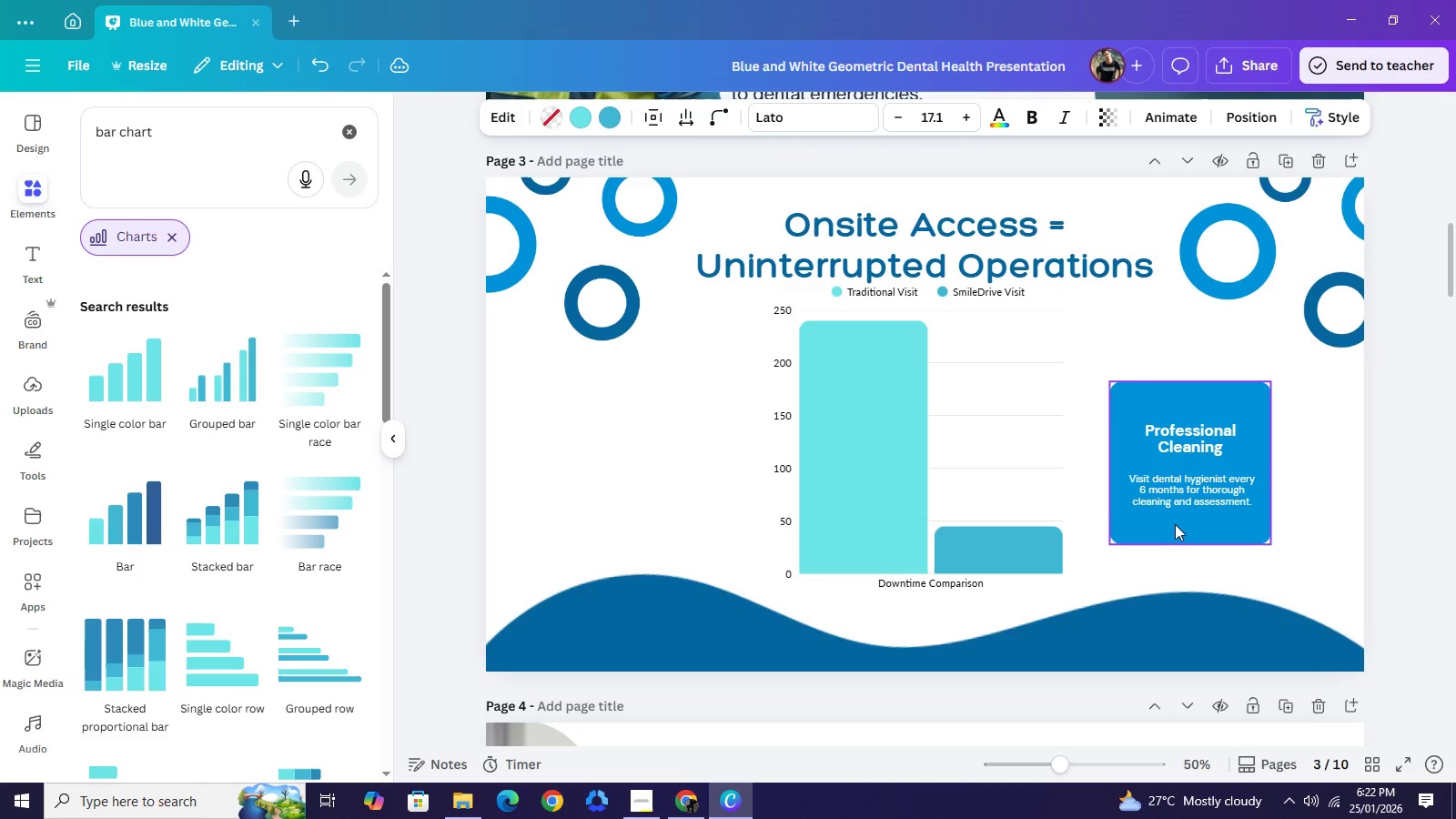 
key(ArrowLeft)
 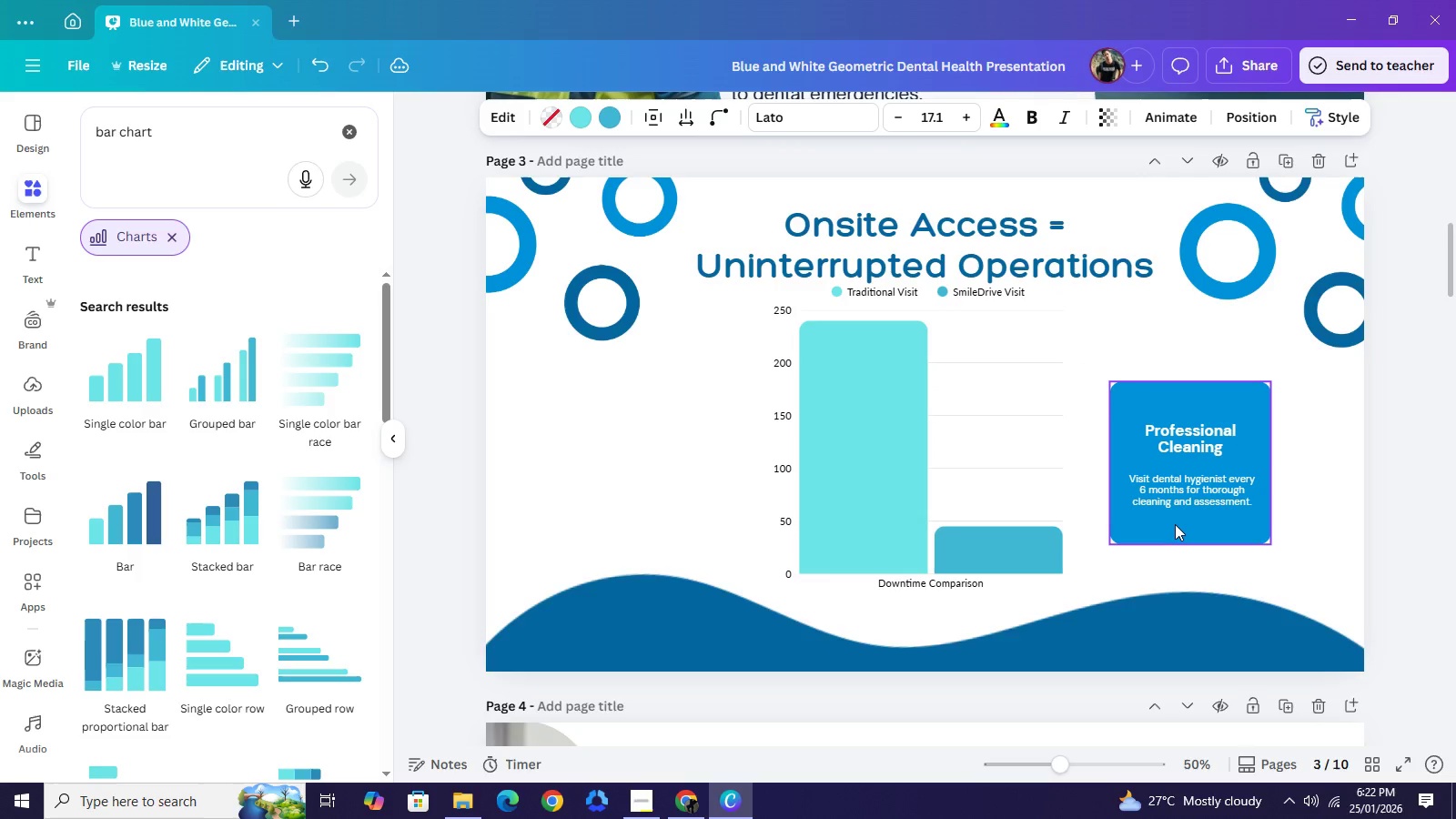 
key(ArrowLeft)
 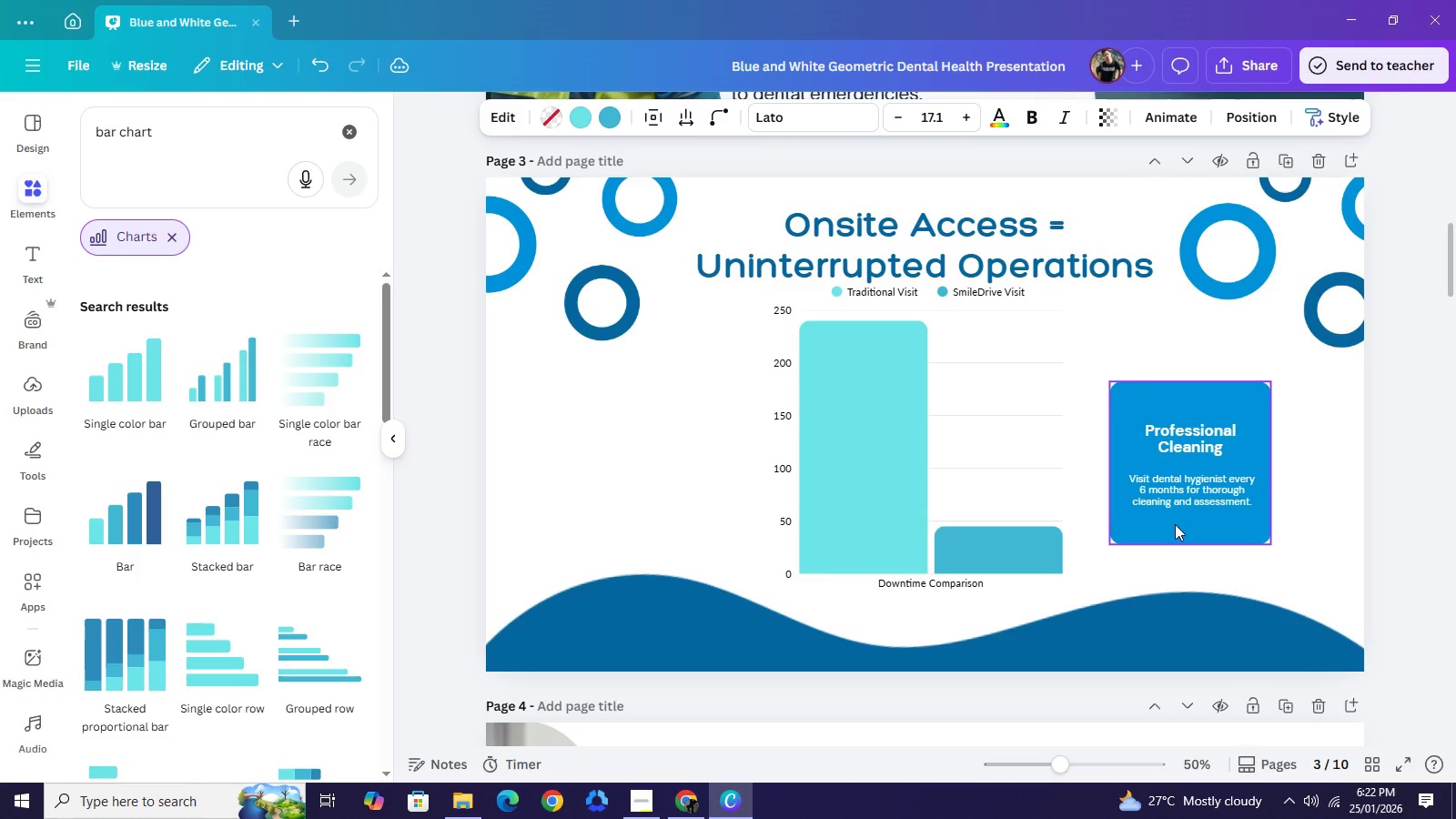 
key(ArrowLeft)
 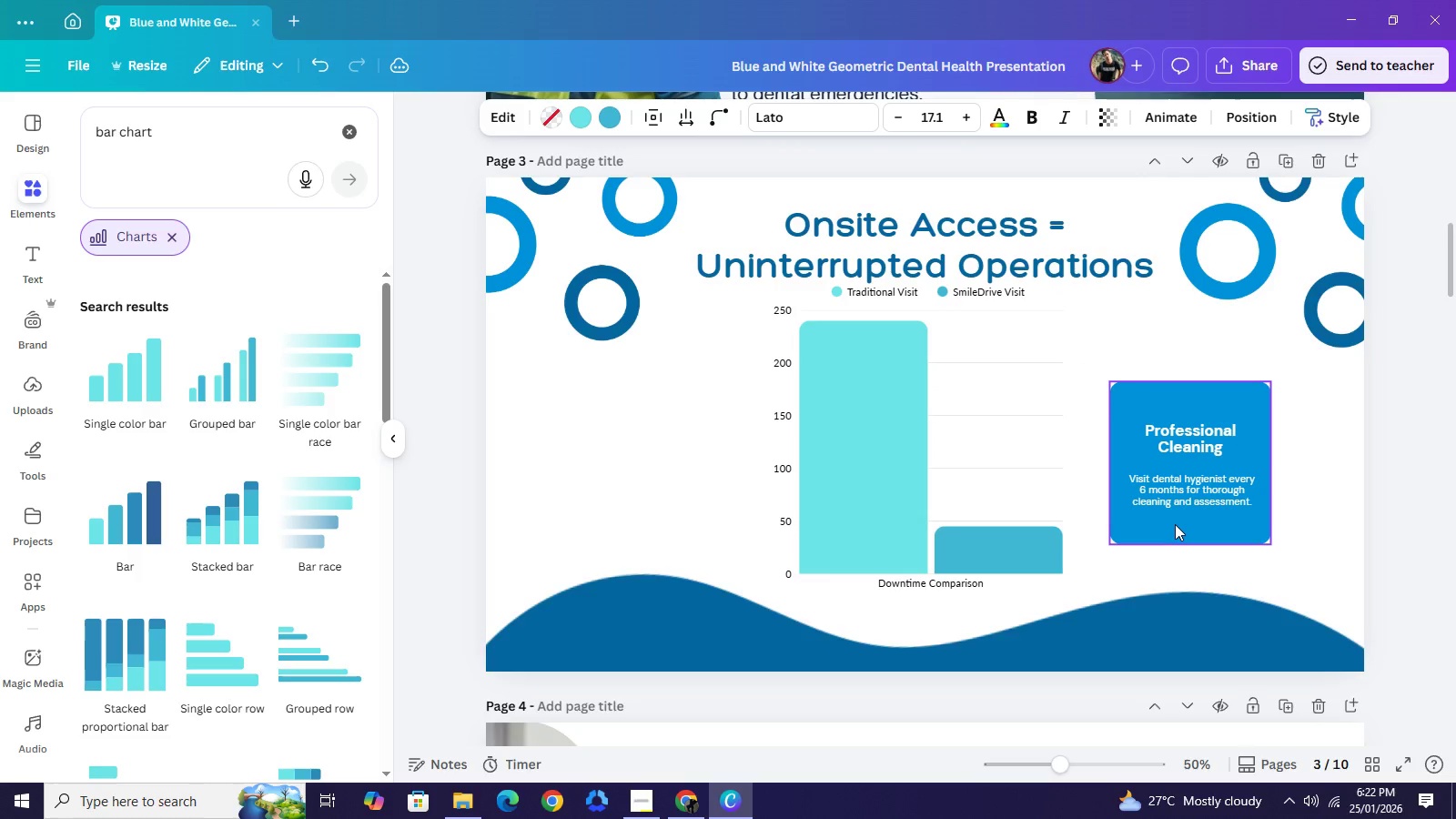 
key(ArrowLeft)
 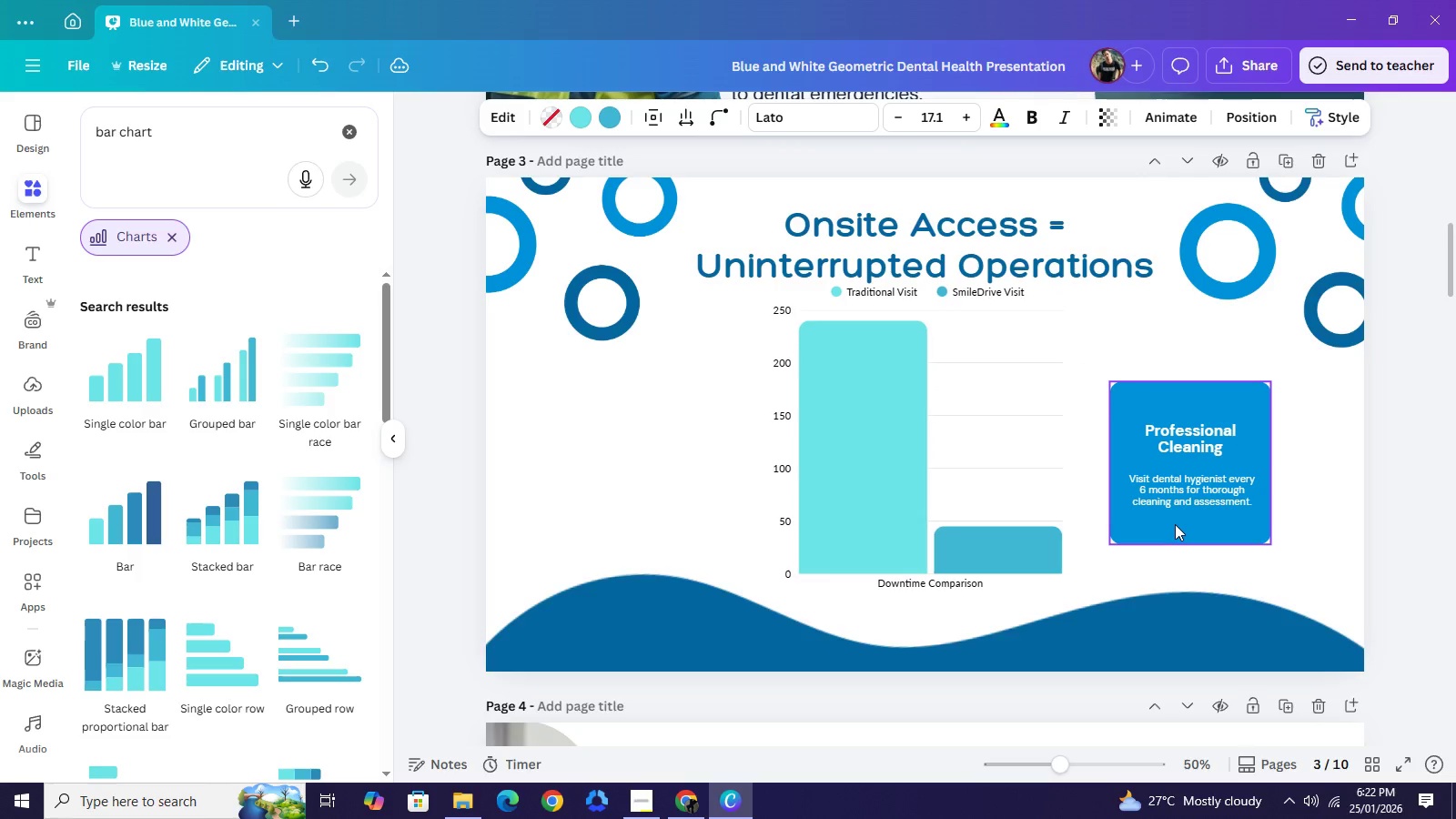 
key(ArrowLeft)
 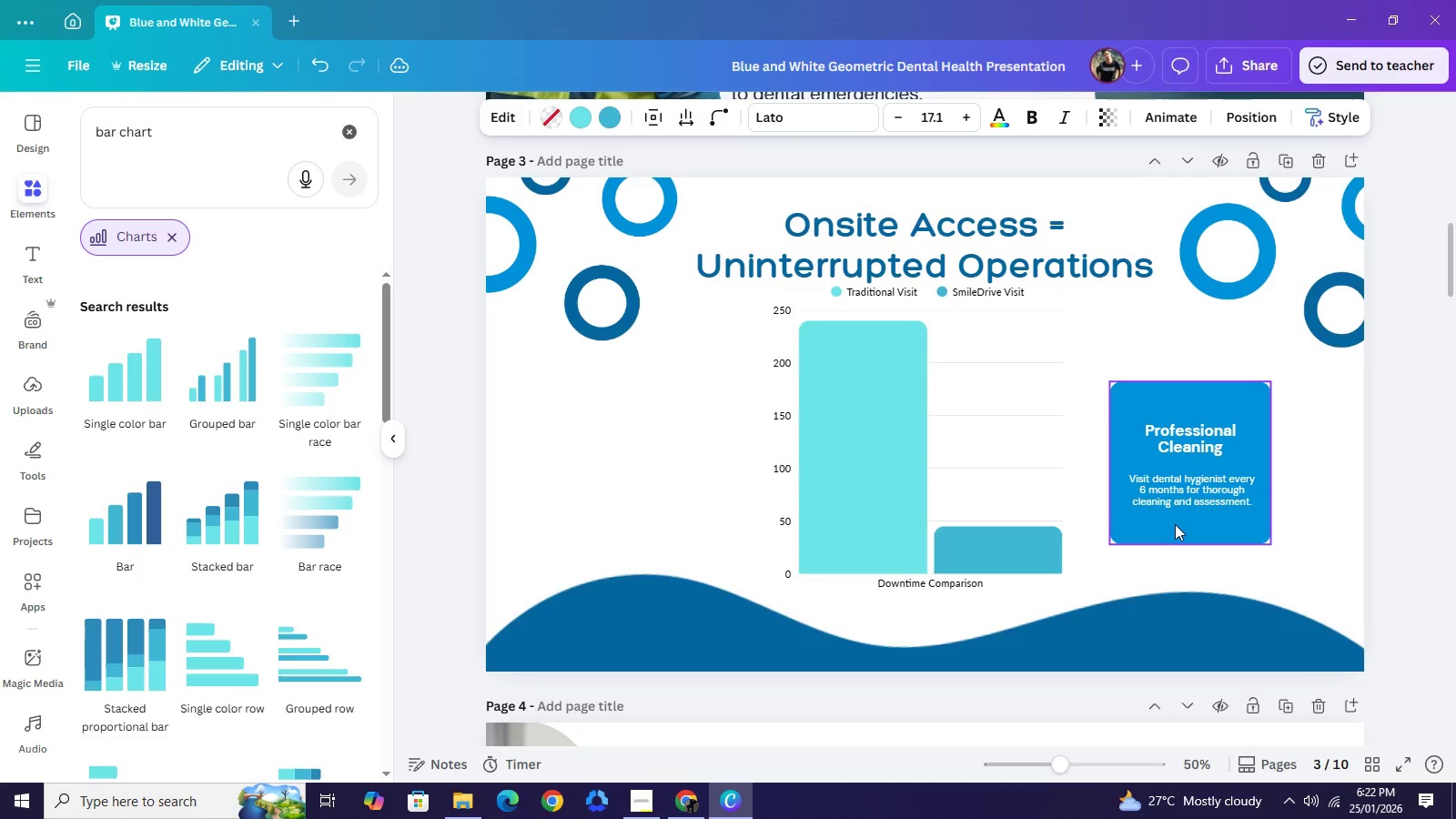 
key(ArrowLeft)
 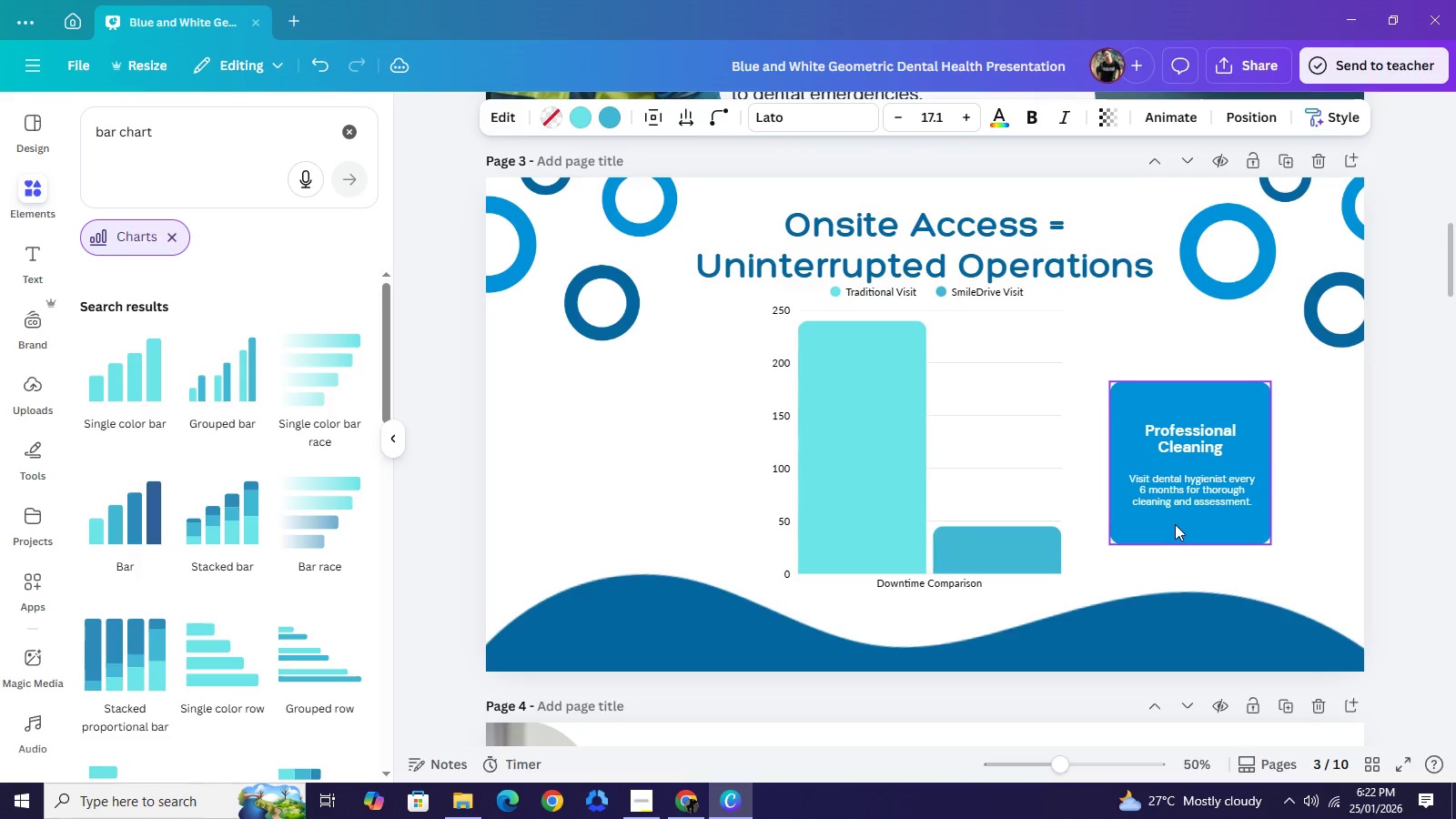 
key(ArrowLeft)
 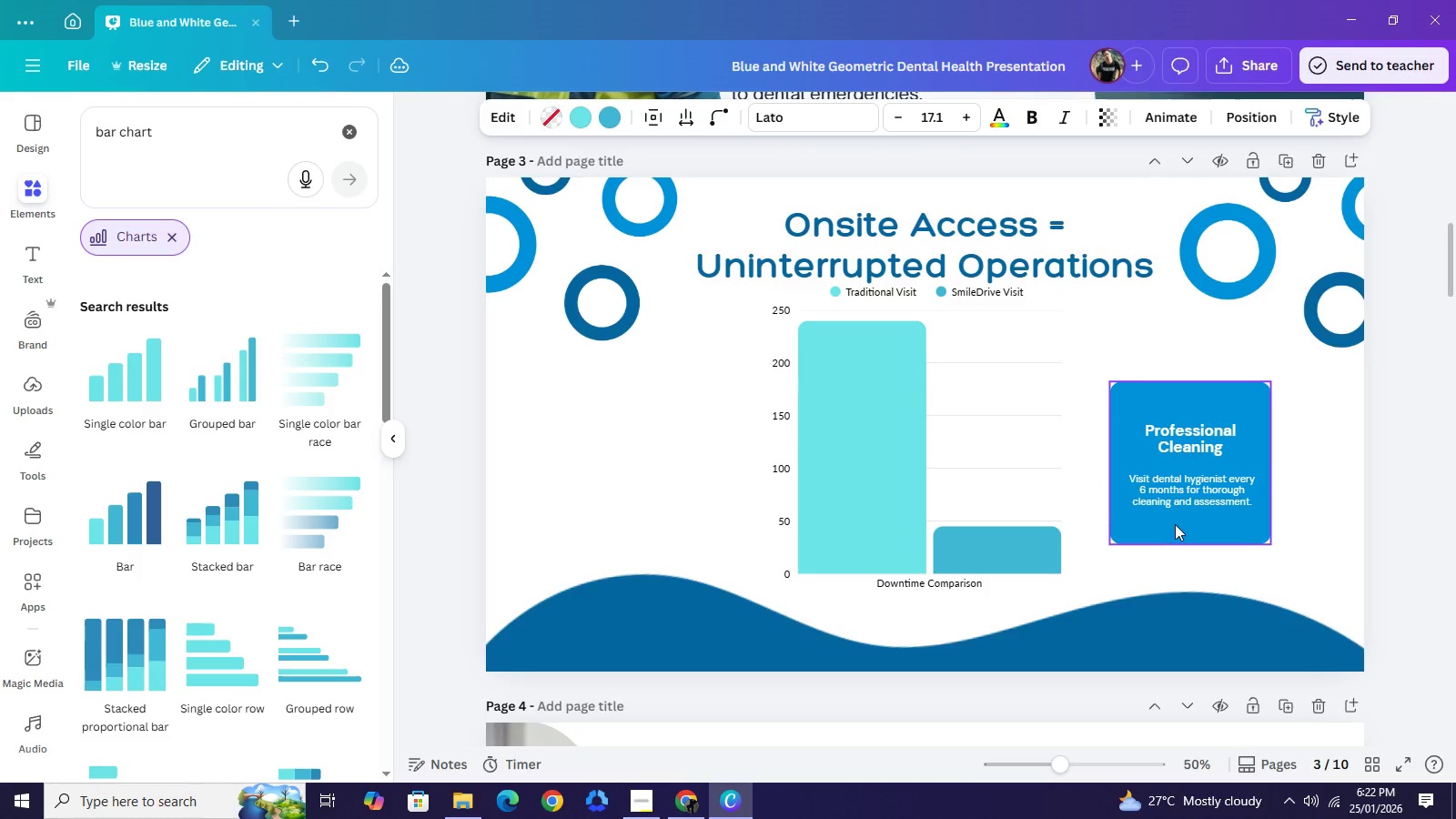 
key(ArrowLeft)
 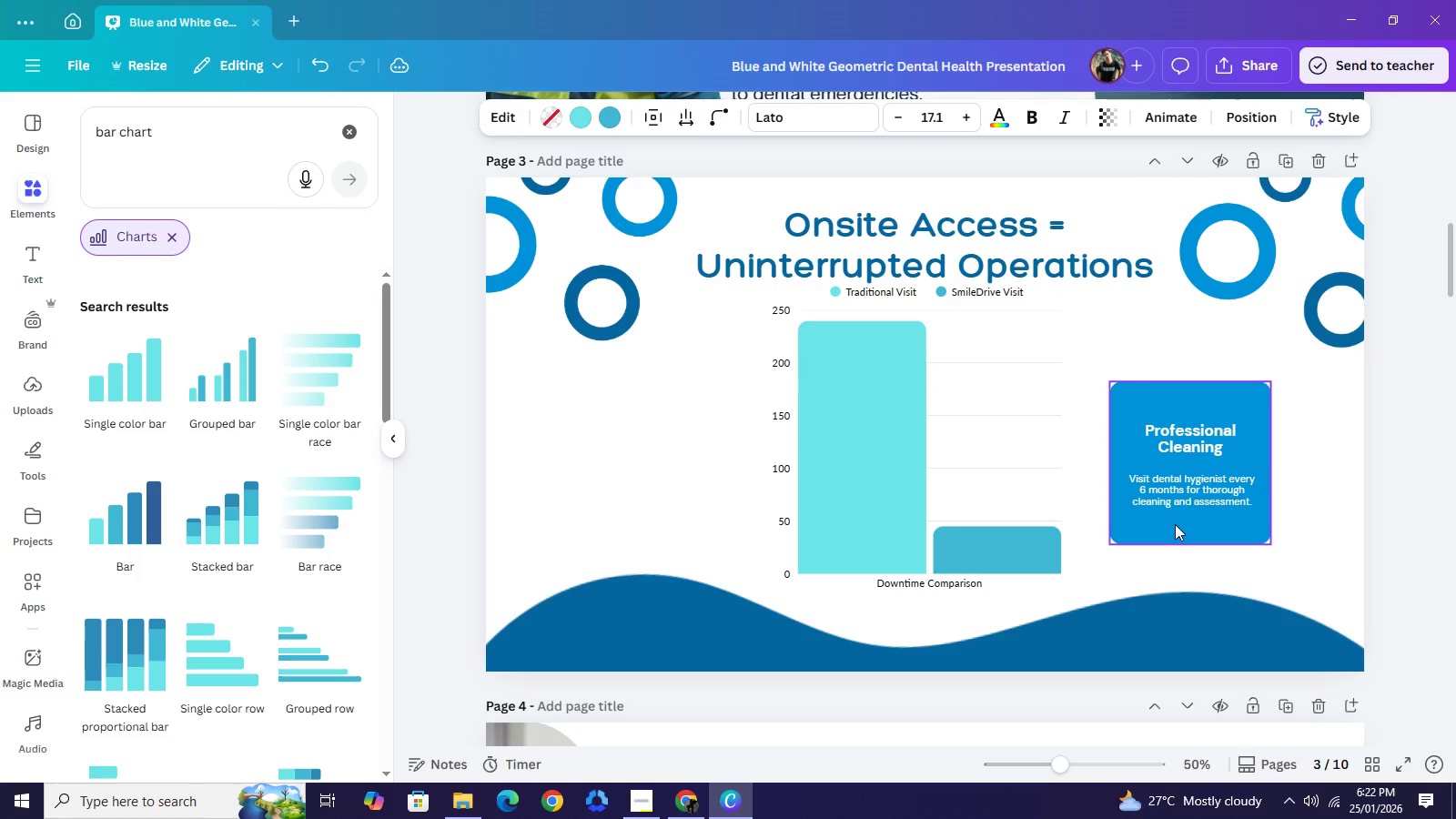 
hold_key(key=ArrowLeft, duration=1.17)
 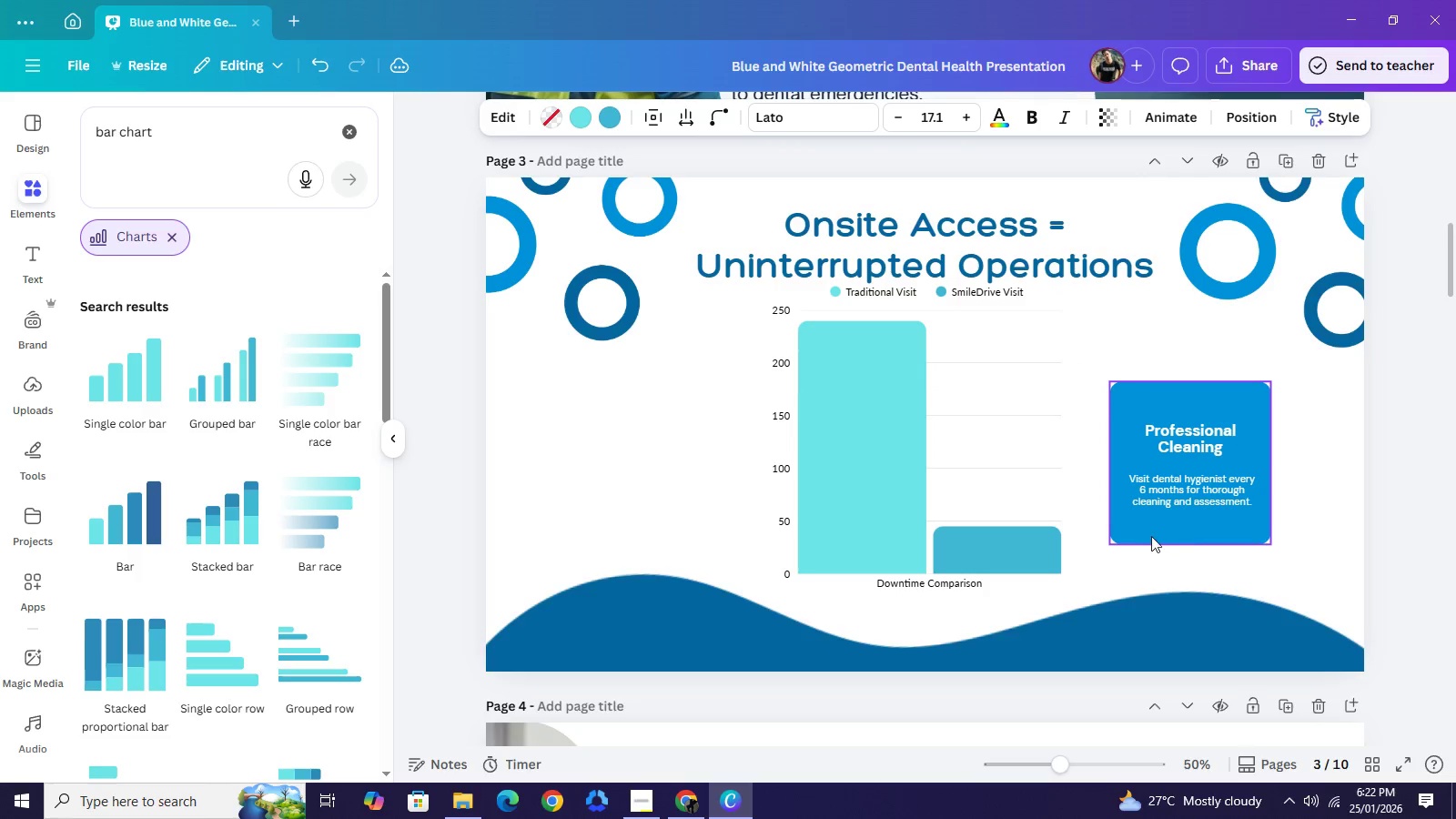 
key(ArrowLeft)
 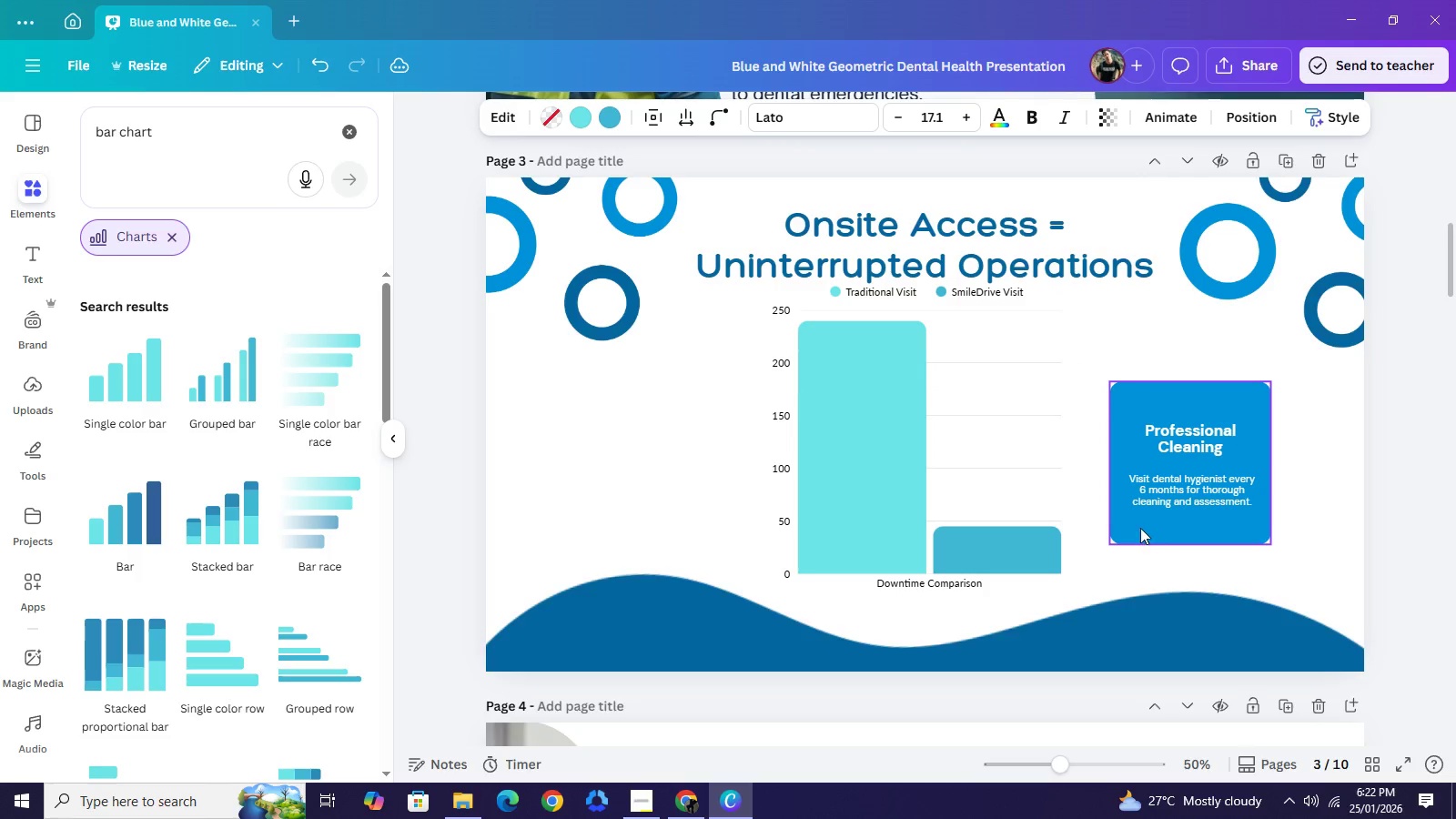 
key(ArrowLeft)
 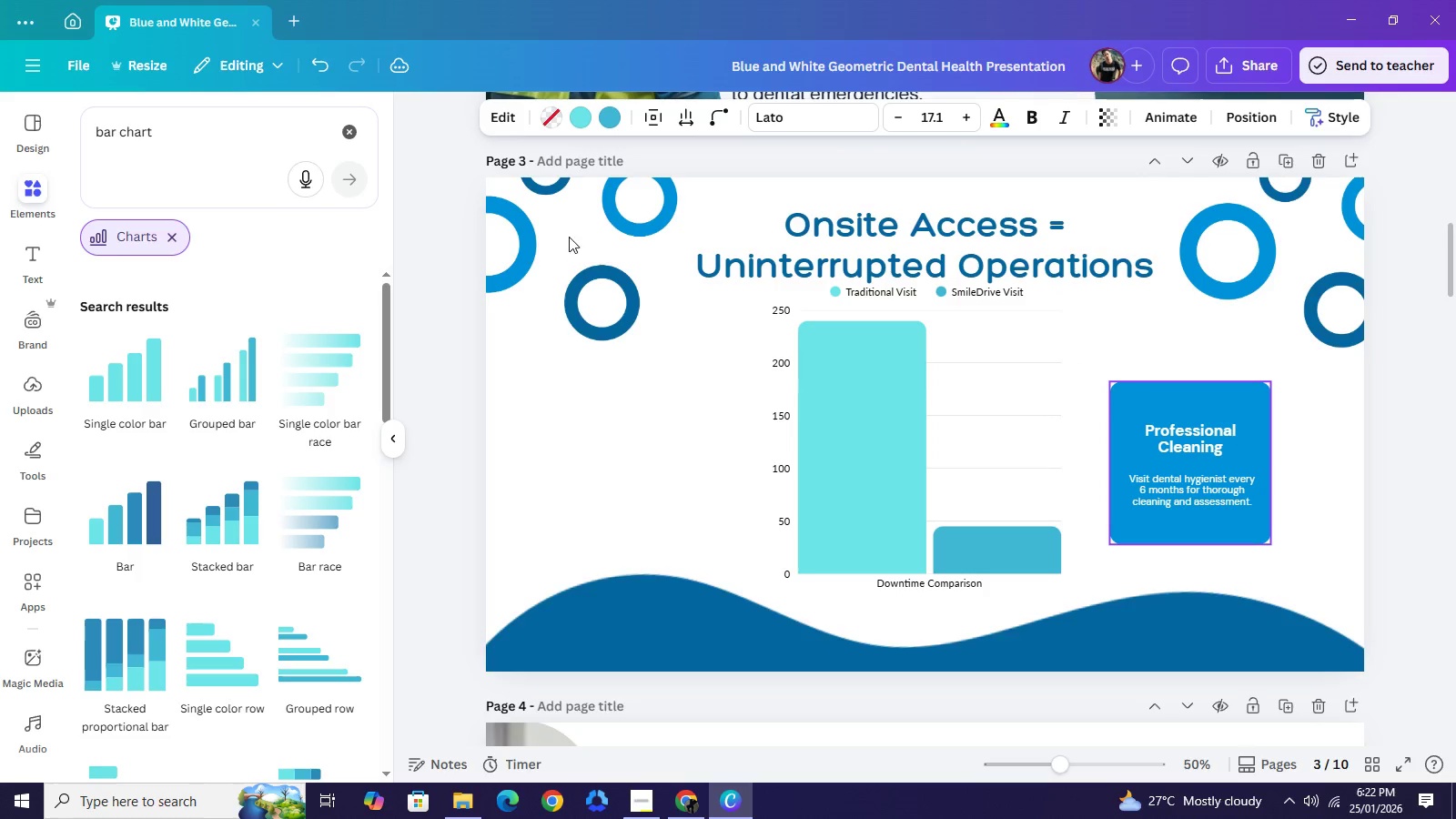 
left_click([570, 233])
 